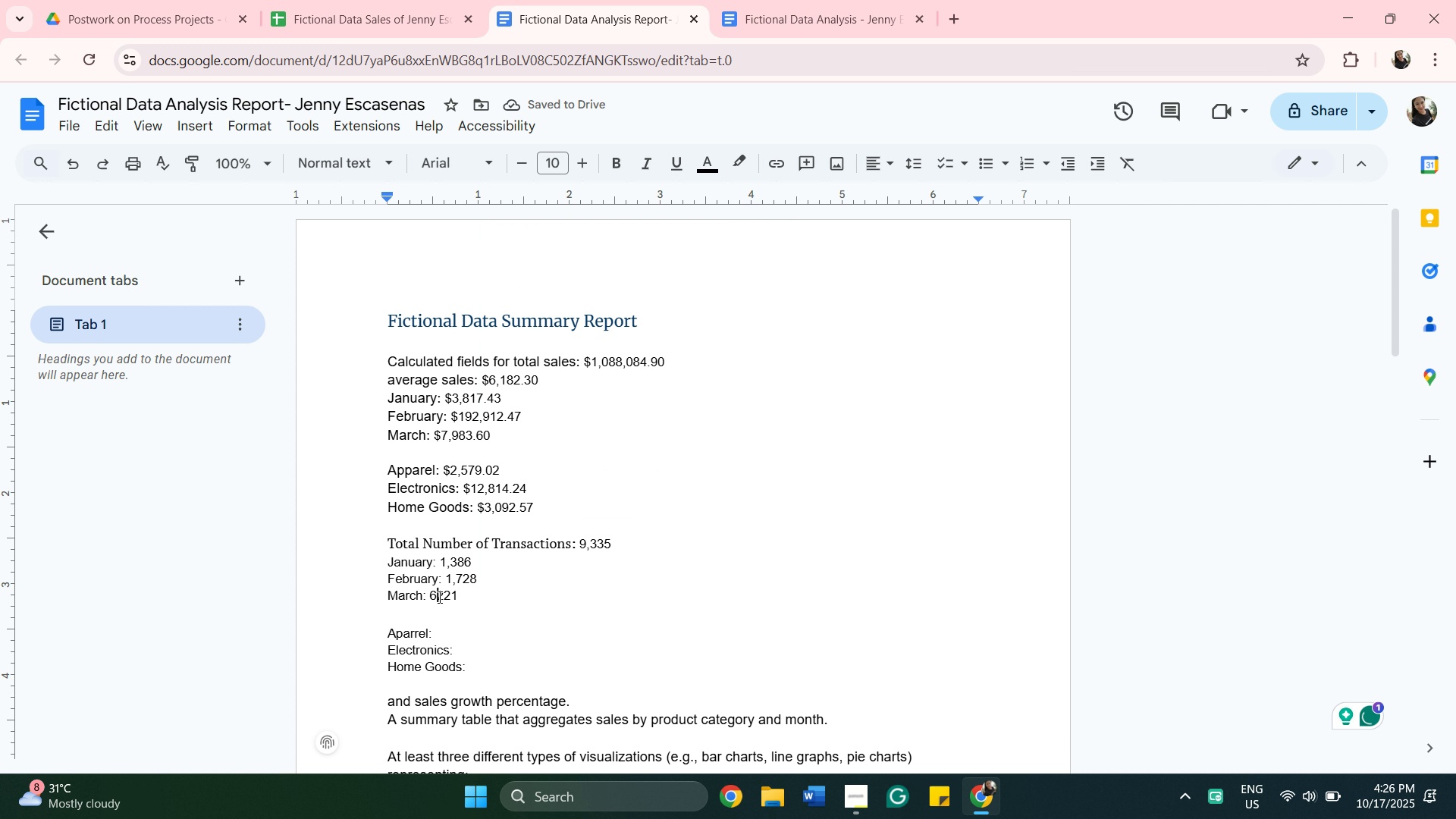 
hold_key(key=ControlLeft, duration=0.4)
 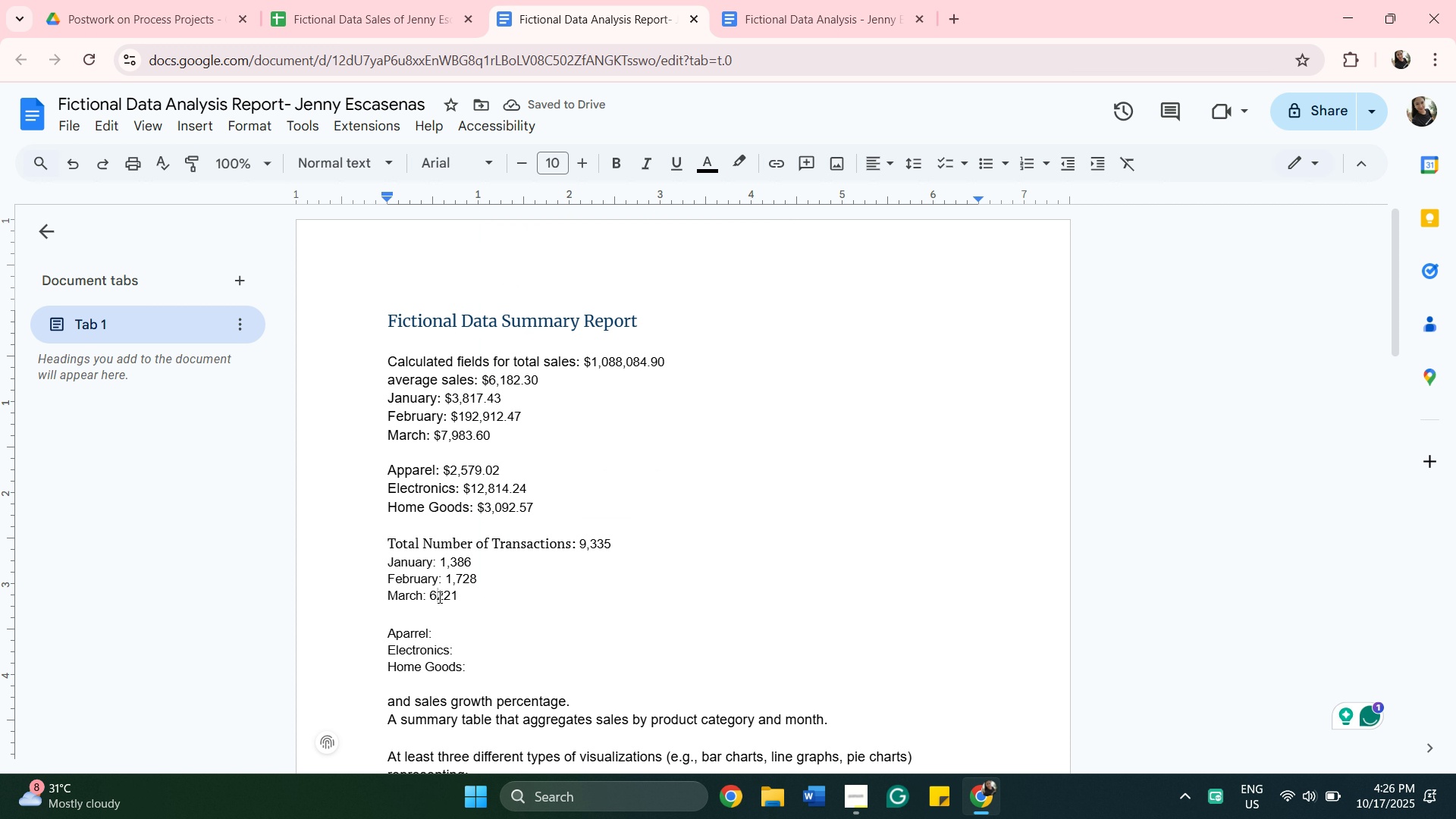 
key(Comma)
 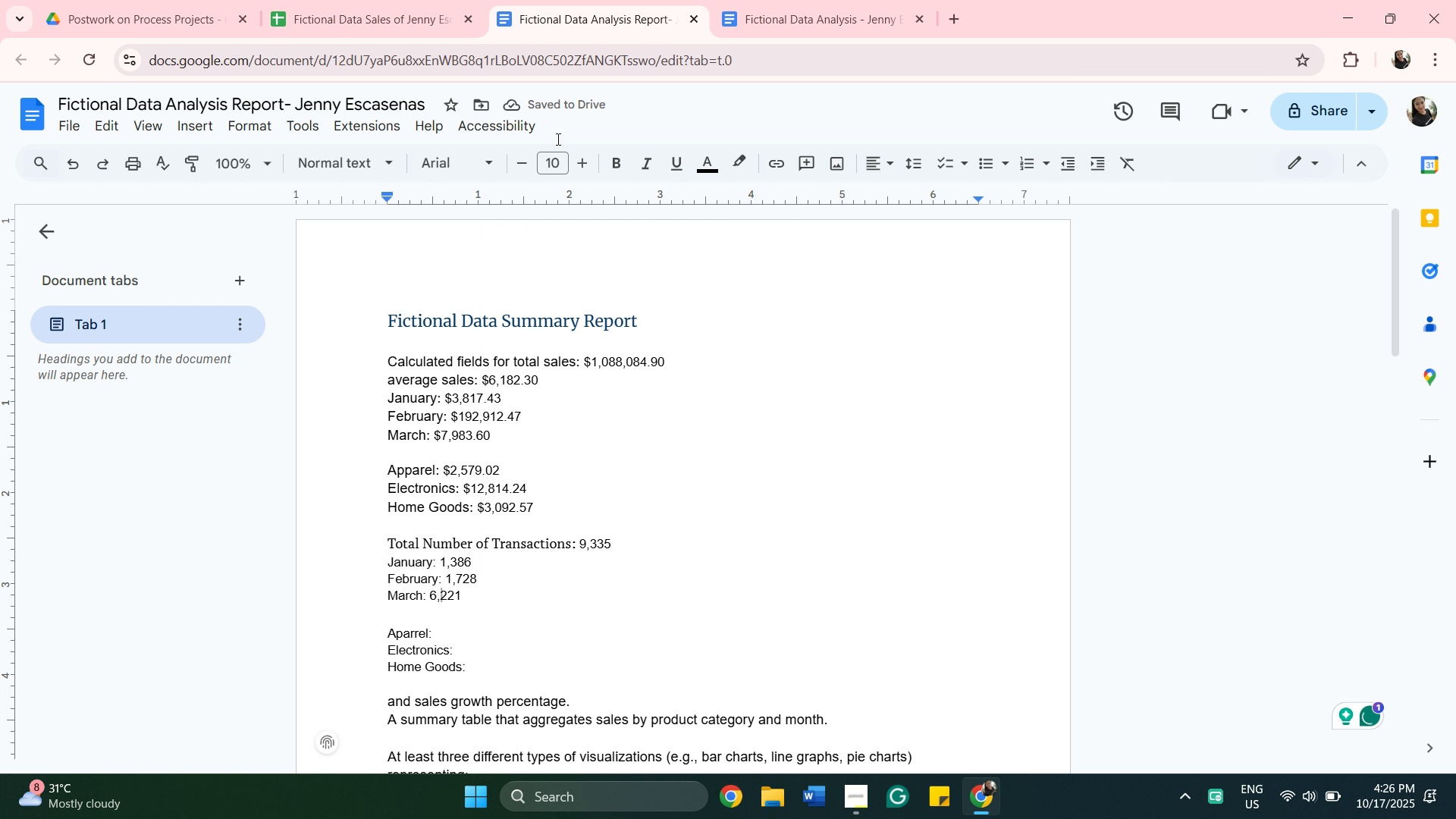 
left_click([391, 23])
 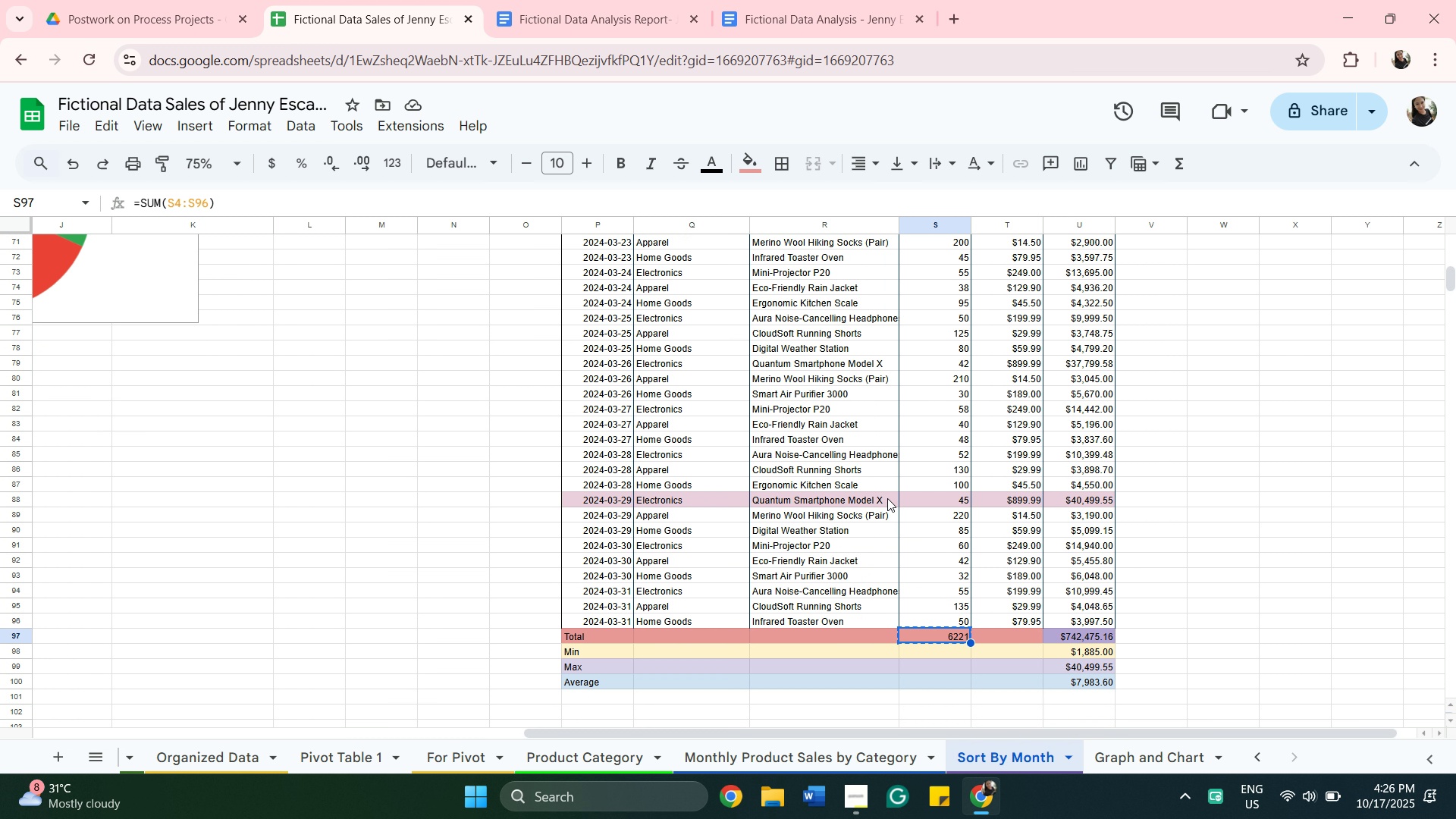 
scroll: coordinate [887, 498], scroll_direction: down, amount: 2.0
 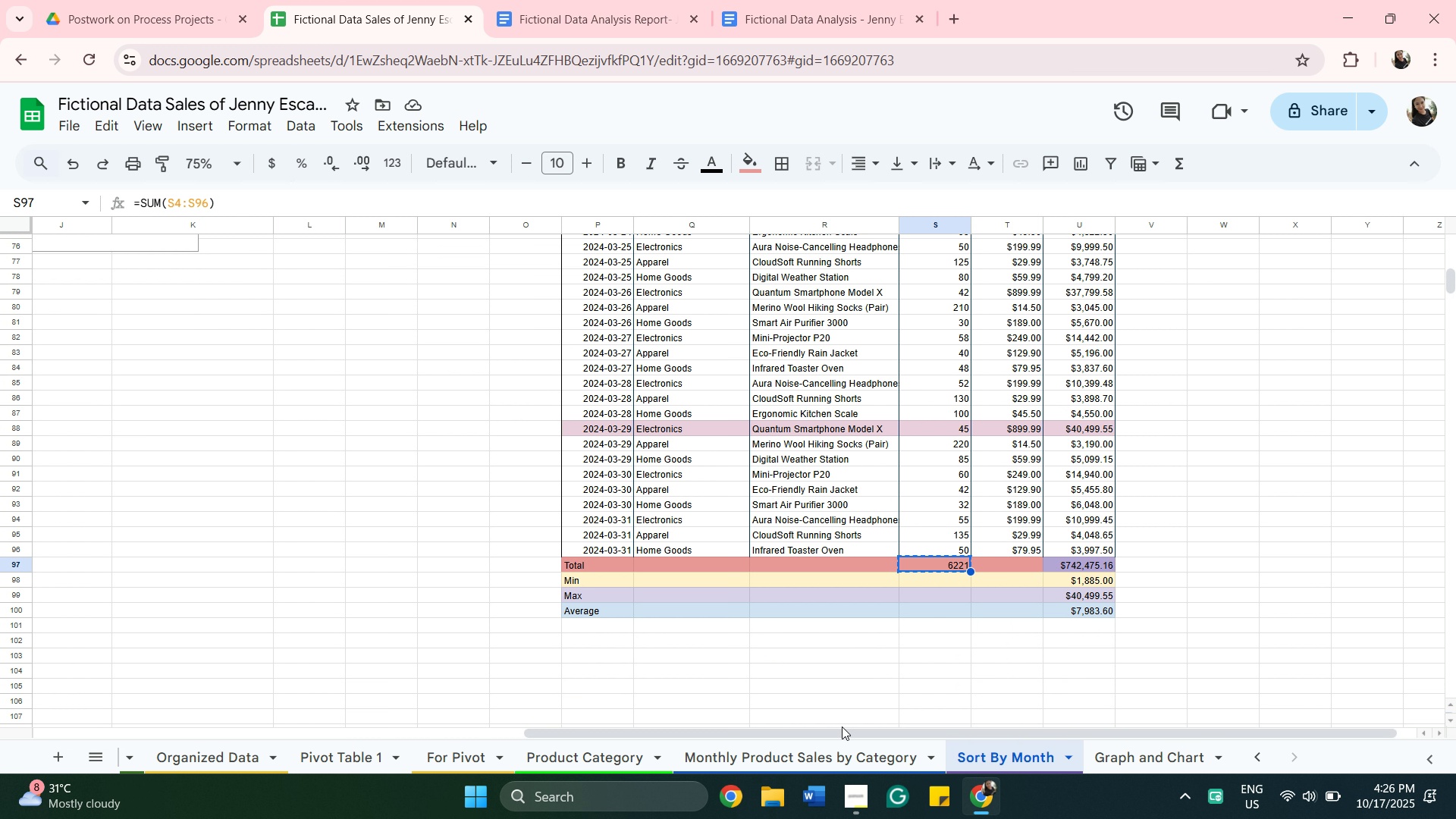 
left_click_drag(start_coordinate=[846, 731], to_coordinate=[135, 704])
 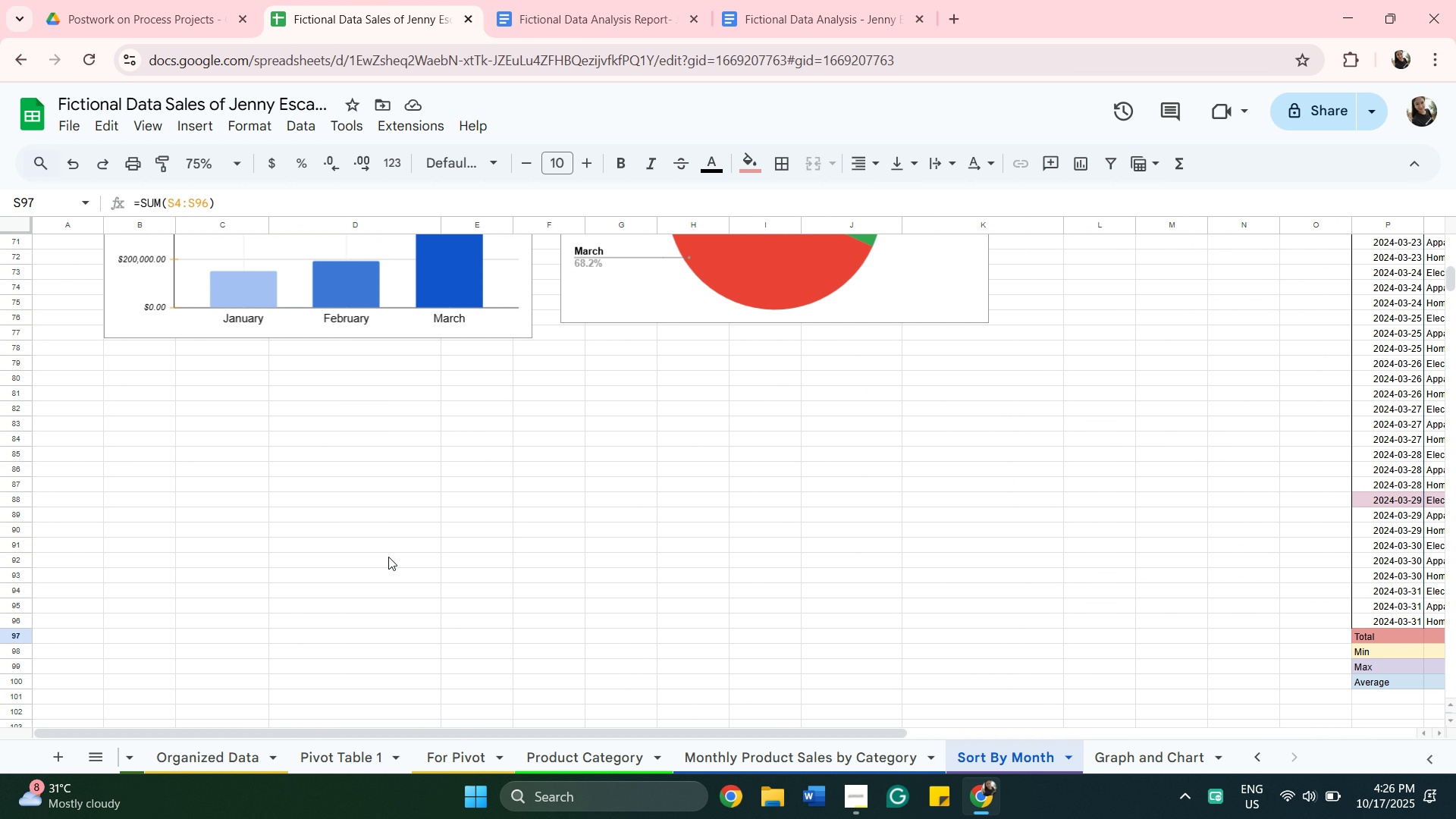 
scroll: coordinate [490, 479], scroll_direction: up, amount: 4.0
 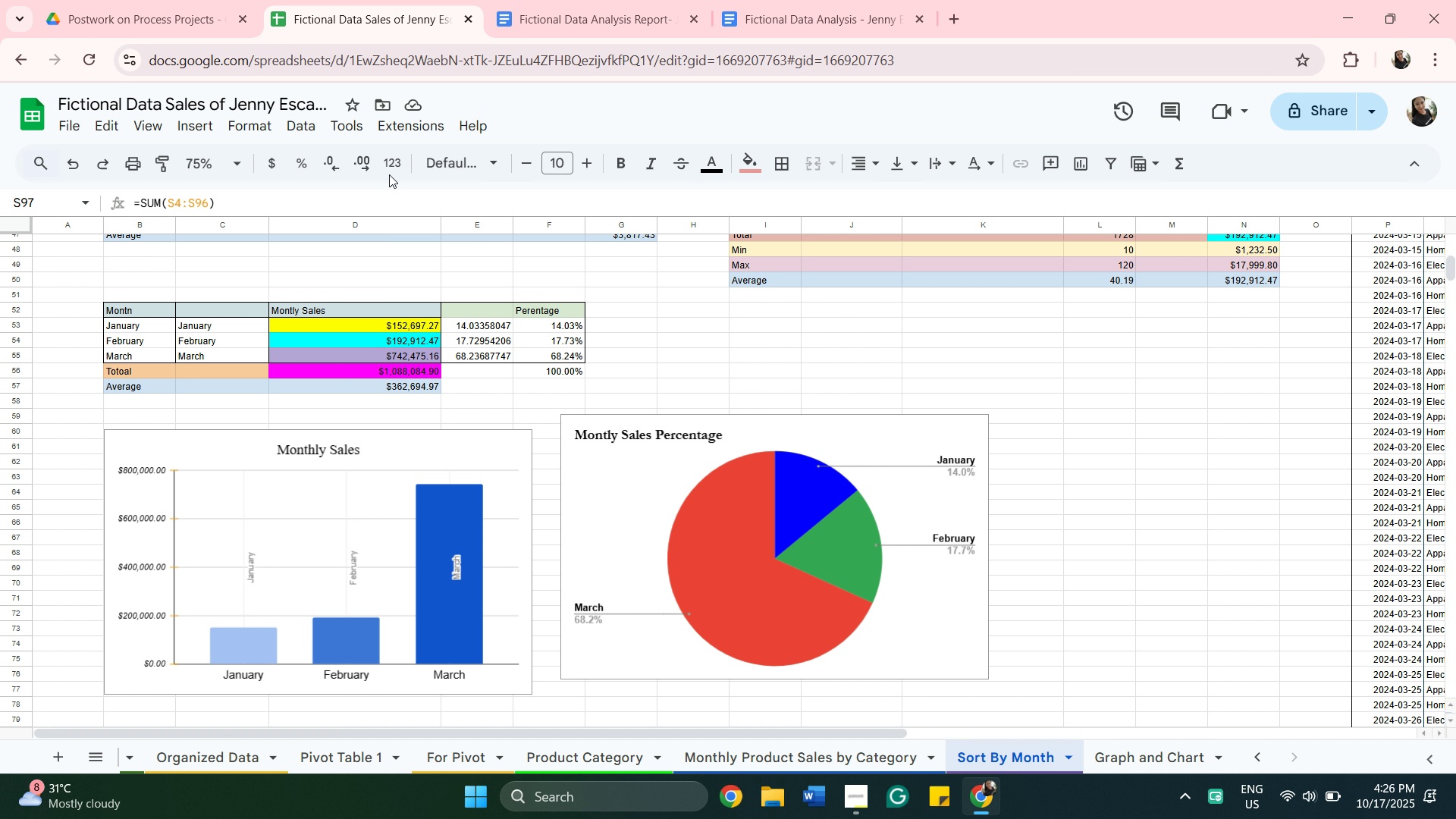 
left_click([529, 5])
 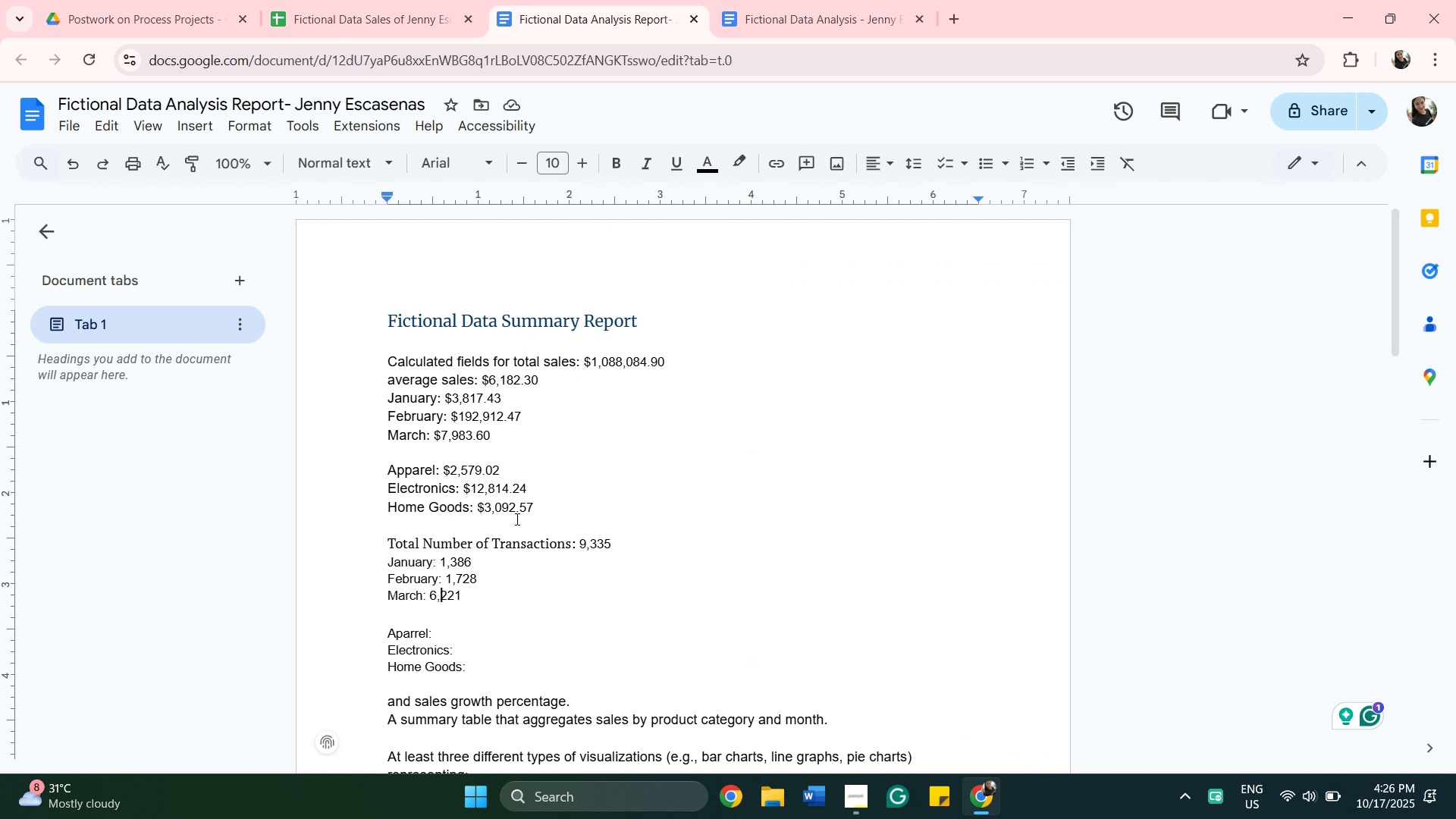 
scroll: coordinate [516, 519], scroll_direction: down, amount: 1.0
 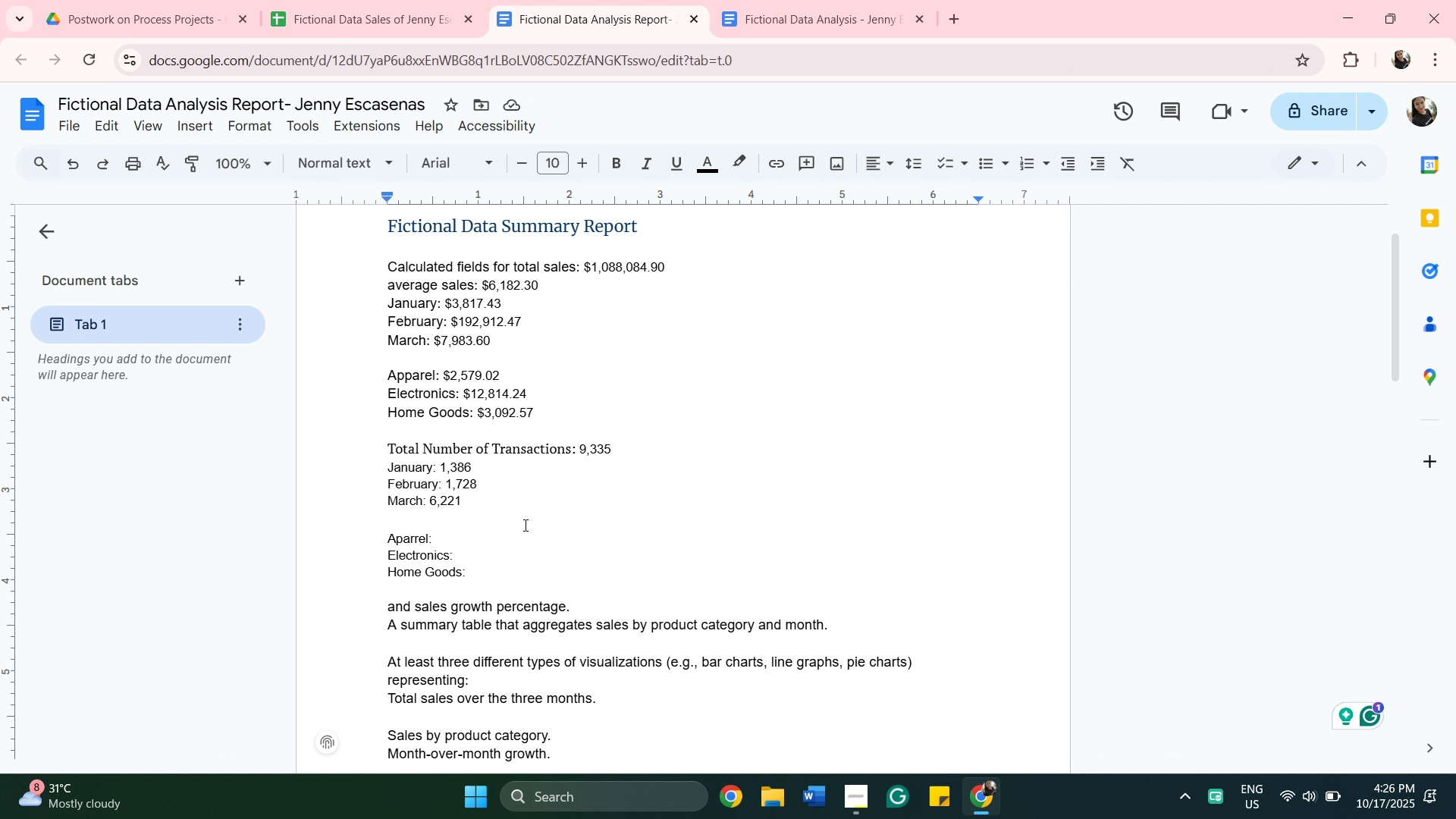 
left_click([524, 525])
 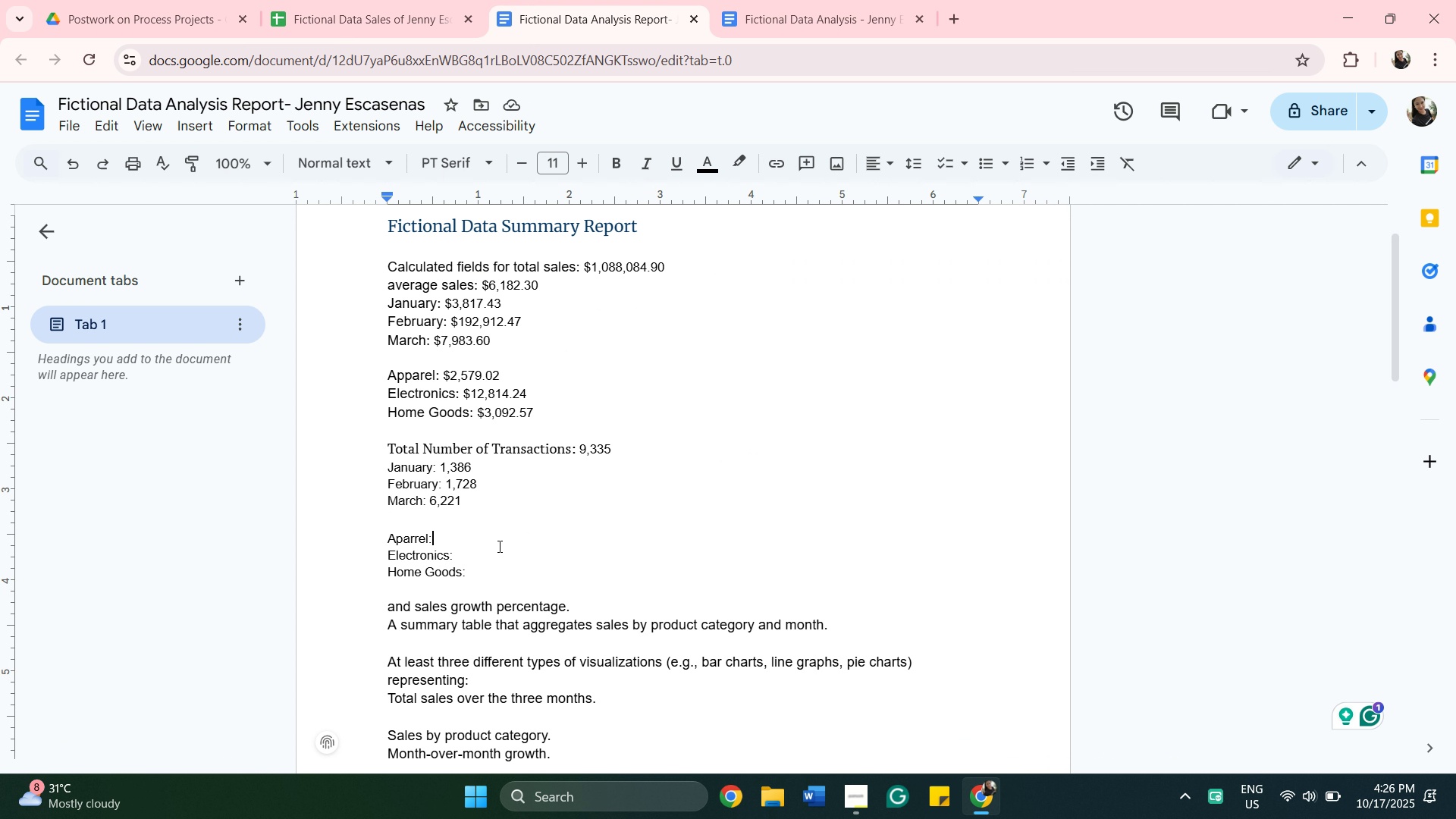 
left_click([498, 546])
 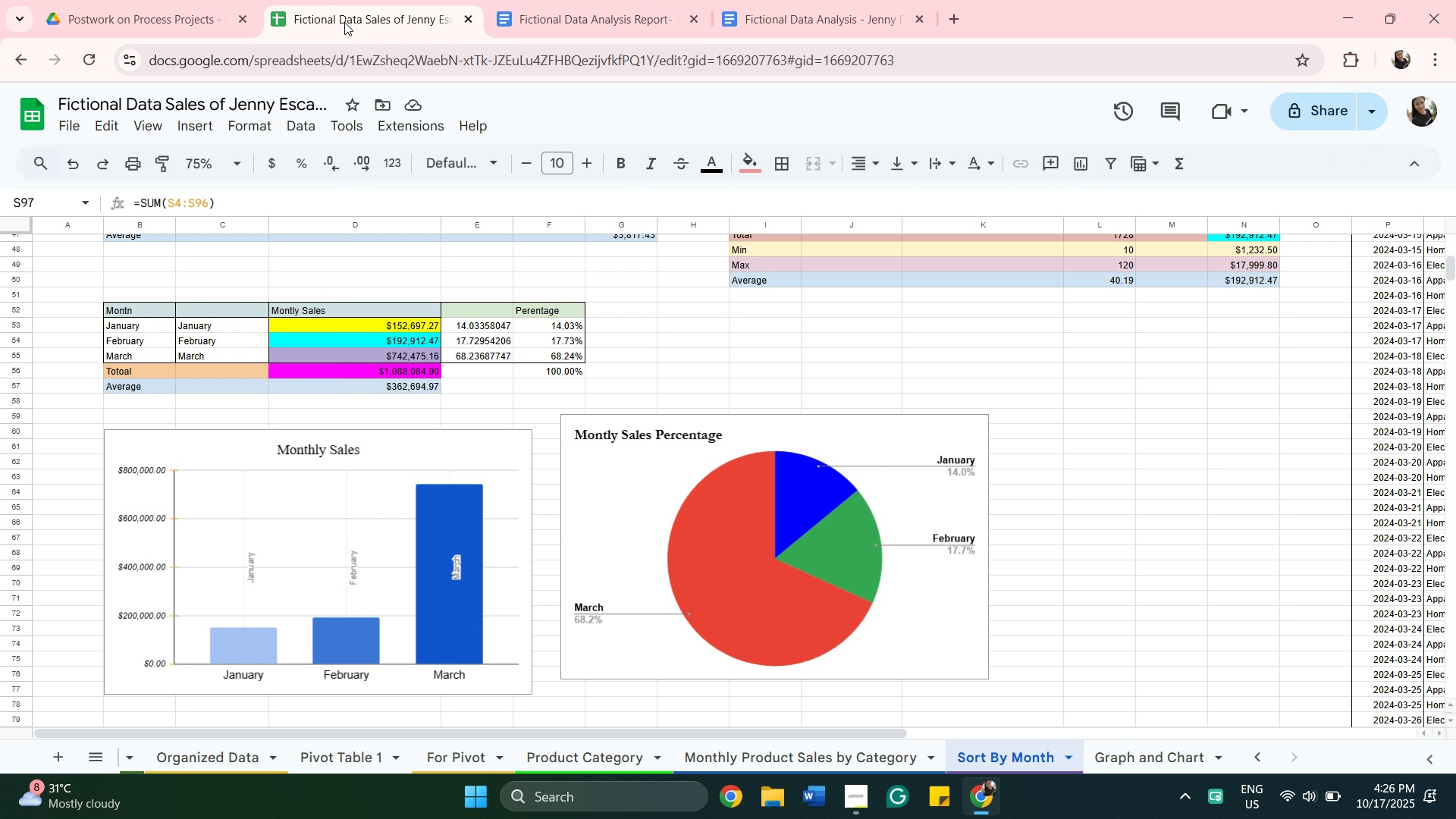 
left_click([344, 22])
 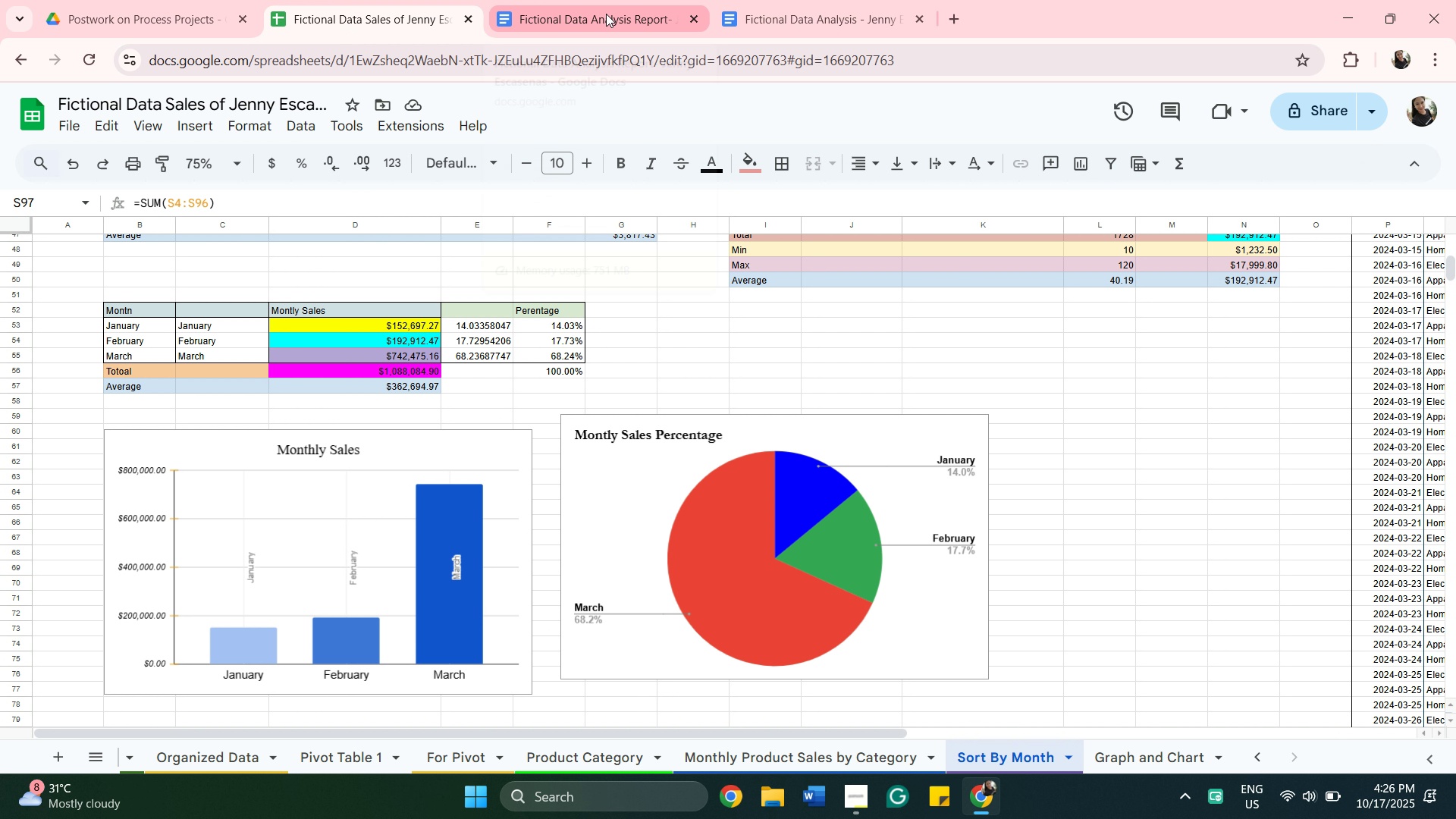 
left_click([606, 14])
 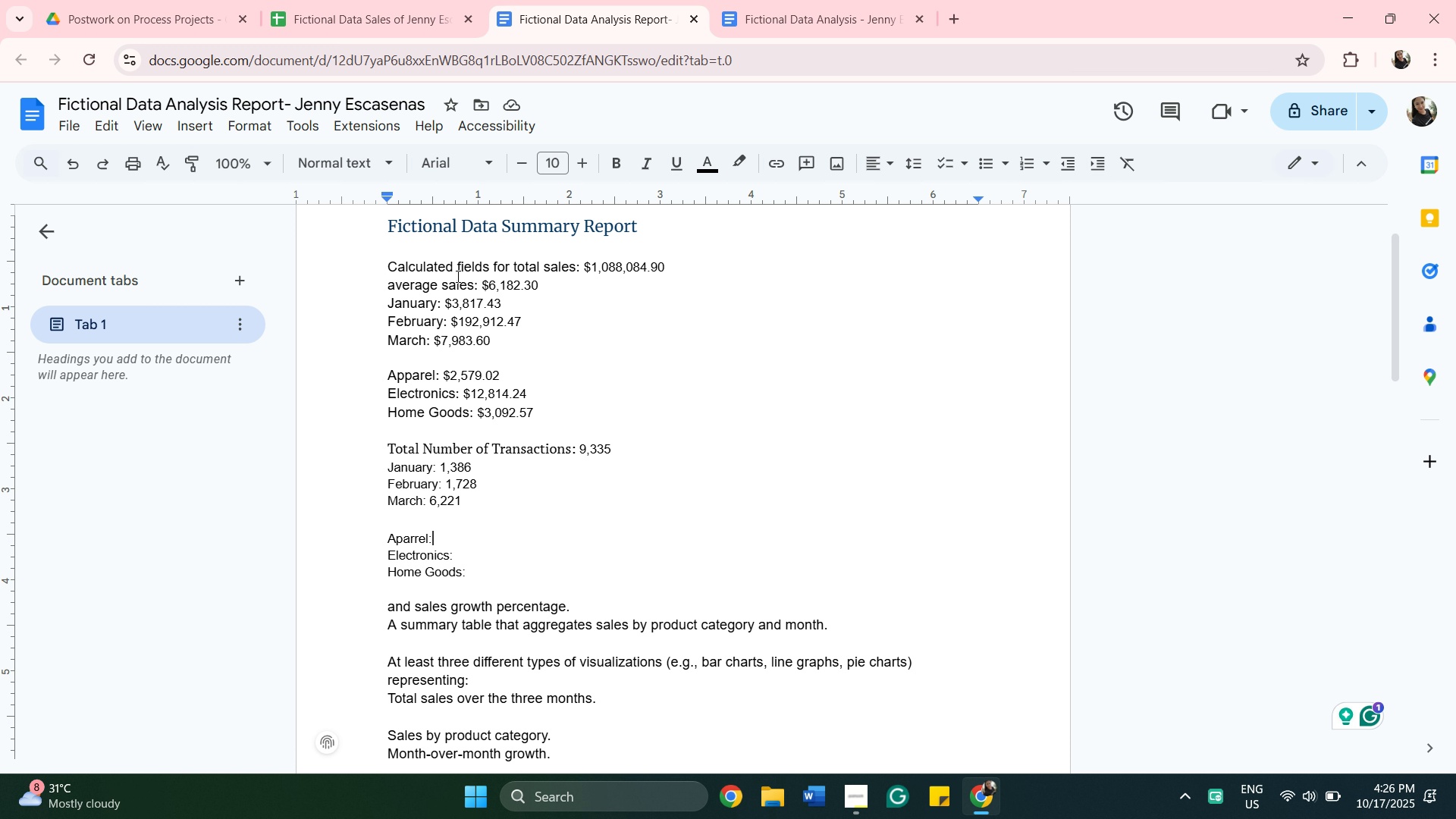 
key(Space)
 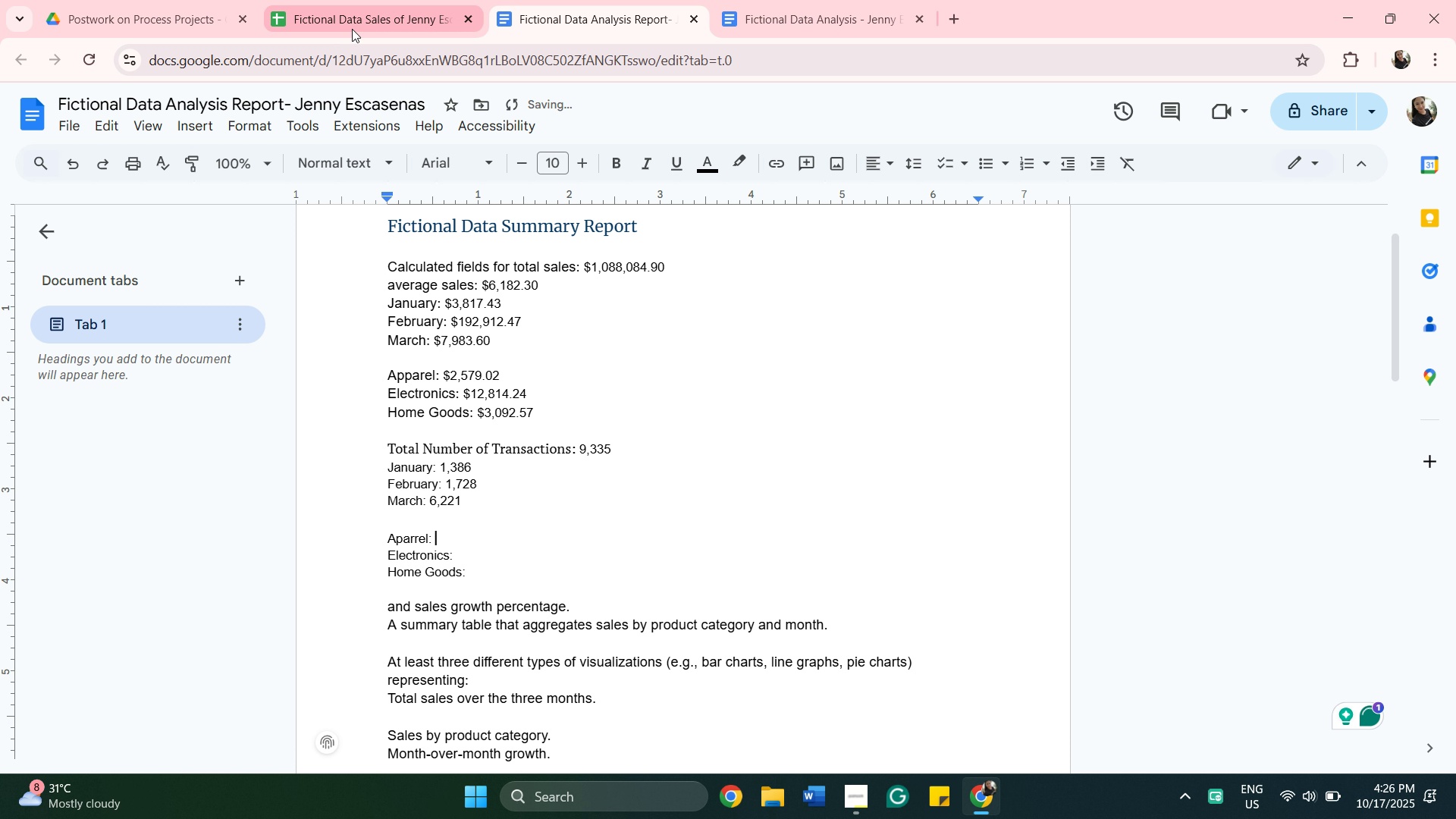 
left_click([352, 29])
 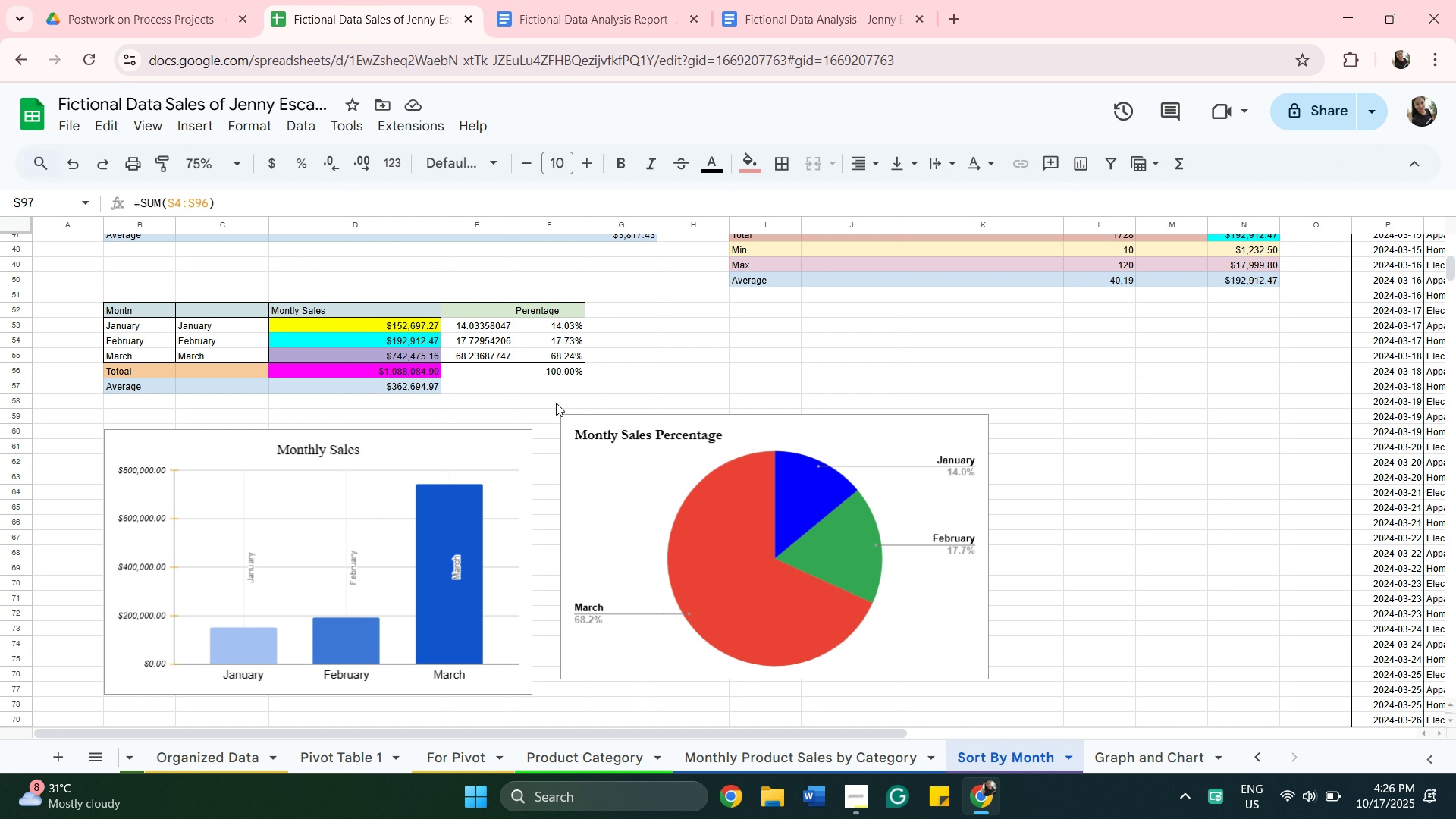 
scroll: coordinate [572, 431], scroll_direction: down, amount: 12.0
 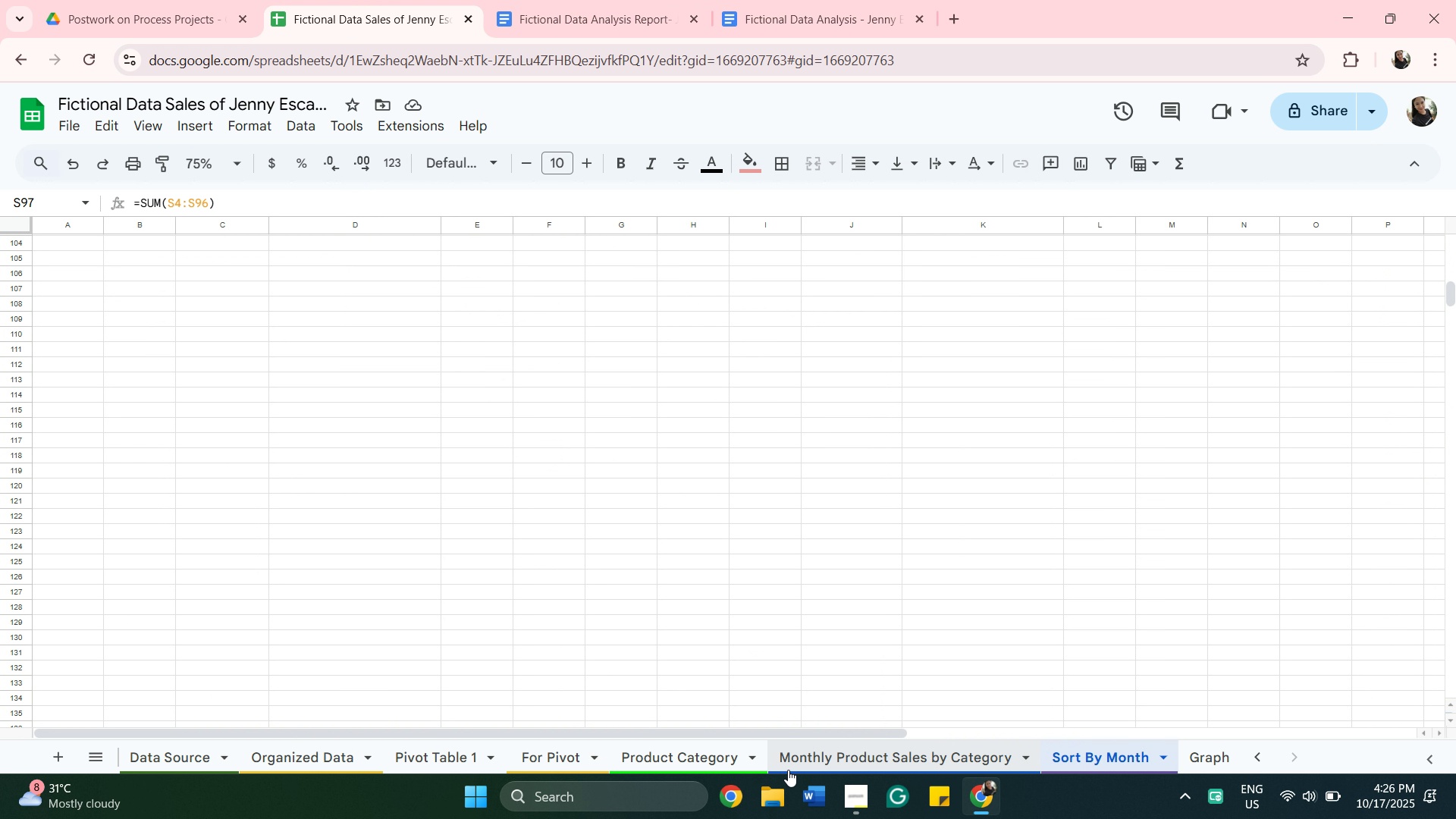 
scroll: coordinate [788, 770], scroll_direction: up, amount: 4.0
 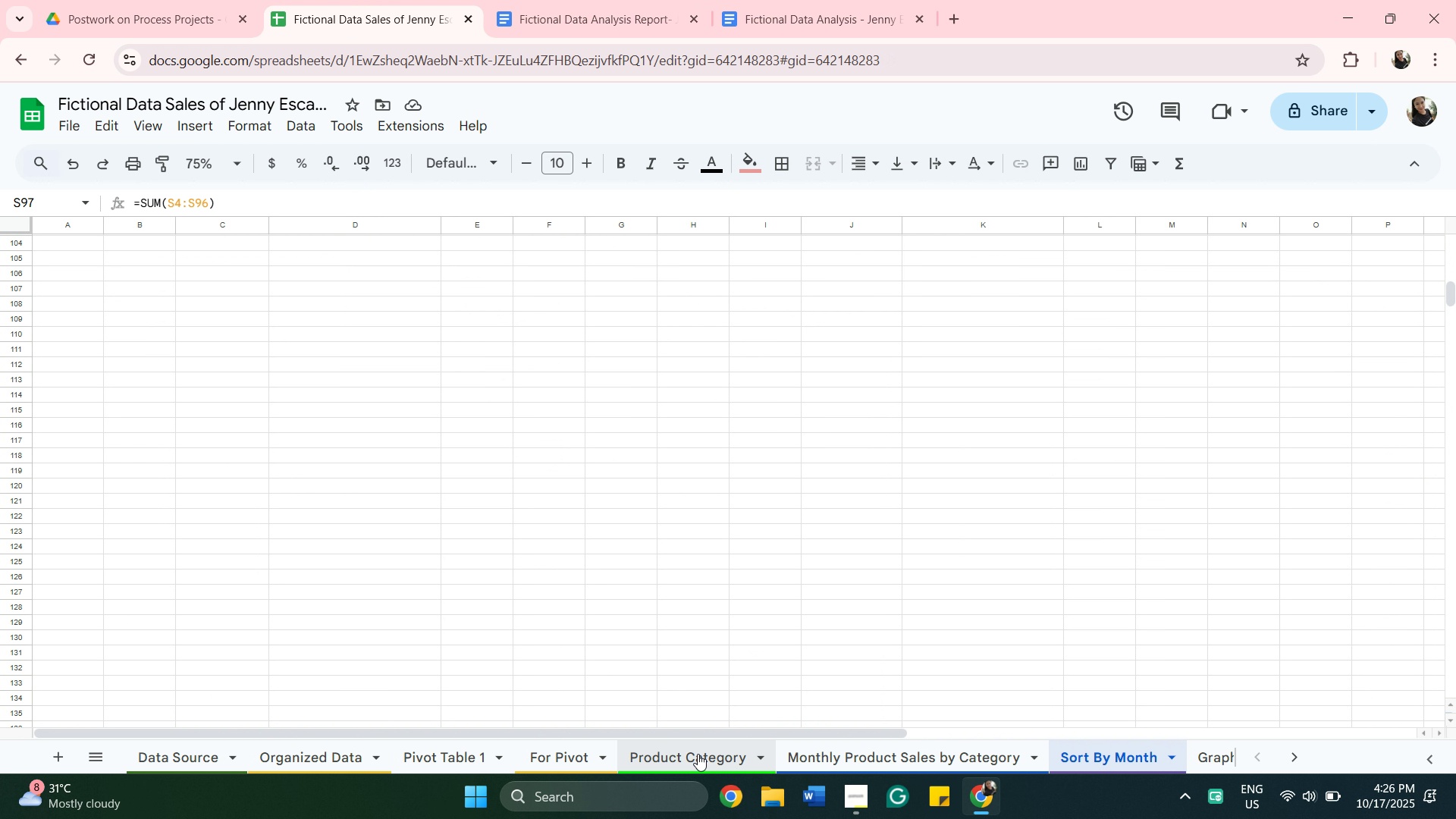 
left_click([698, 754])
 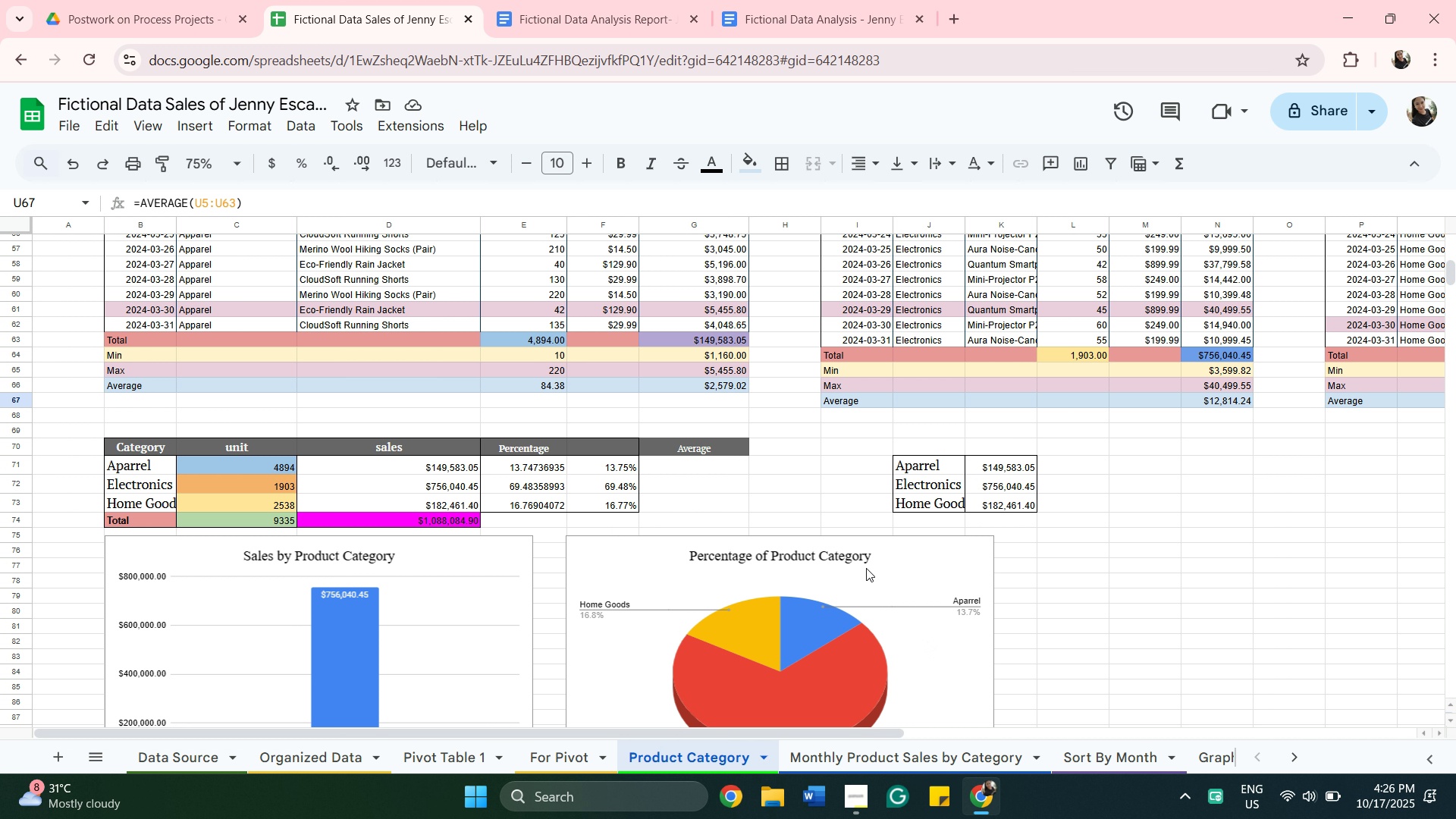 
scroll: coordinate [780, 453], scroll_direction: up, amount: 17.0
 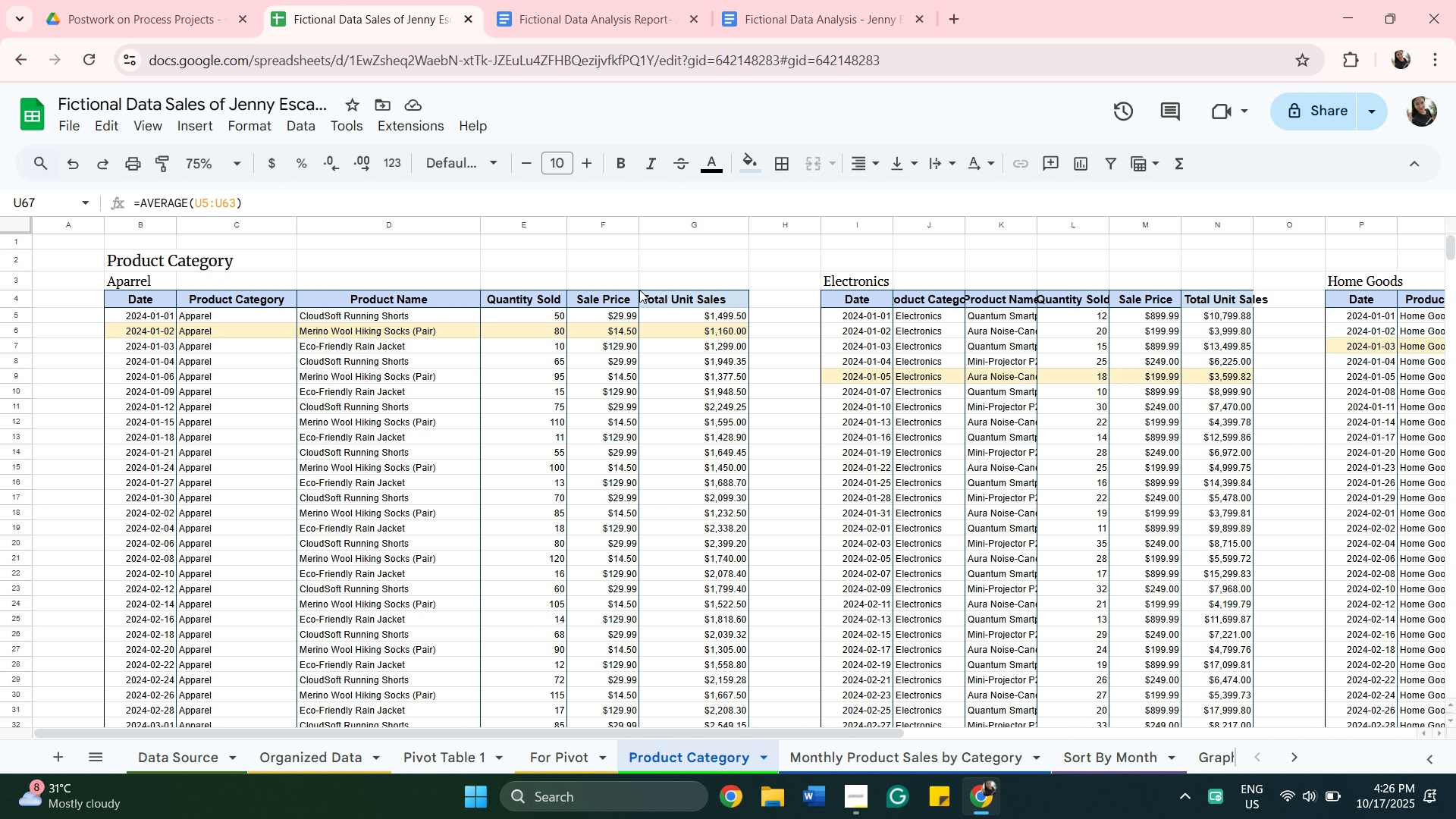 
scroll: coordinate [654, 422], scroll_direction: down, amount: 10.0
 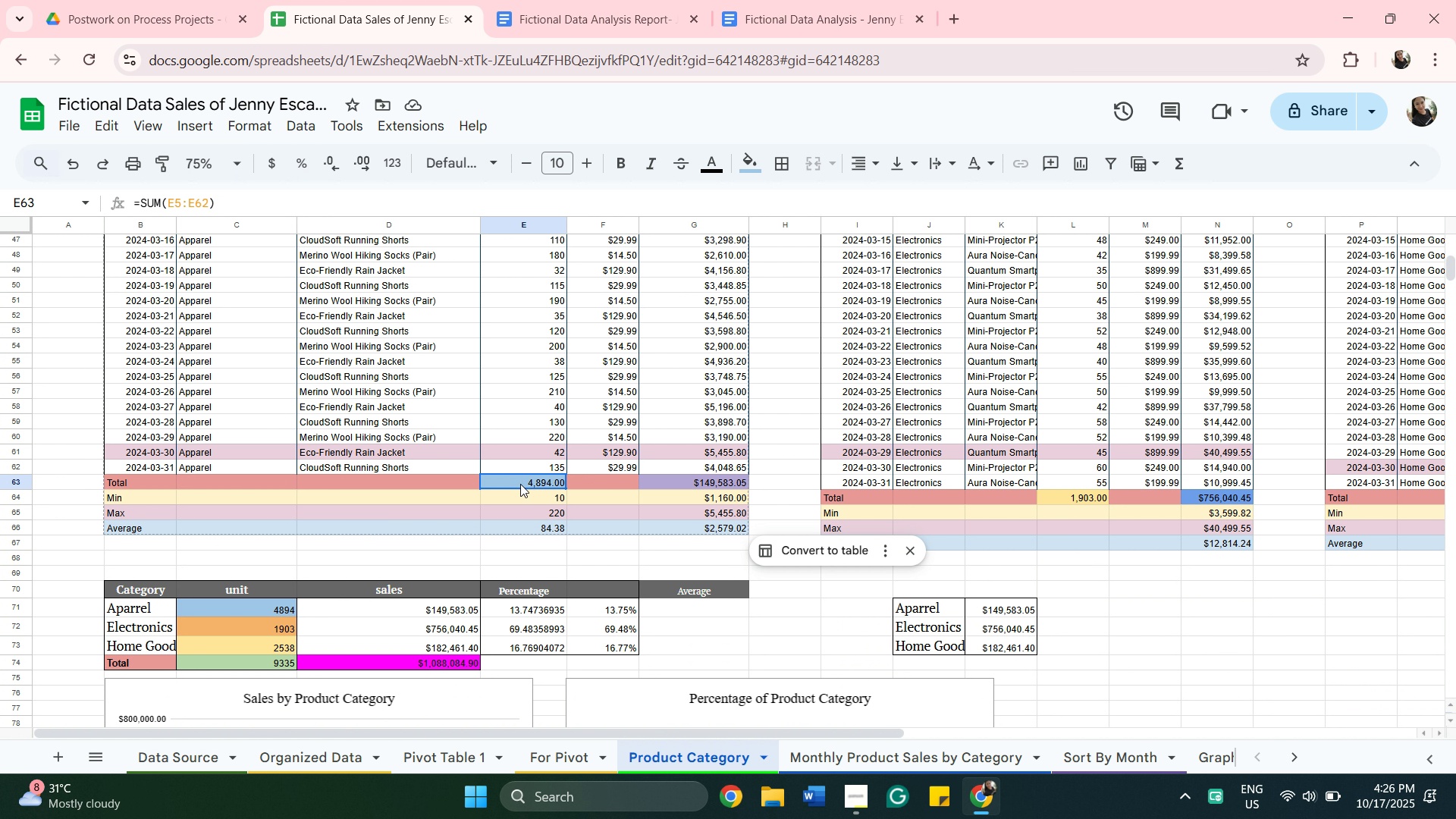 
key(Control+C)
 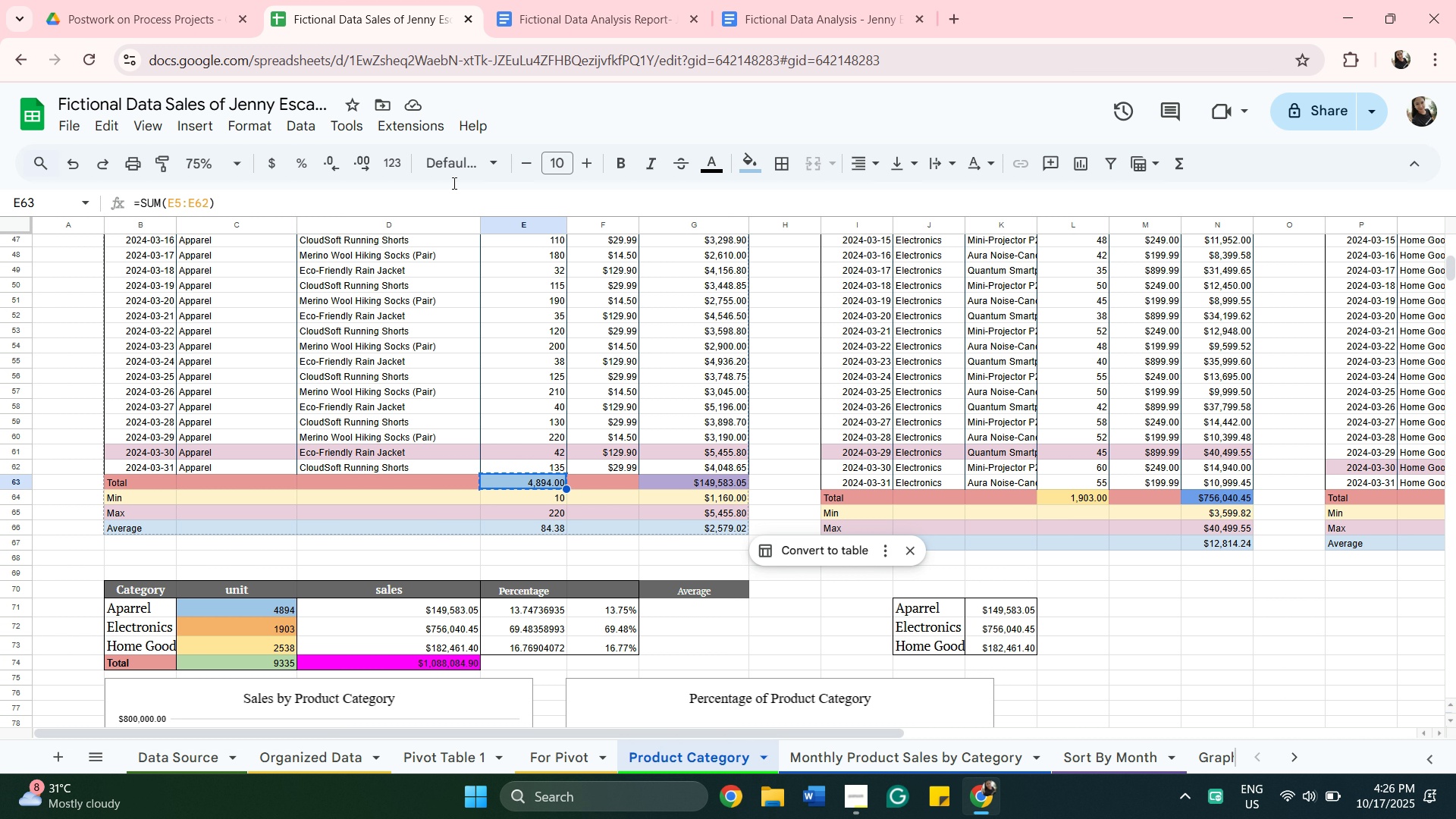 
mouse_move([460, 168])
 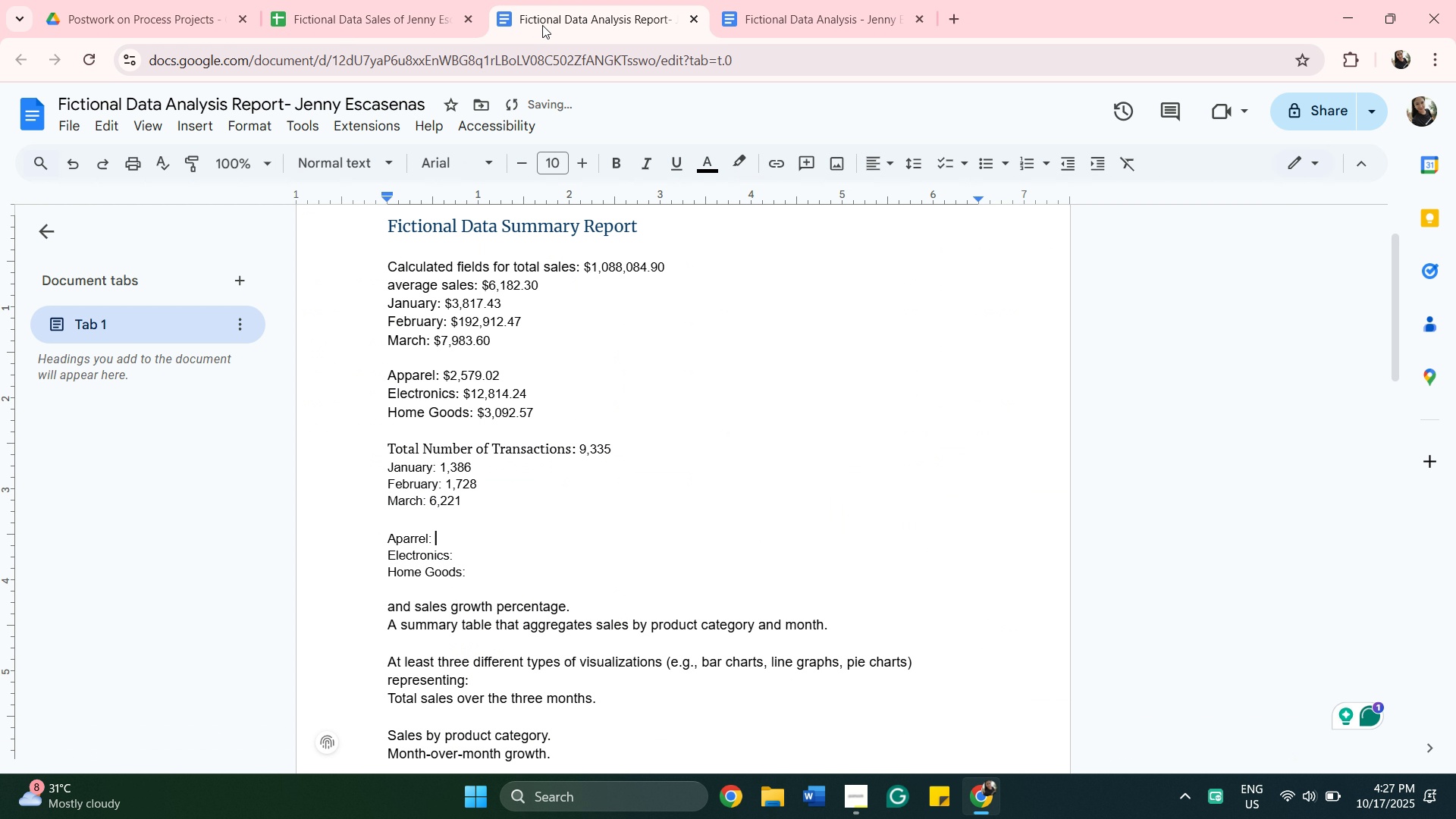 
left_click([542, 25])
 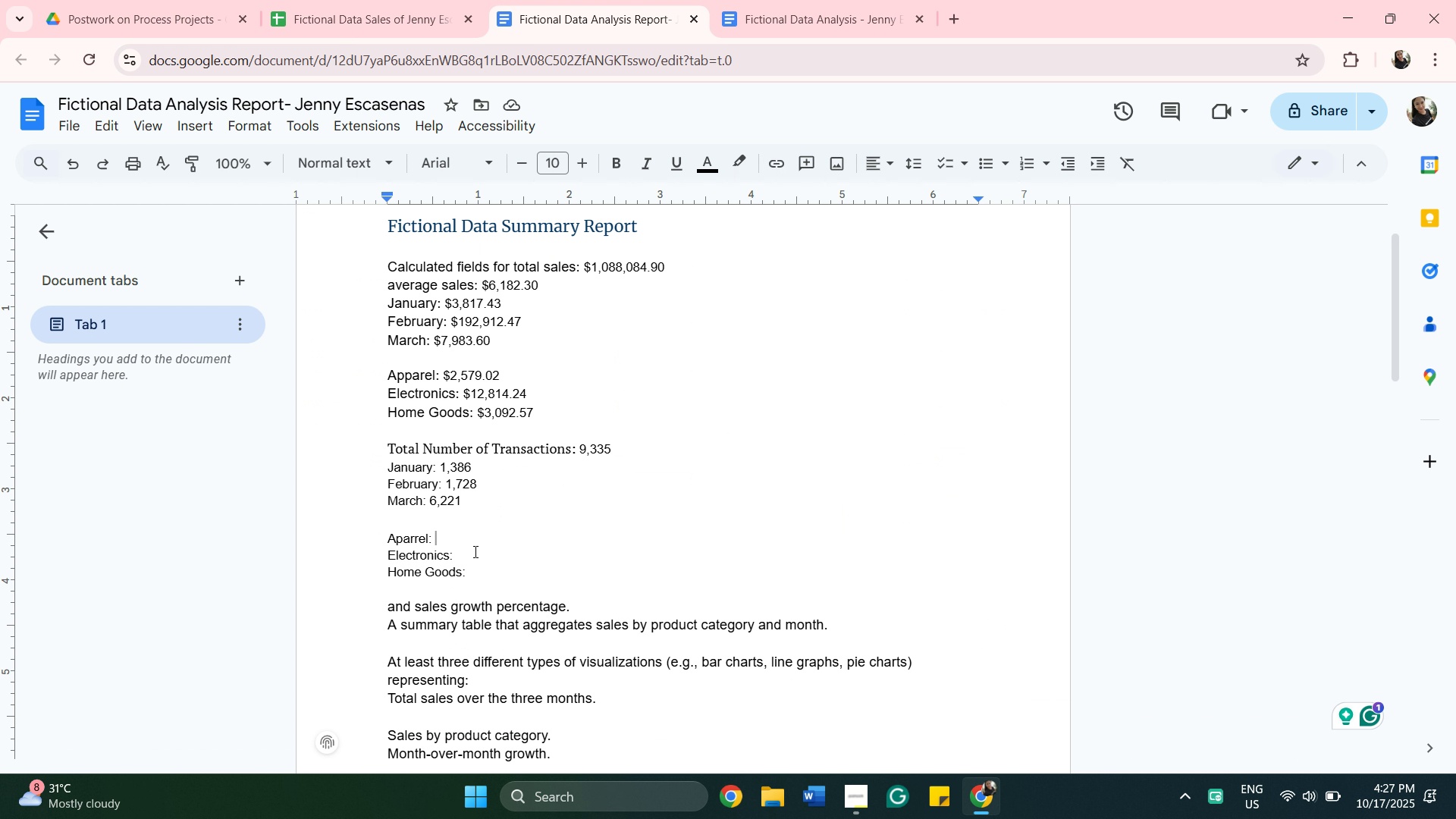 
key(Control+V)
 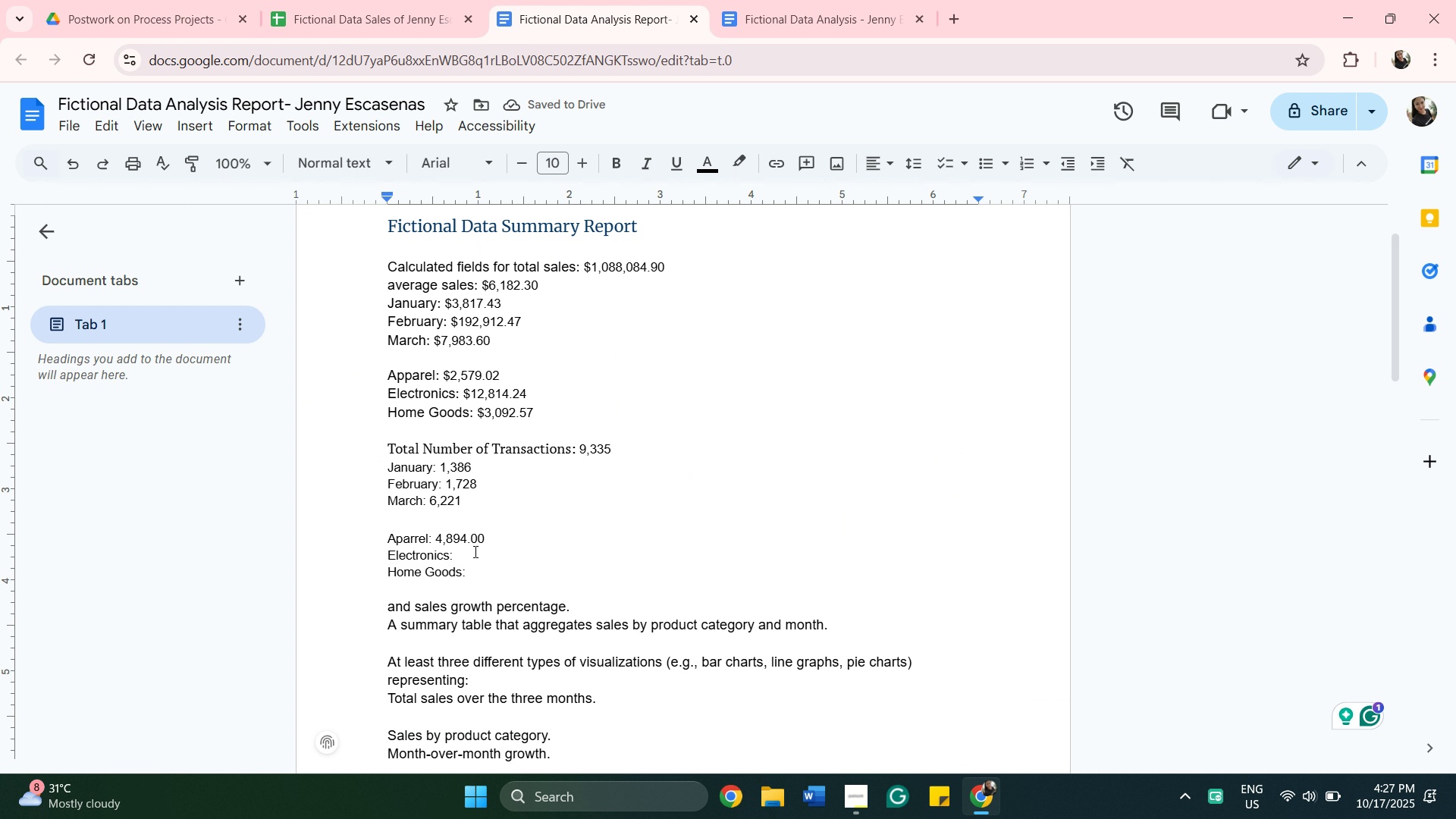 
key(Backspace)
 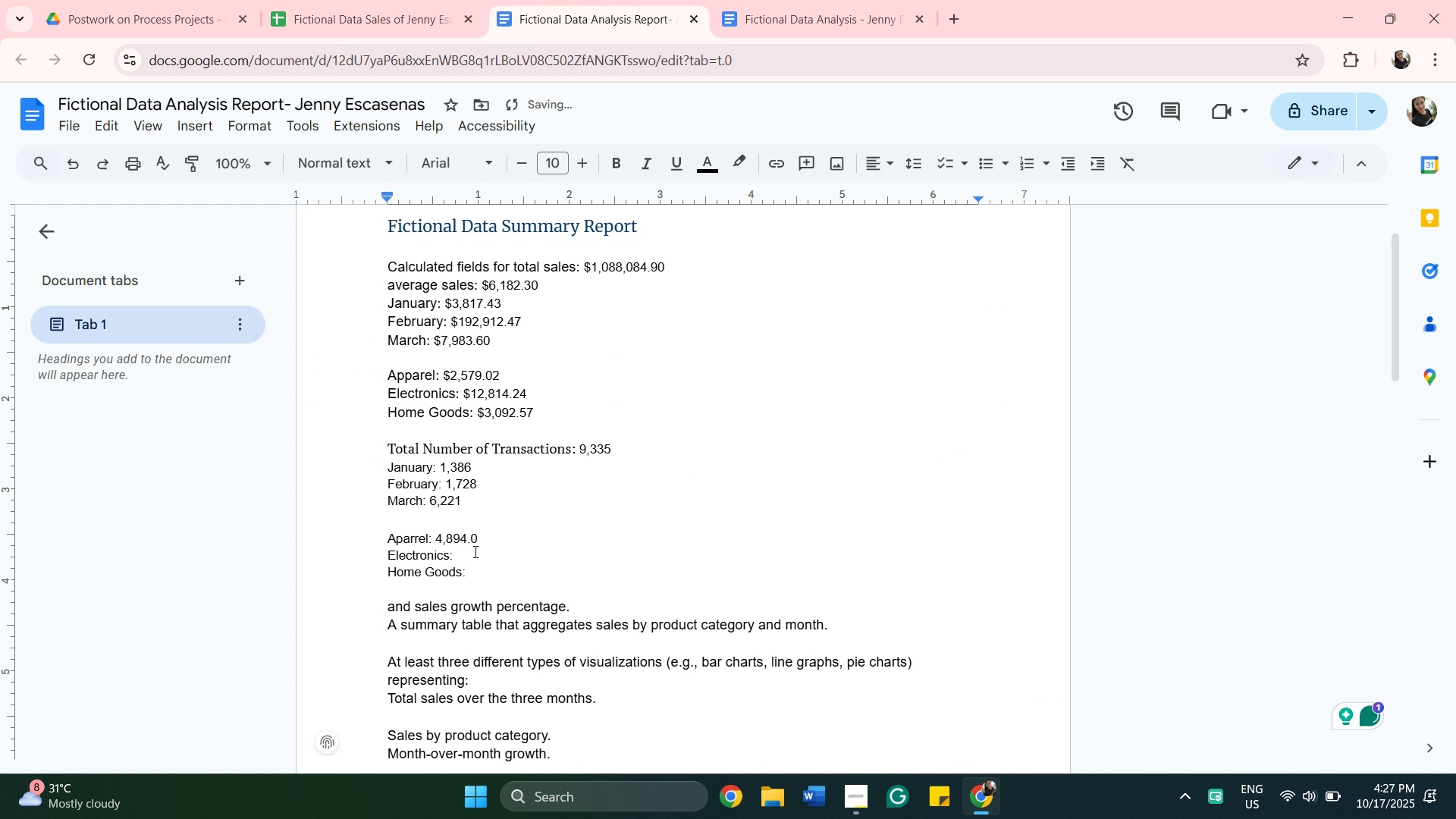 
key(Backspace)
 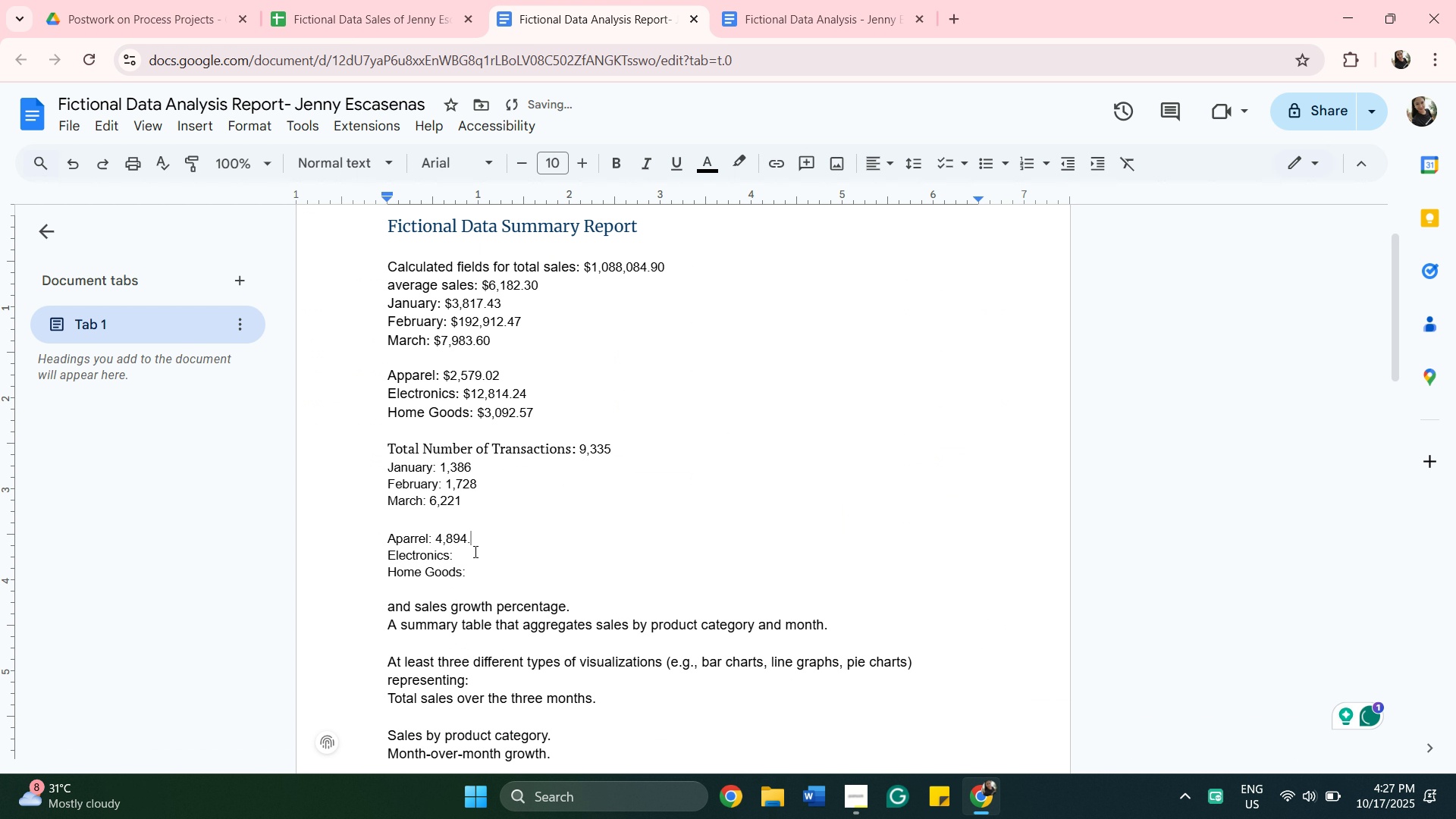 
key(Backspace)
 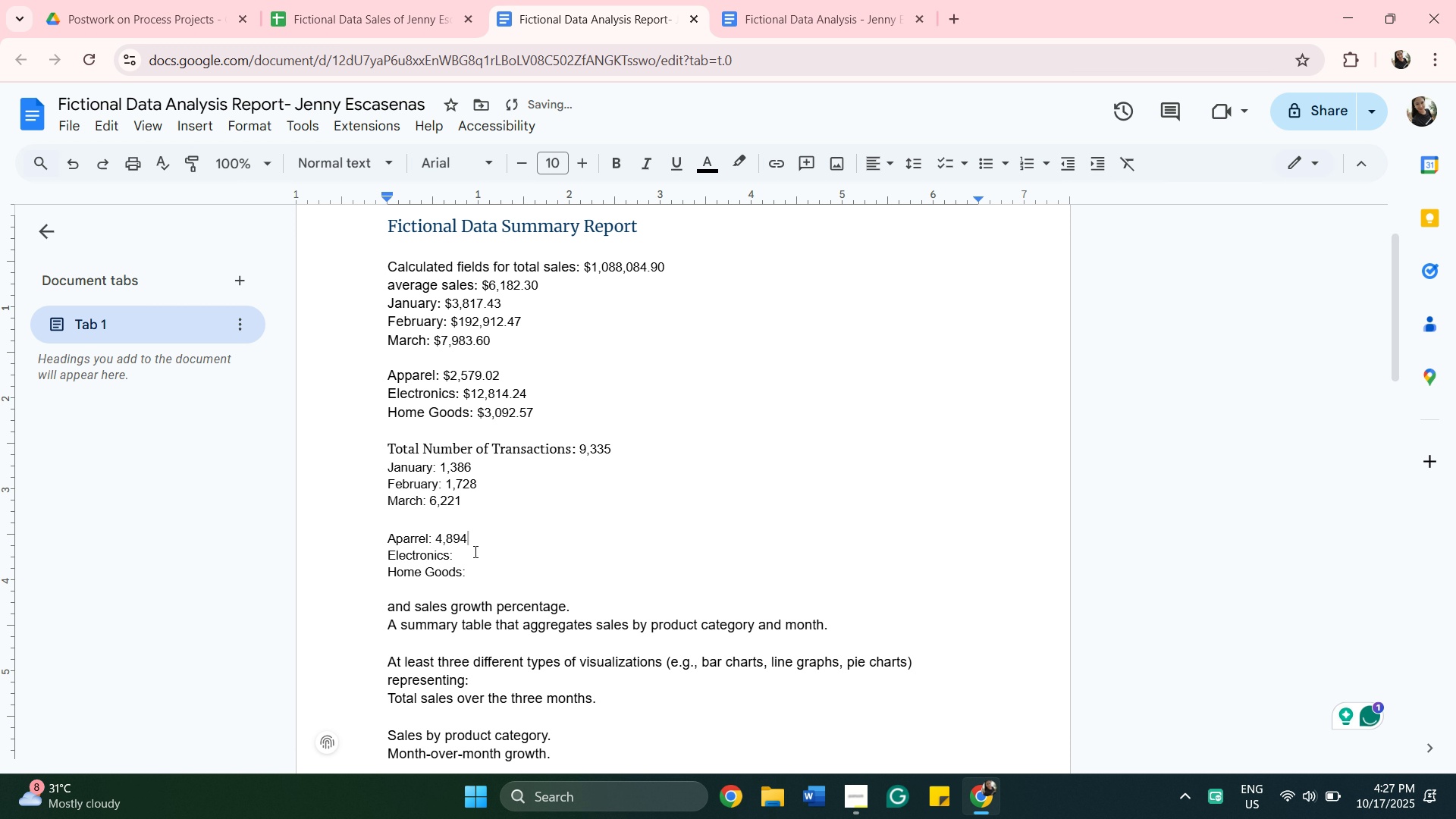 
left_click([474, 551])
 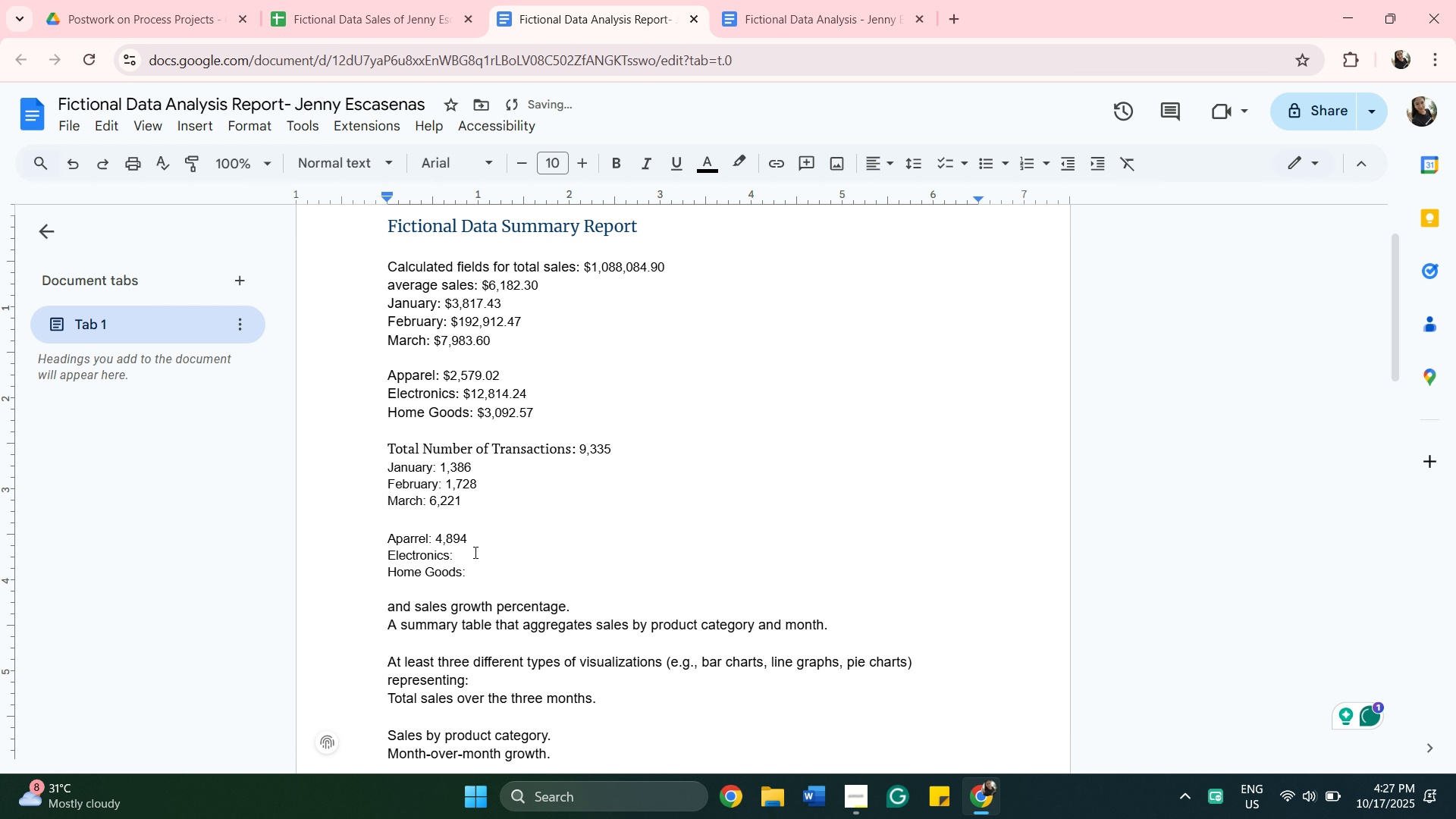 
key(Space)
 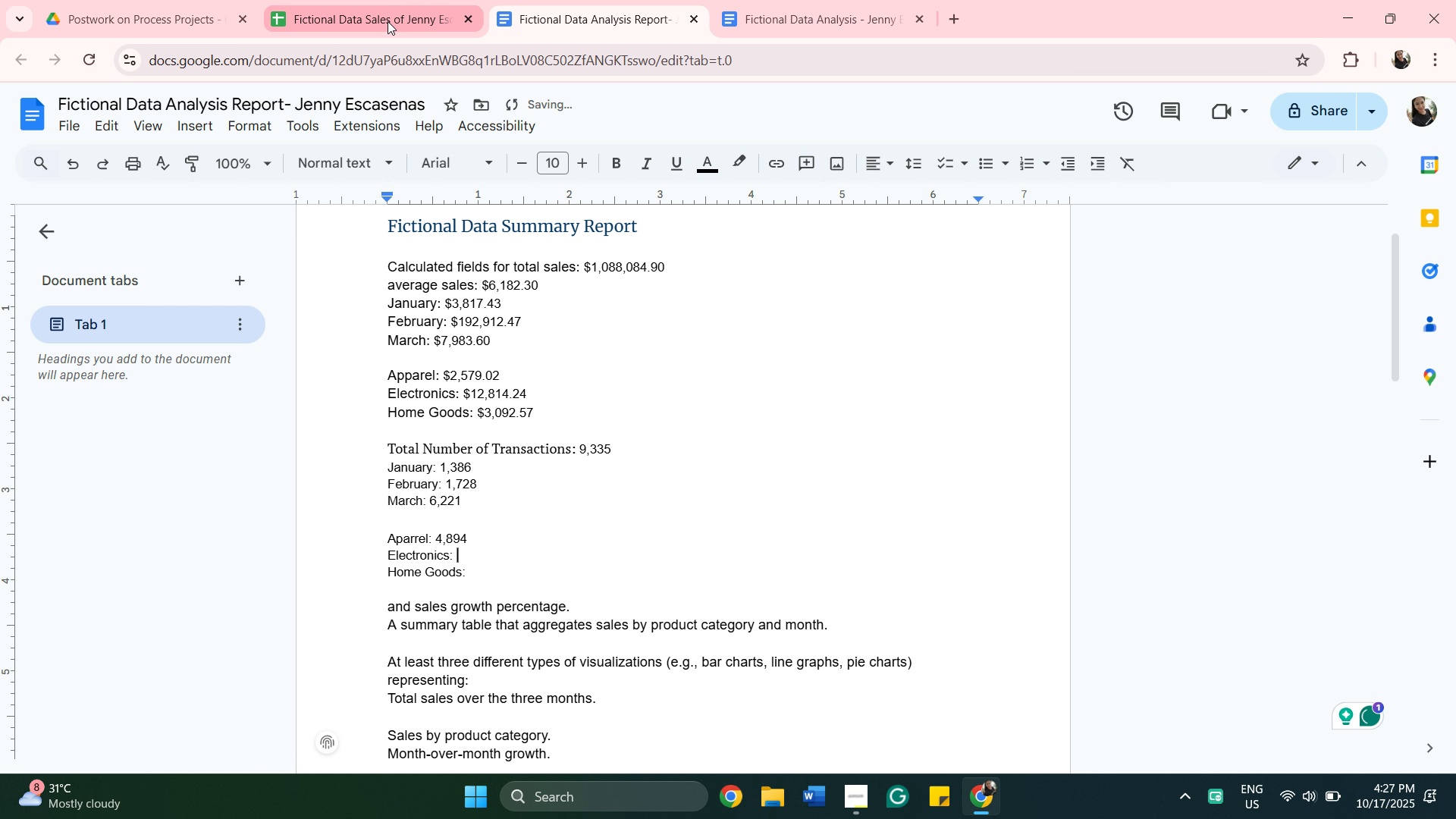 
left_click([388, 21])
 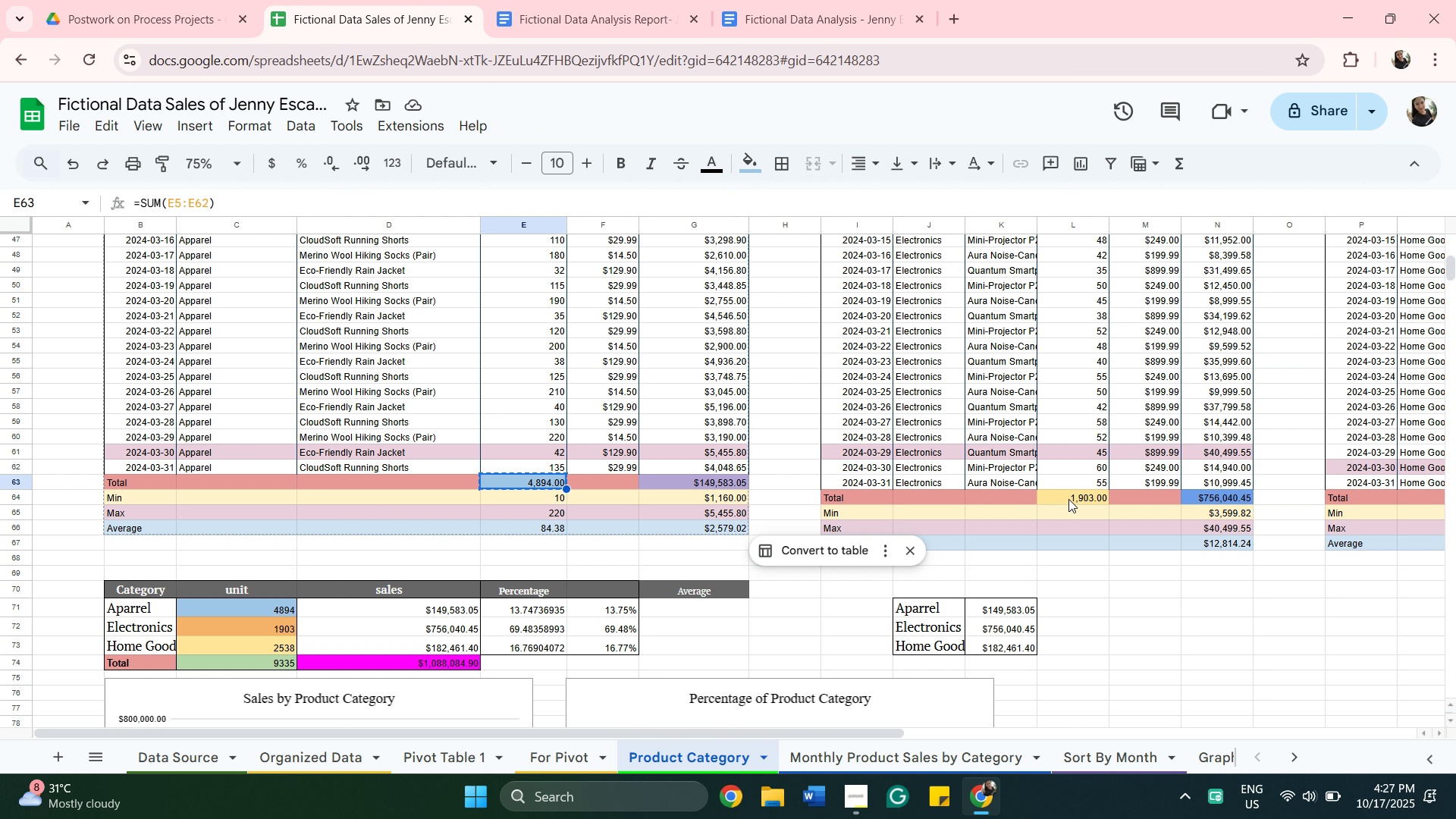 
key(Control+C)
 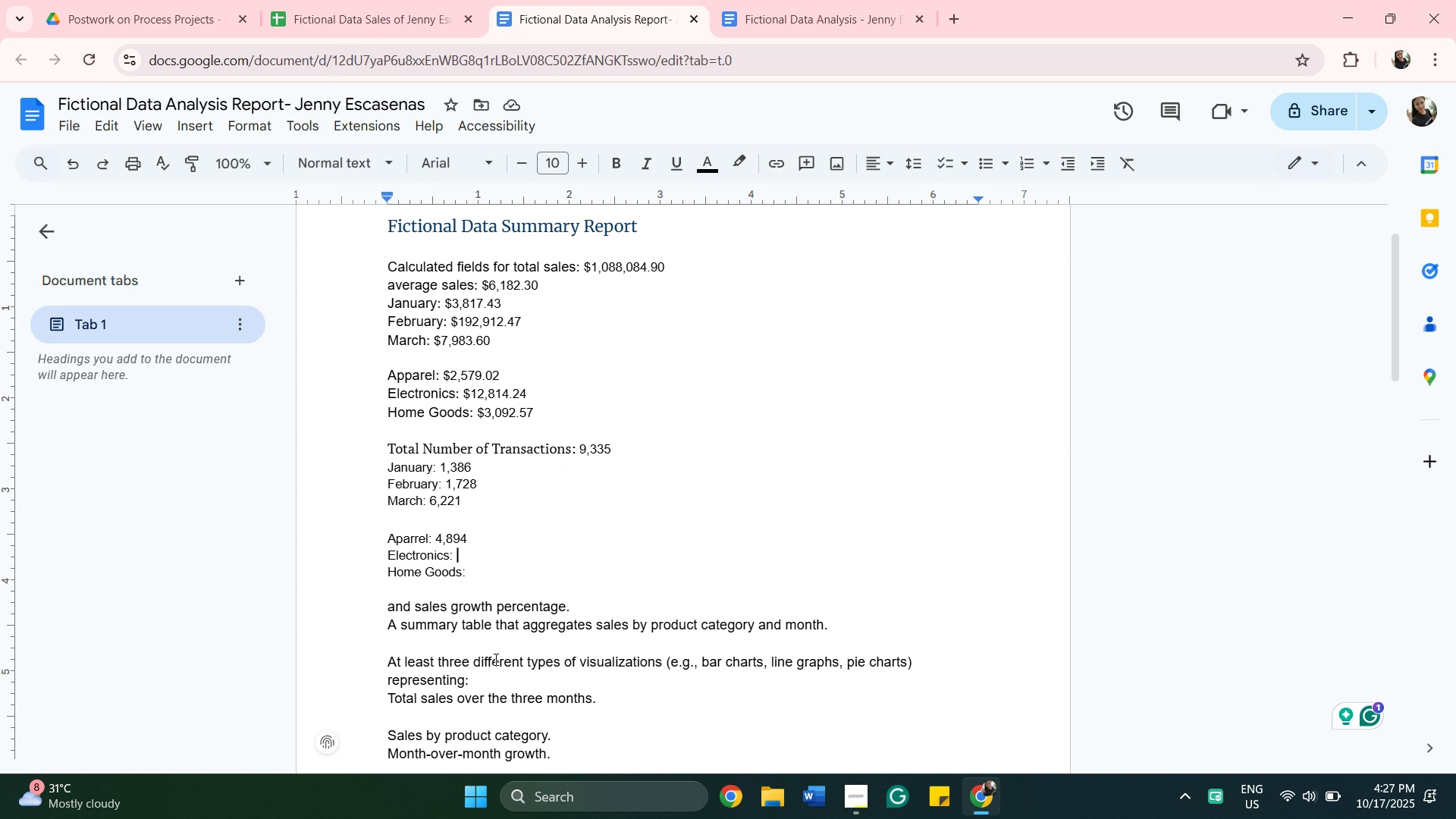 
key(Control+V)
 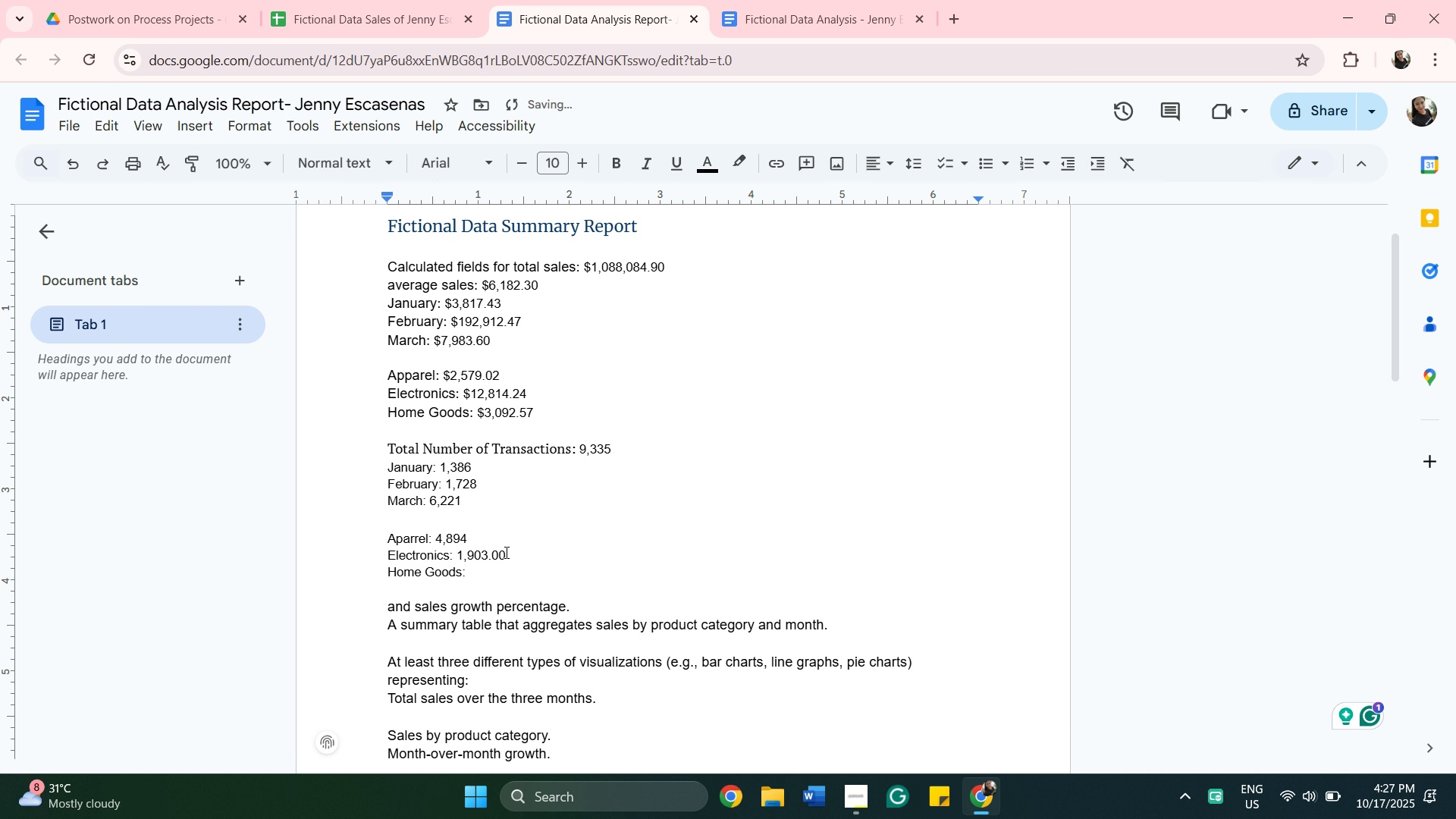 
key(Backspace)
 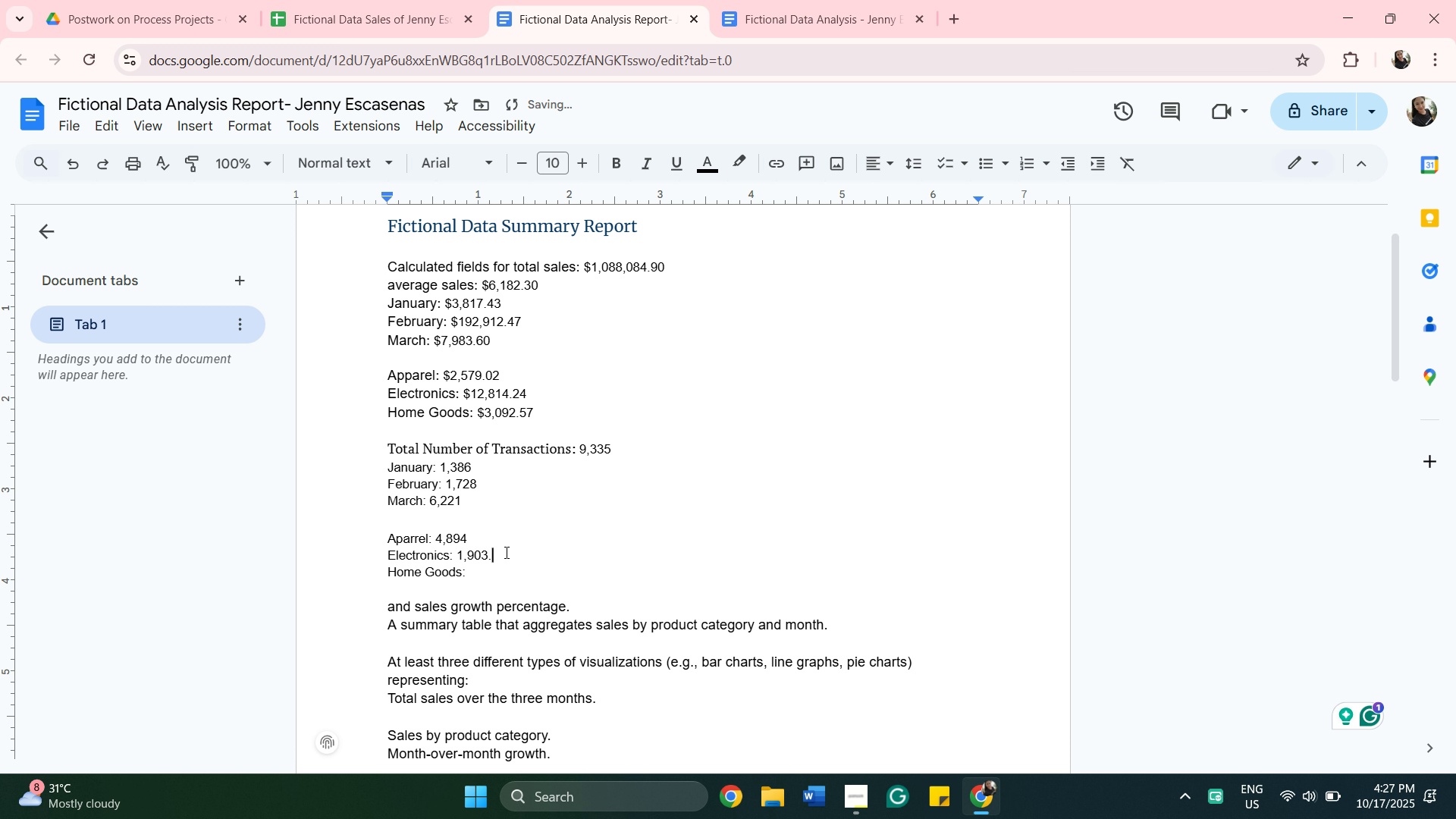 
key(Backspace)
 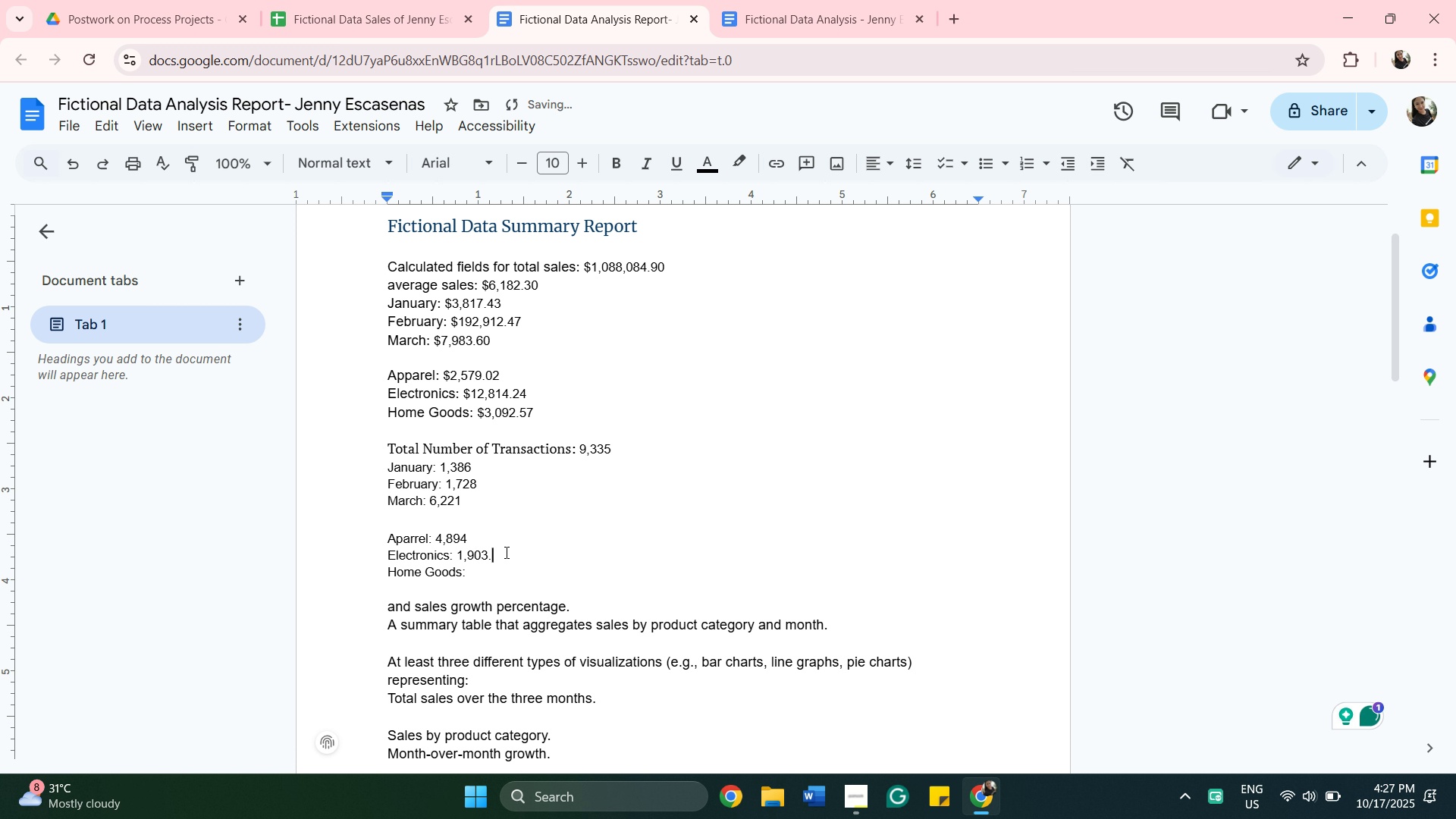 
key(Backspace)
 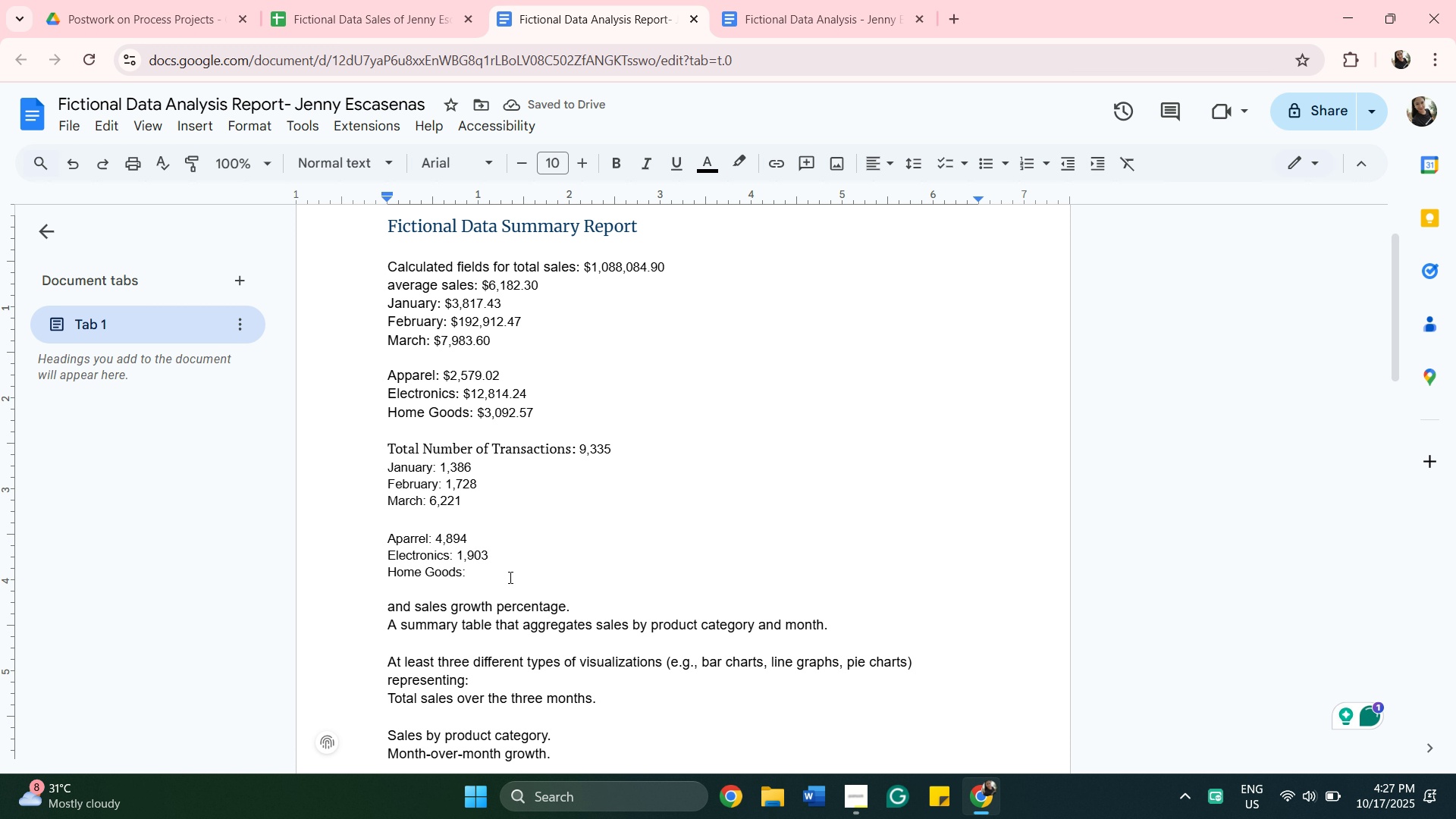 
left_click([509, 576])
 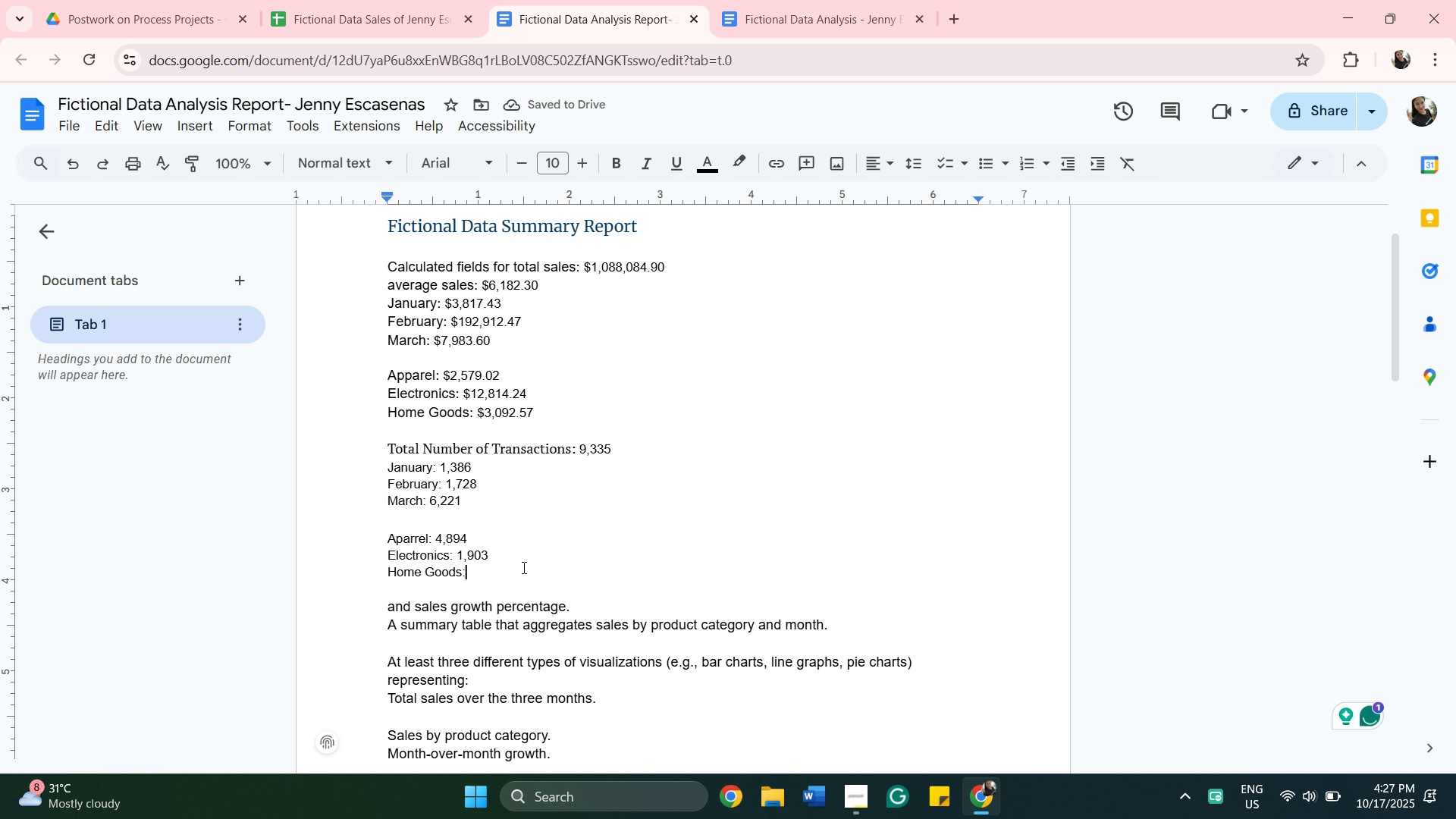 
key(Space)
 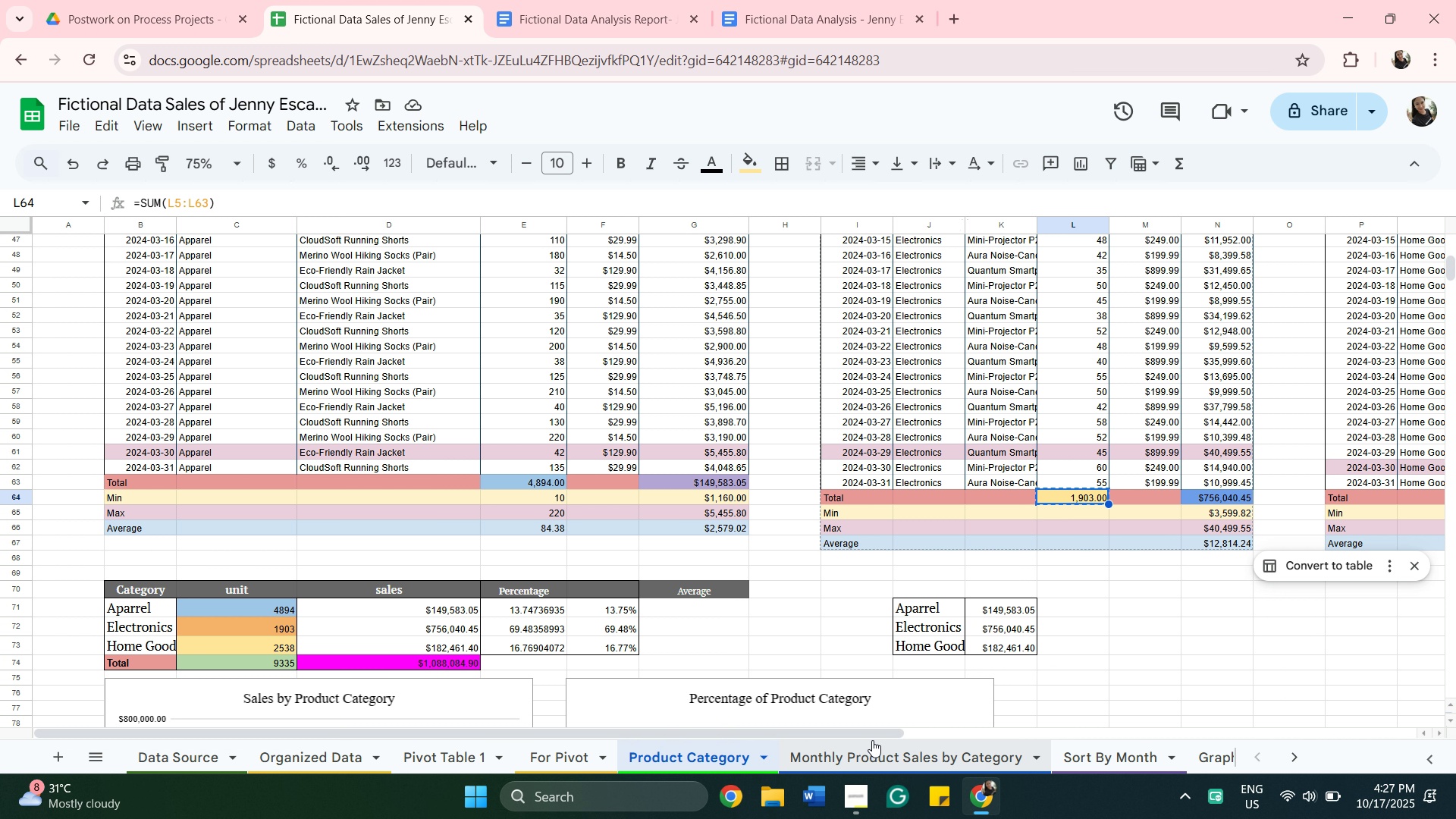 
wait(5.39)
 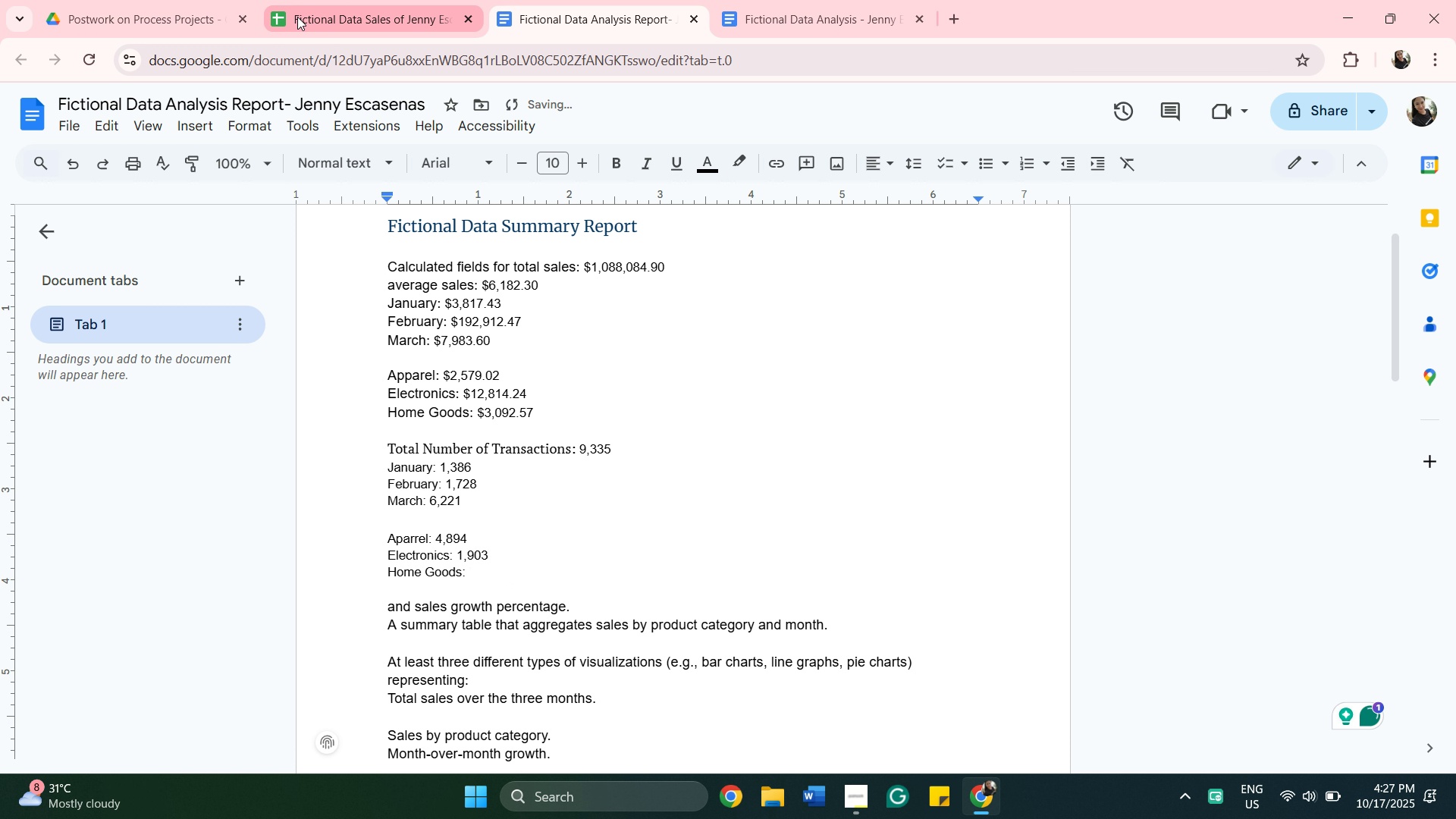 
left_click_drag(start_coordinate=[872, 735], to_coordinate=[1170, 634])
 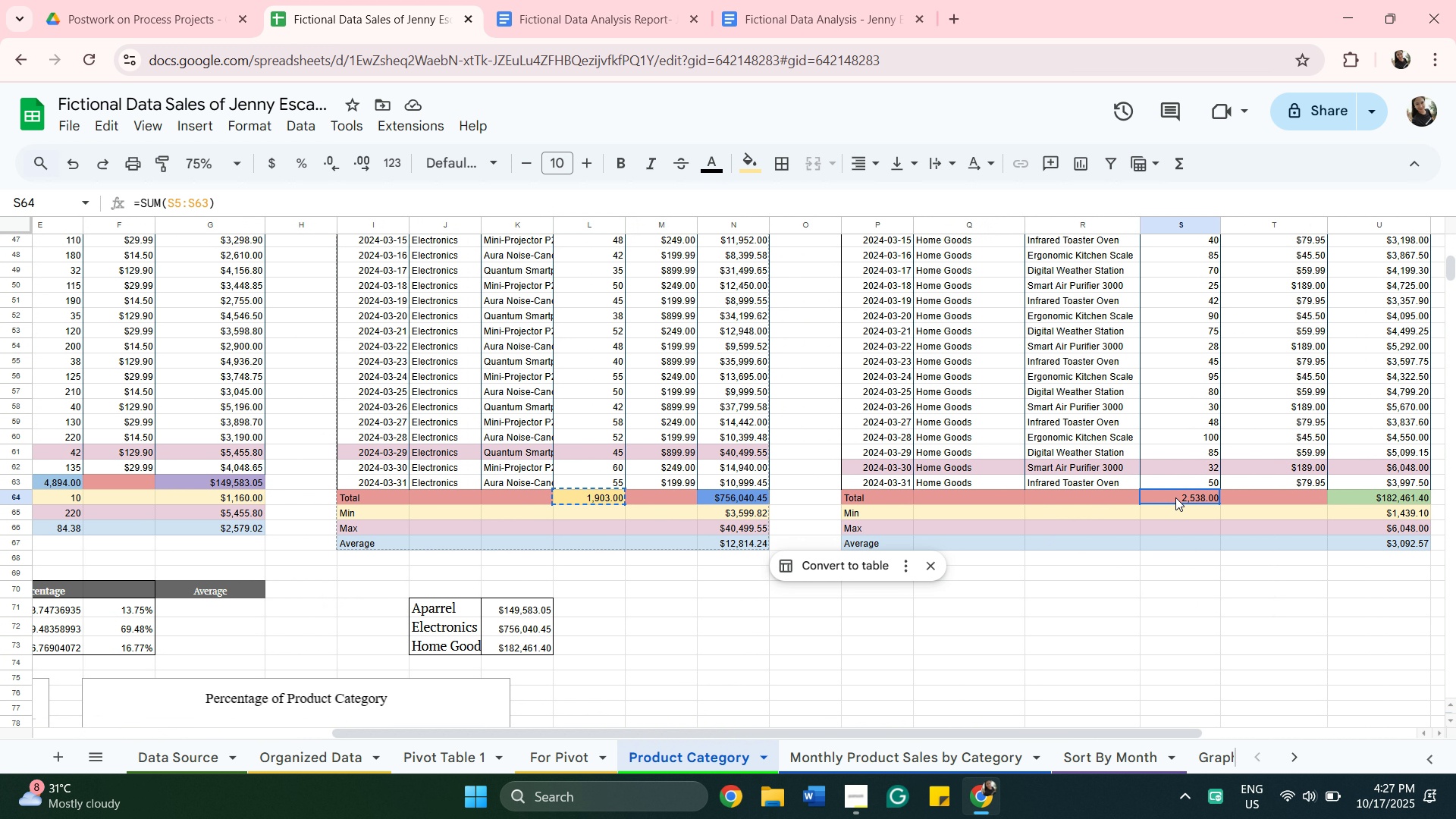 
left_click([1175, 497])
 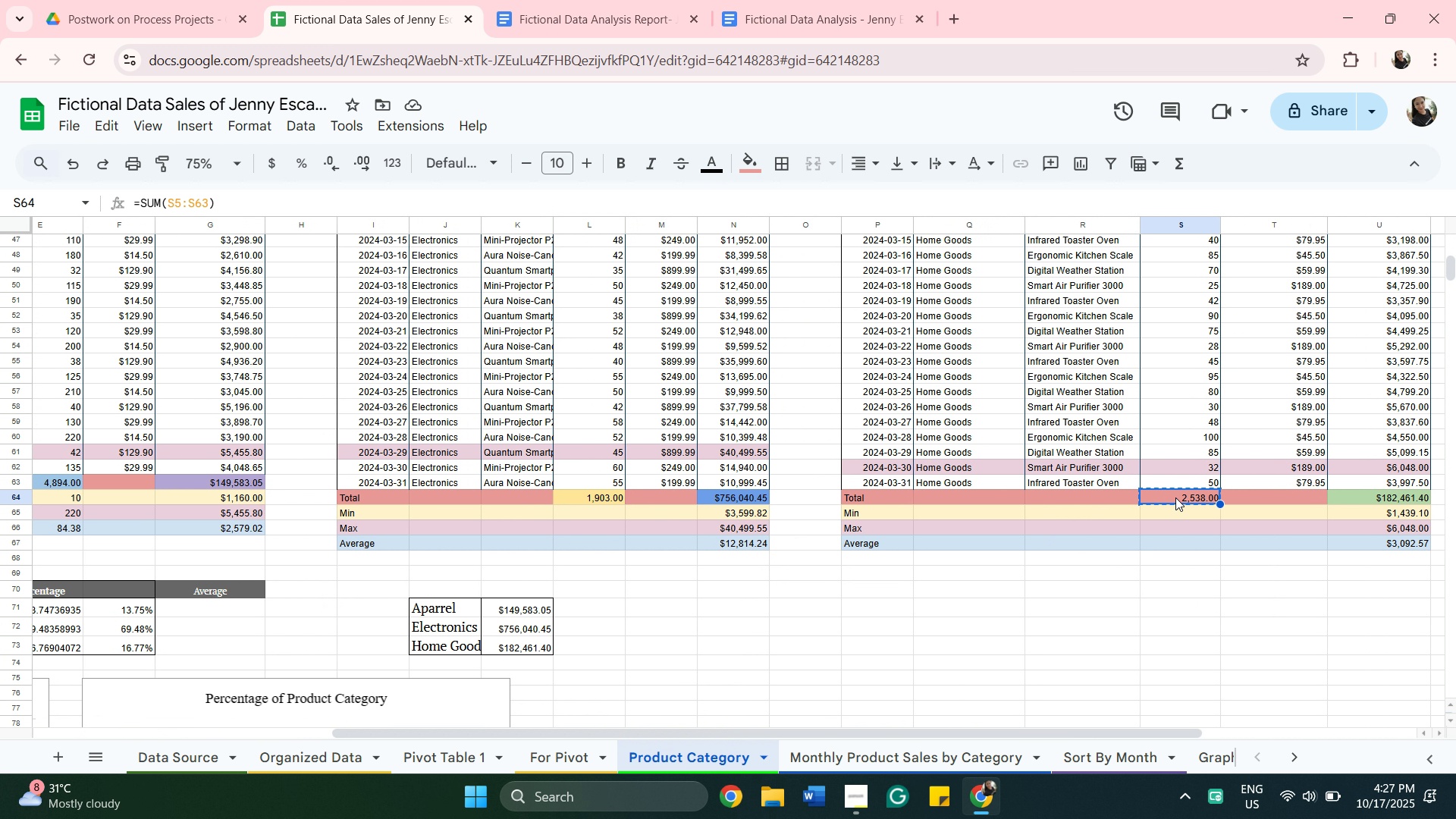 
key(Control+C)
 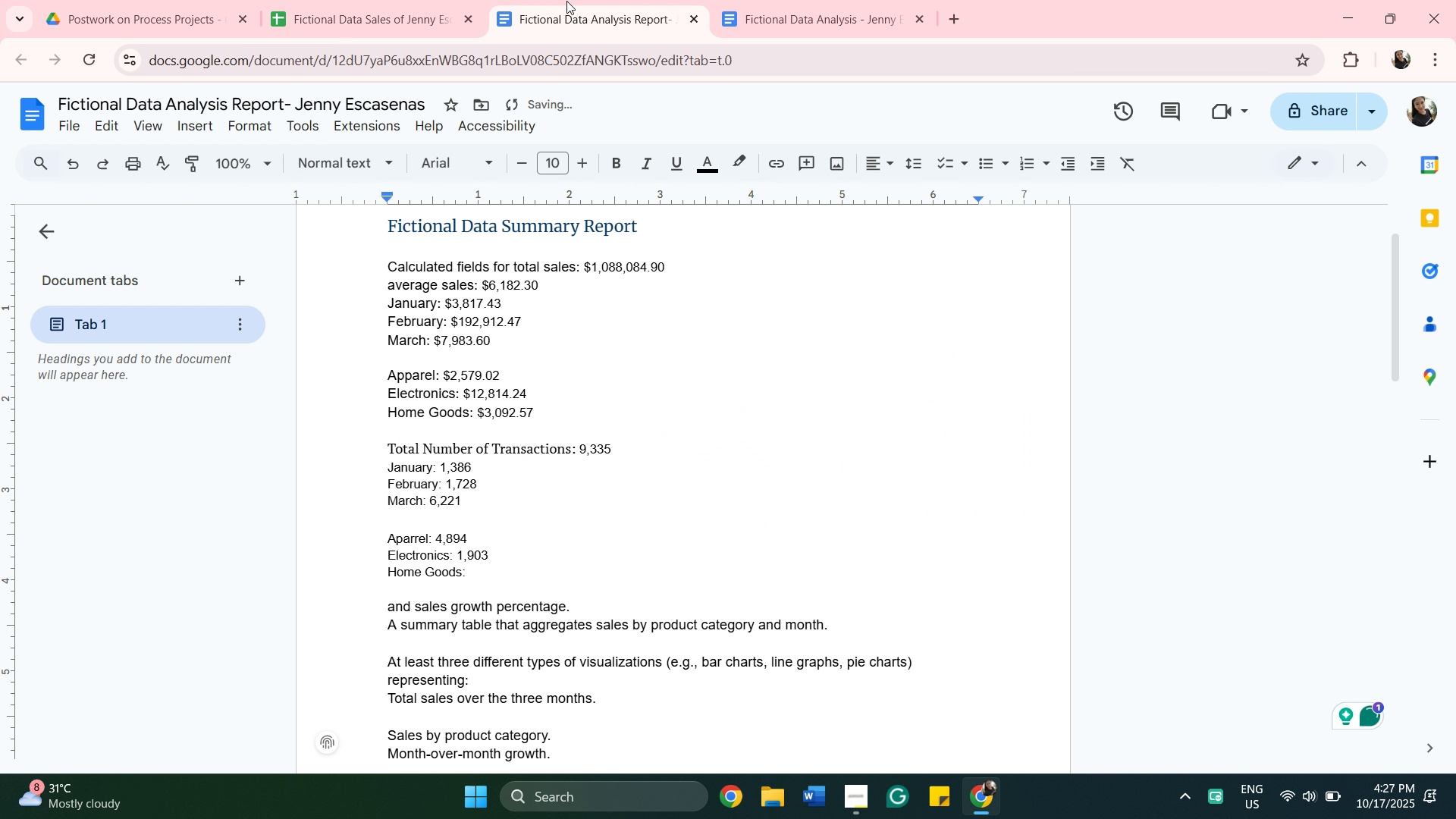 
left_click([566, 1])
 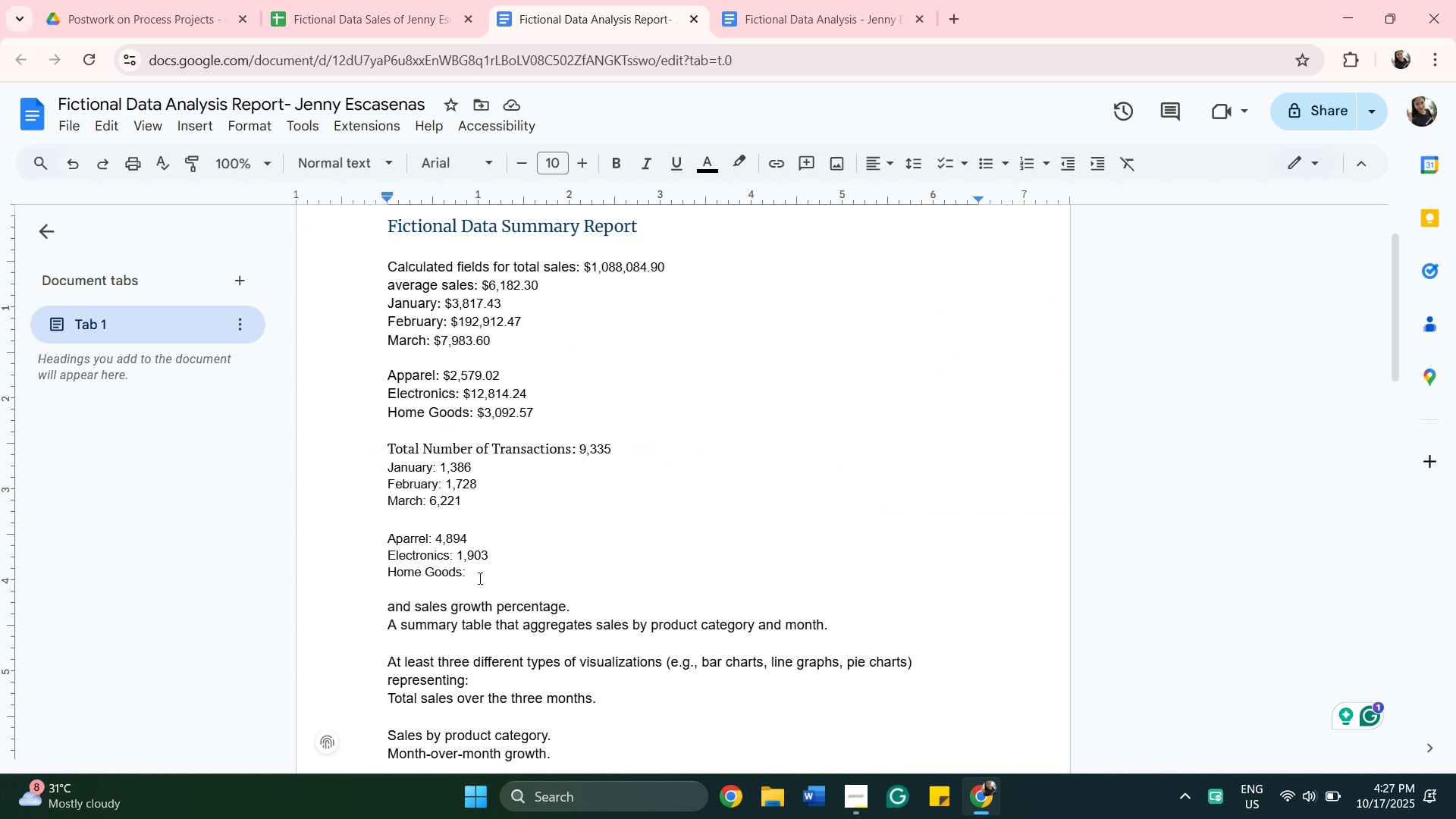 
key(Control+V)
 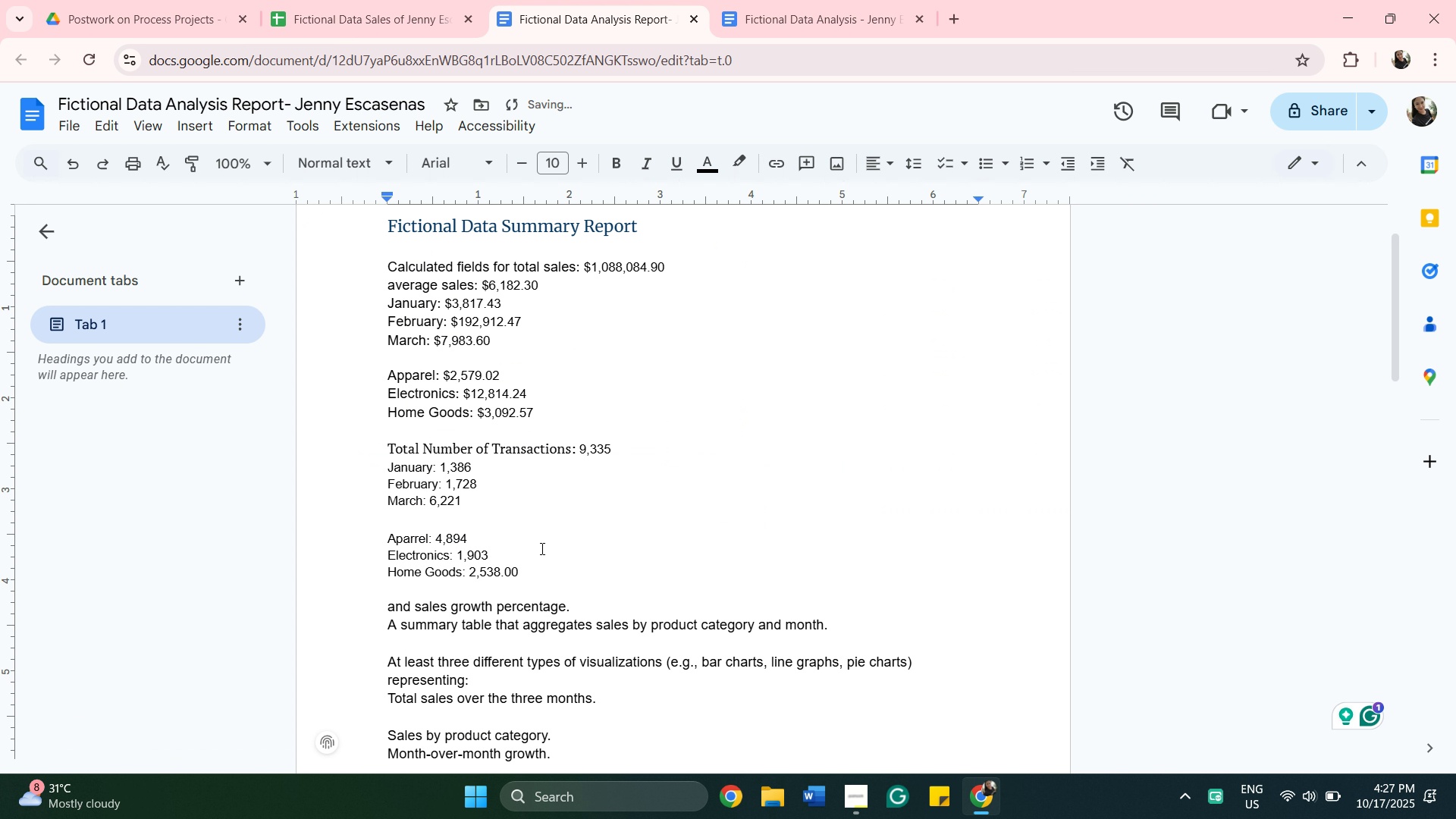 
key(Backspace)
 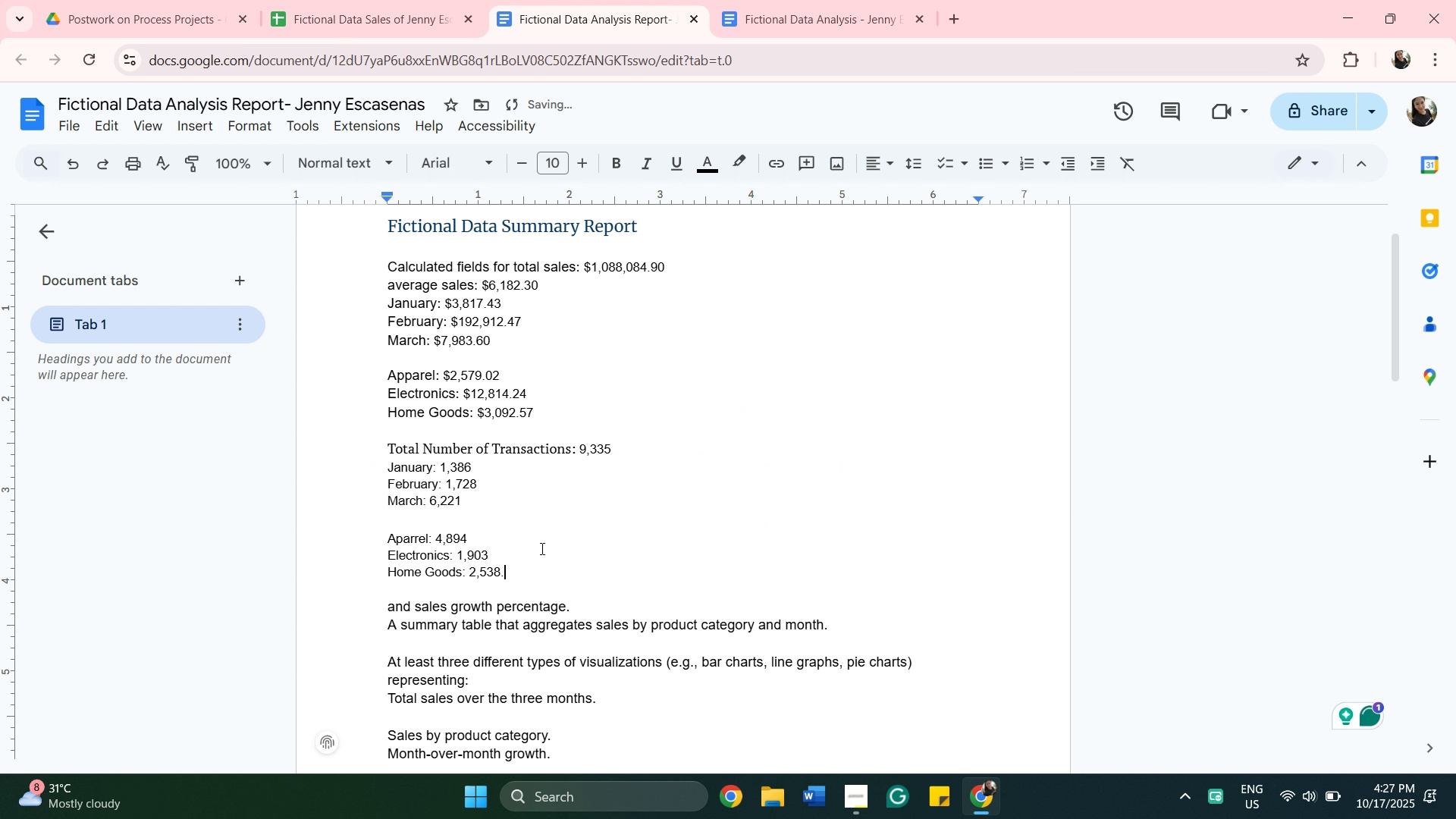 
key(Backspace)
 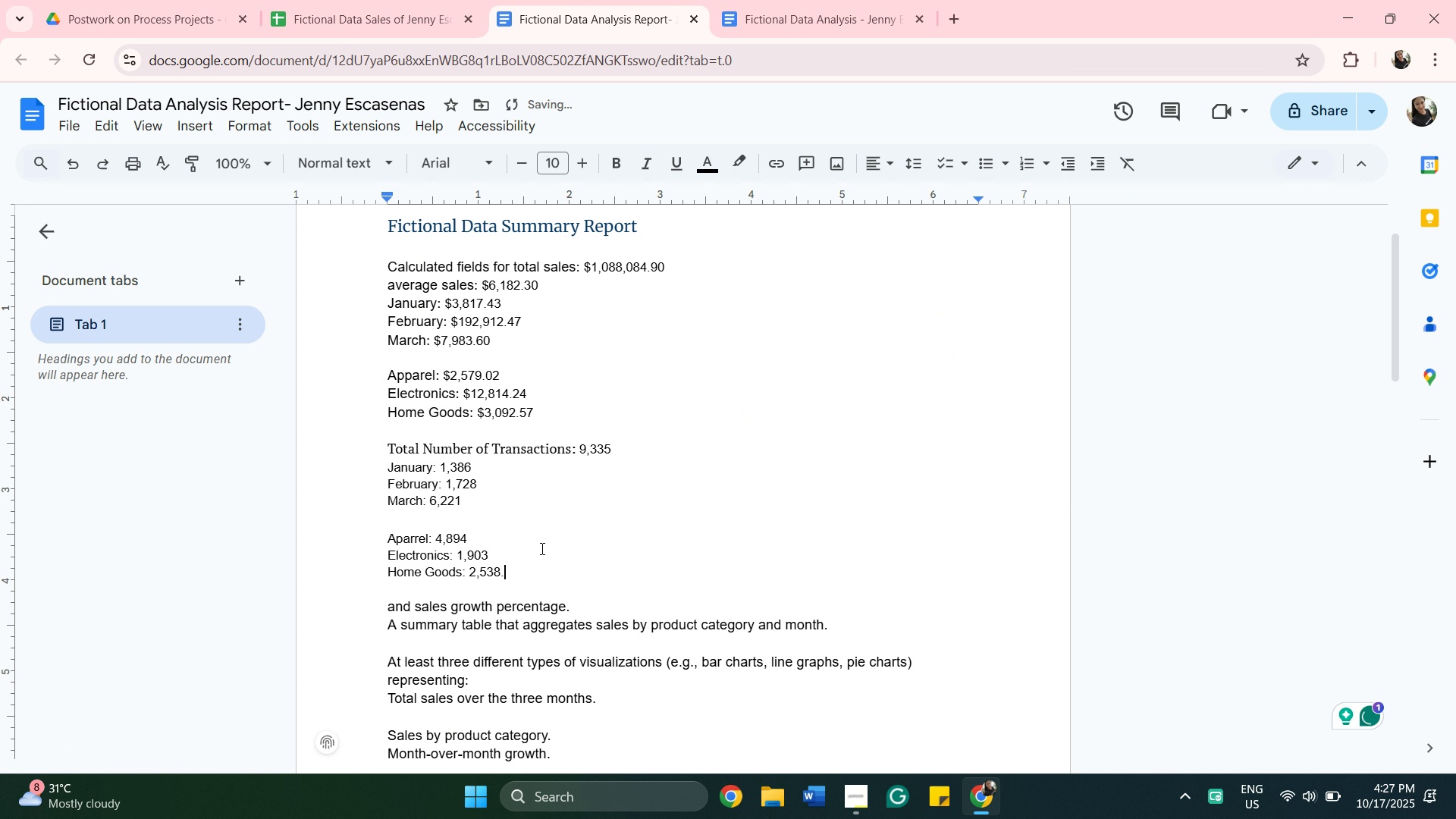 
key(Backspace)
 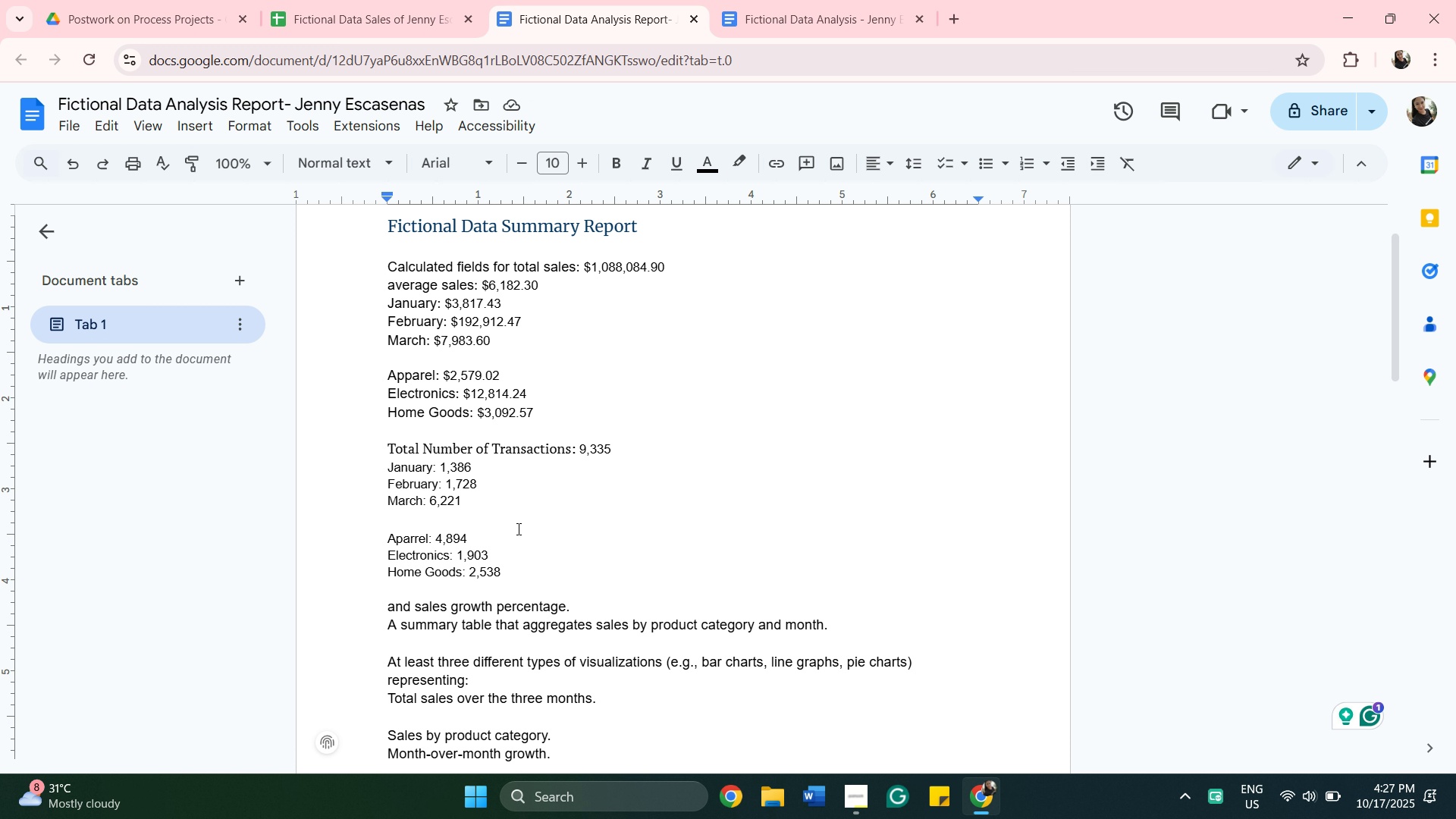 
wait(7.32)
 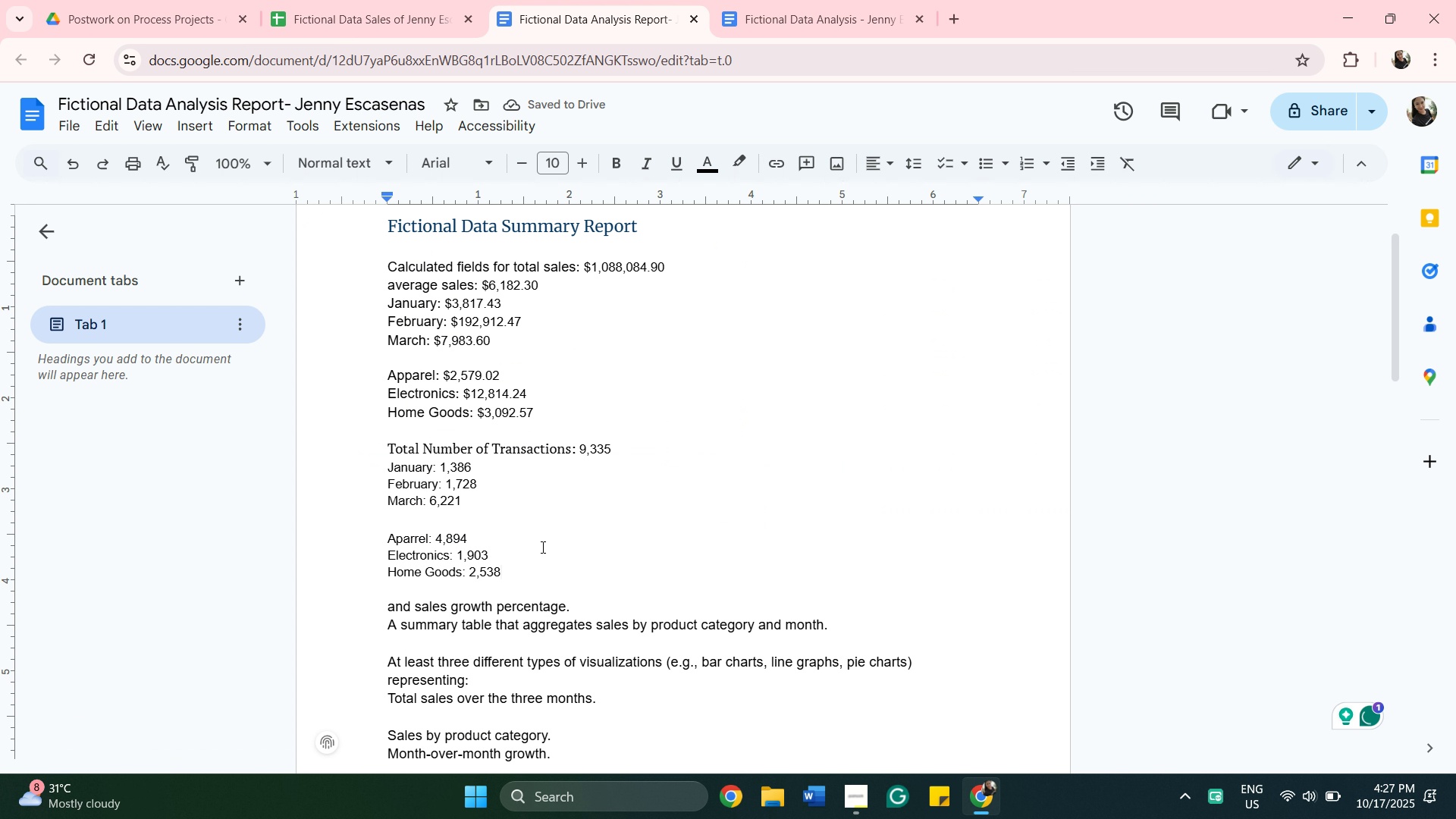 
left_click([598, 554])
 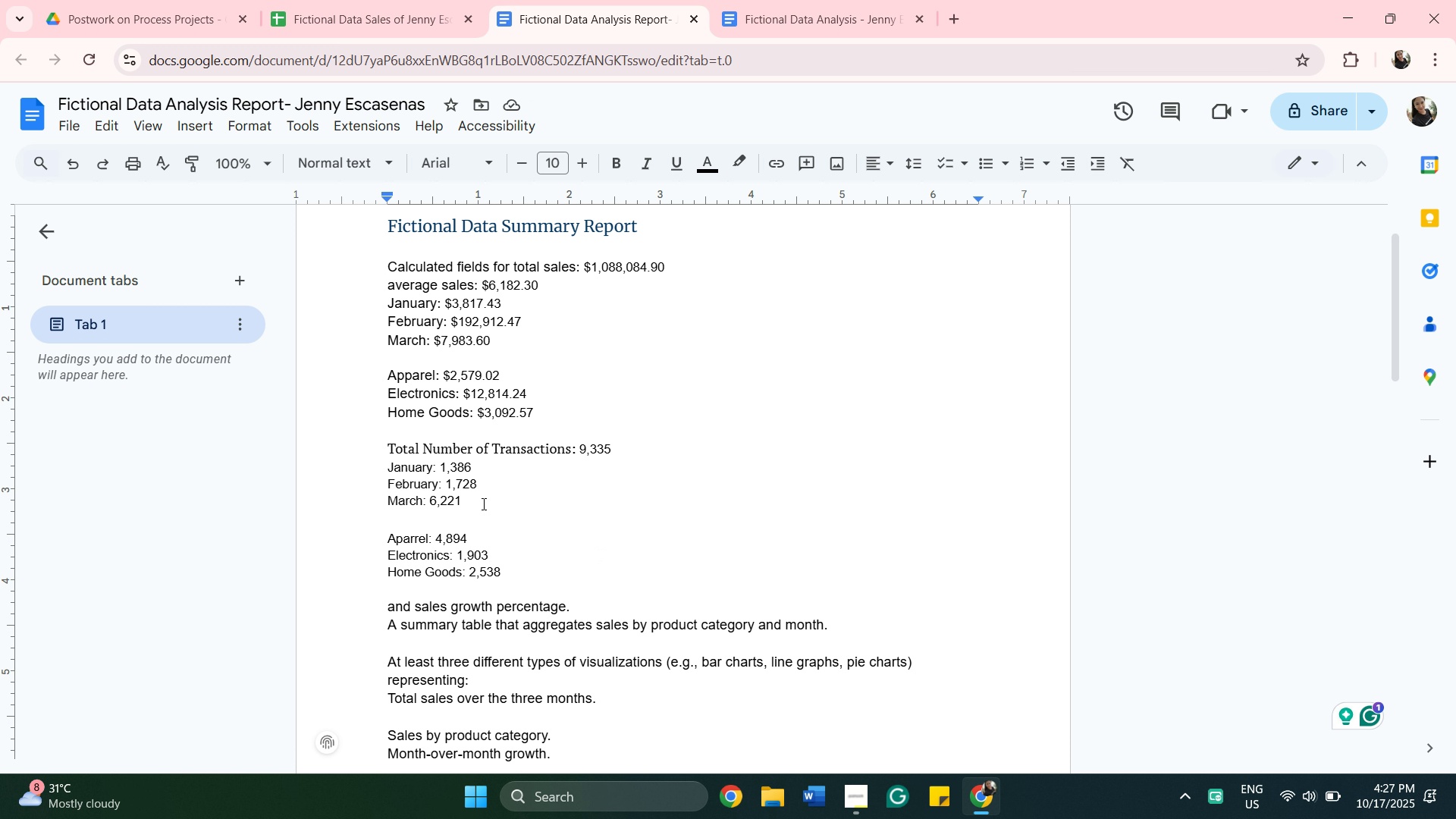 
left_click([482, 500])
 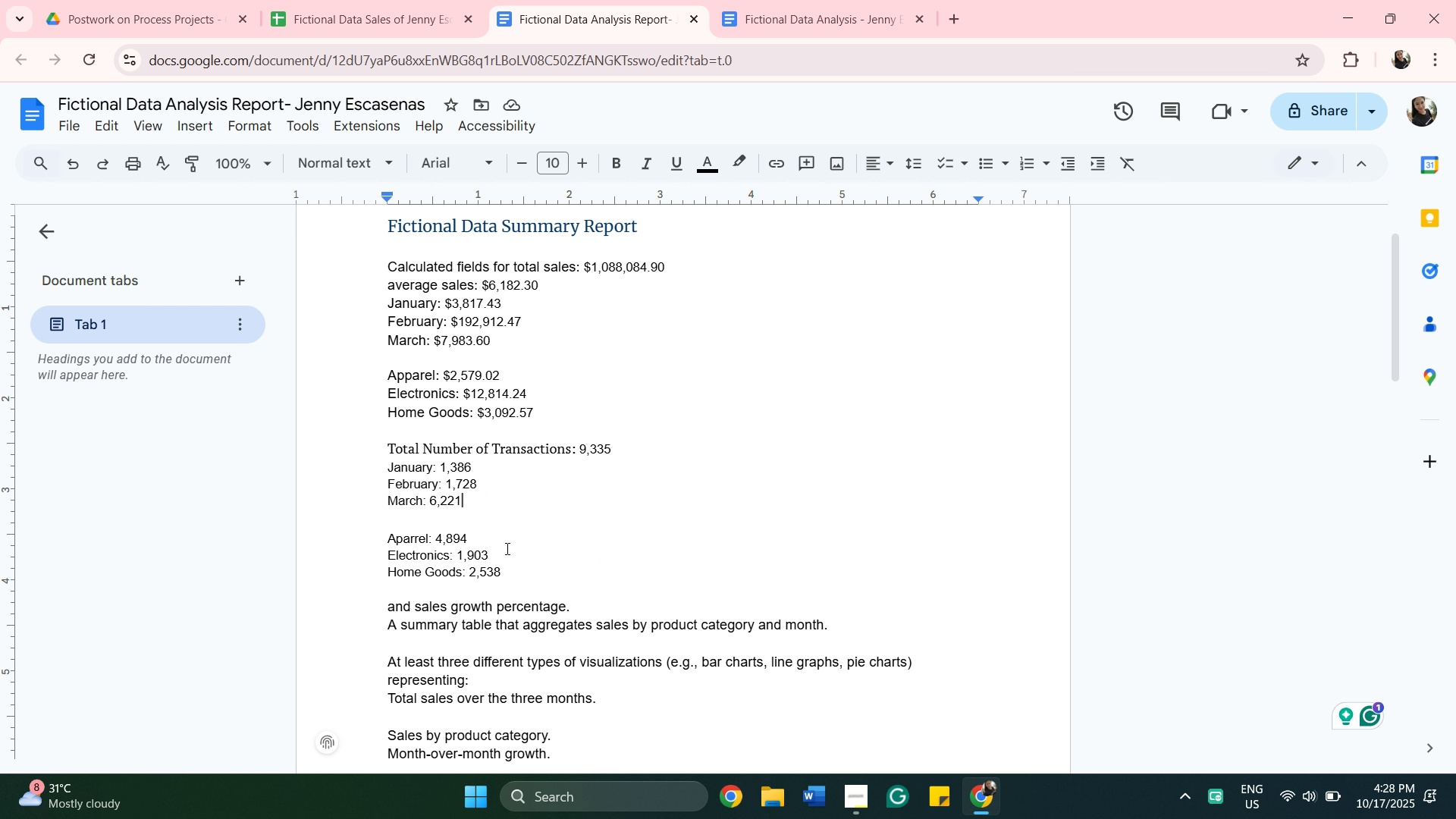 
wait(7.71)
 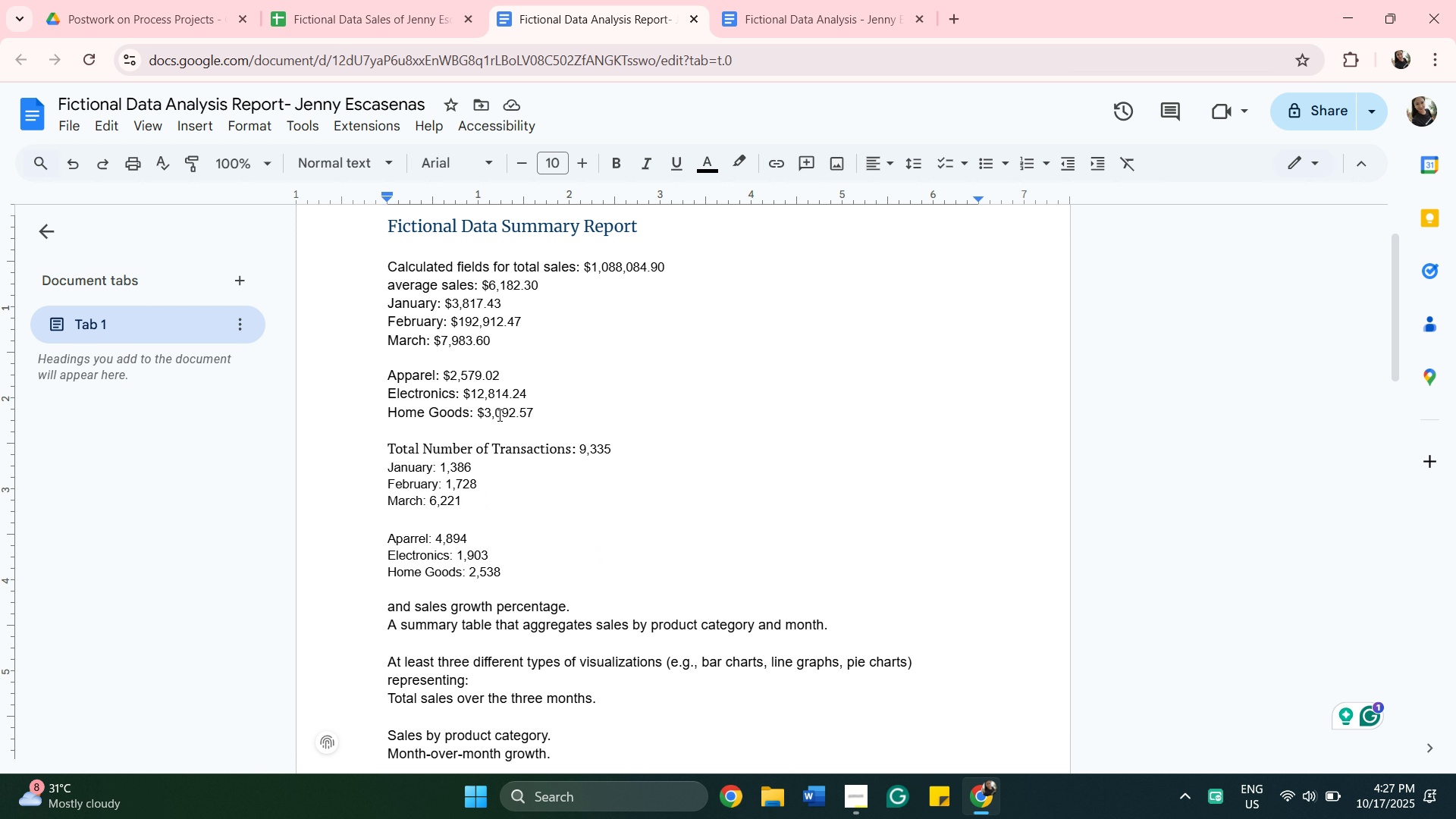 
left_click([379, 25])
 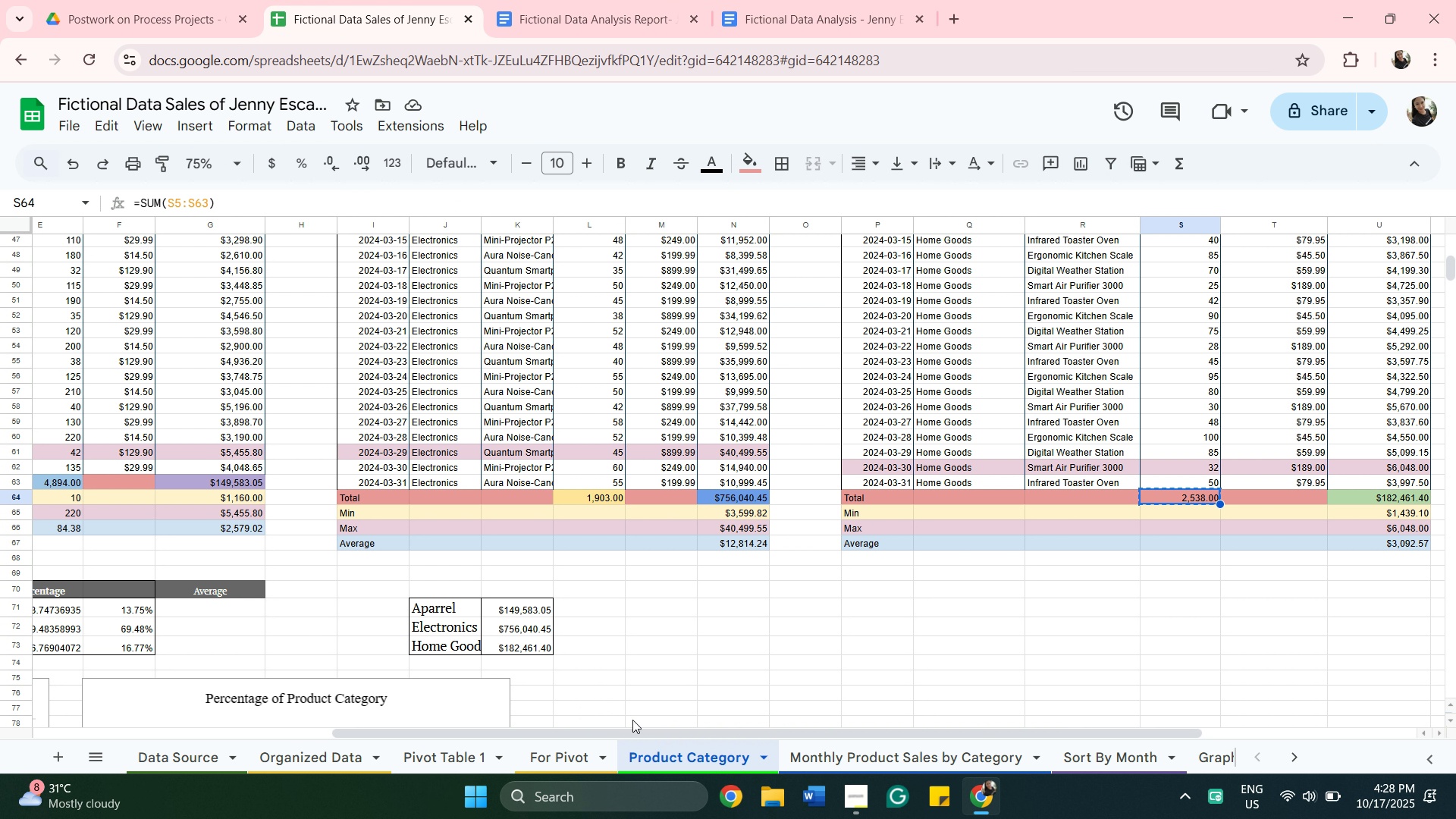 
left_click_drag(start_coordinate=[640, 732], to_coordinate=[369, 690])
 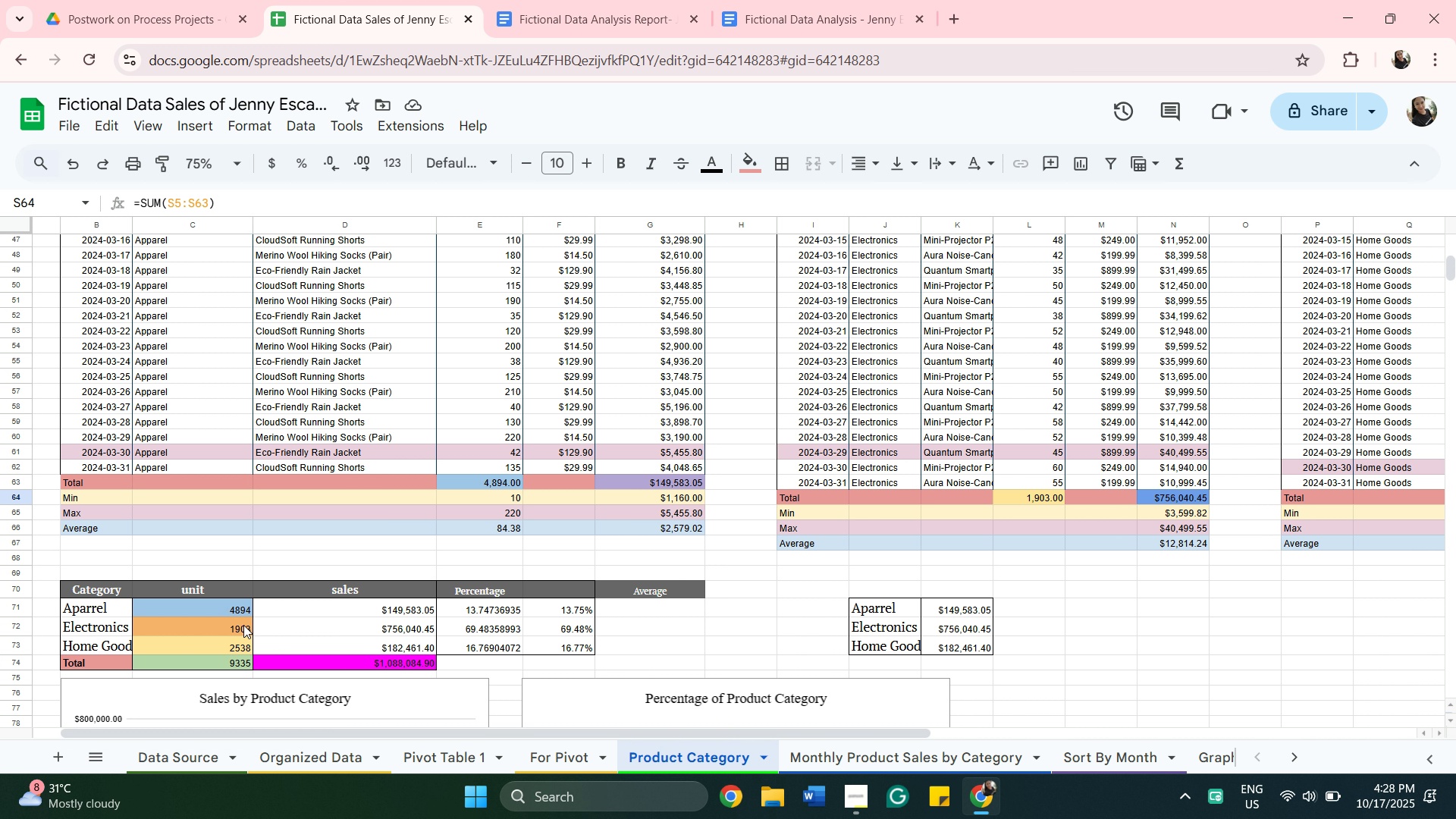 
wait(8.17)
 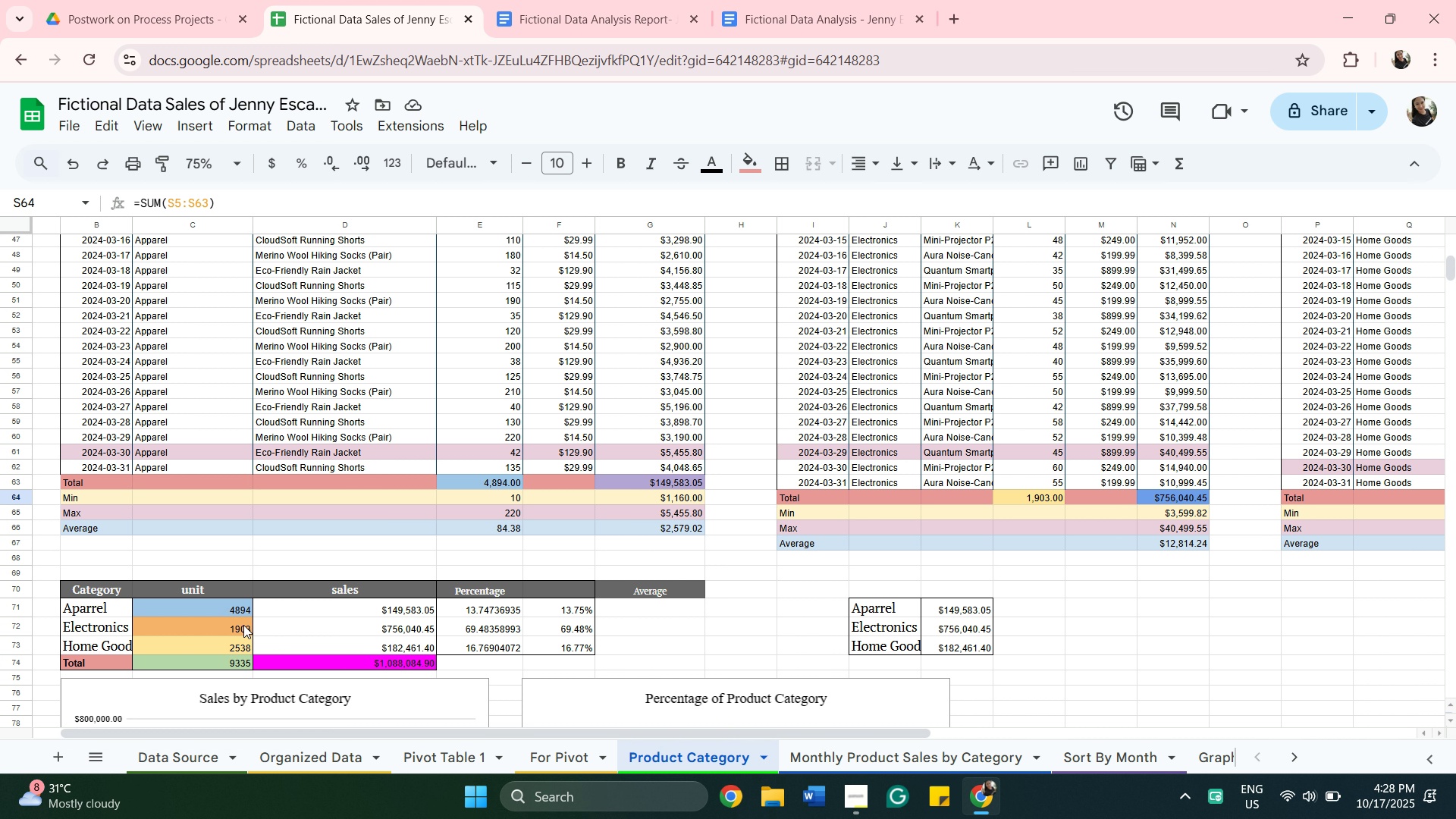 
left_click([813, 766])
 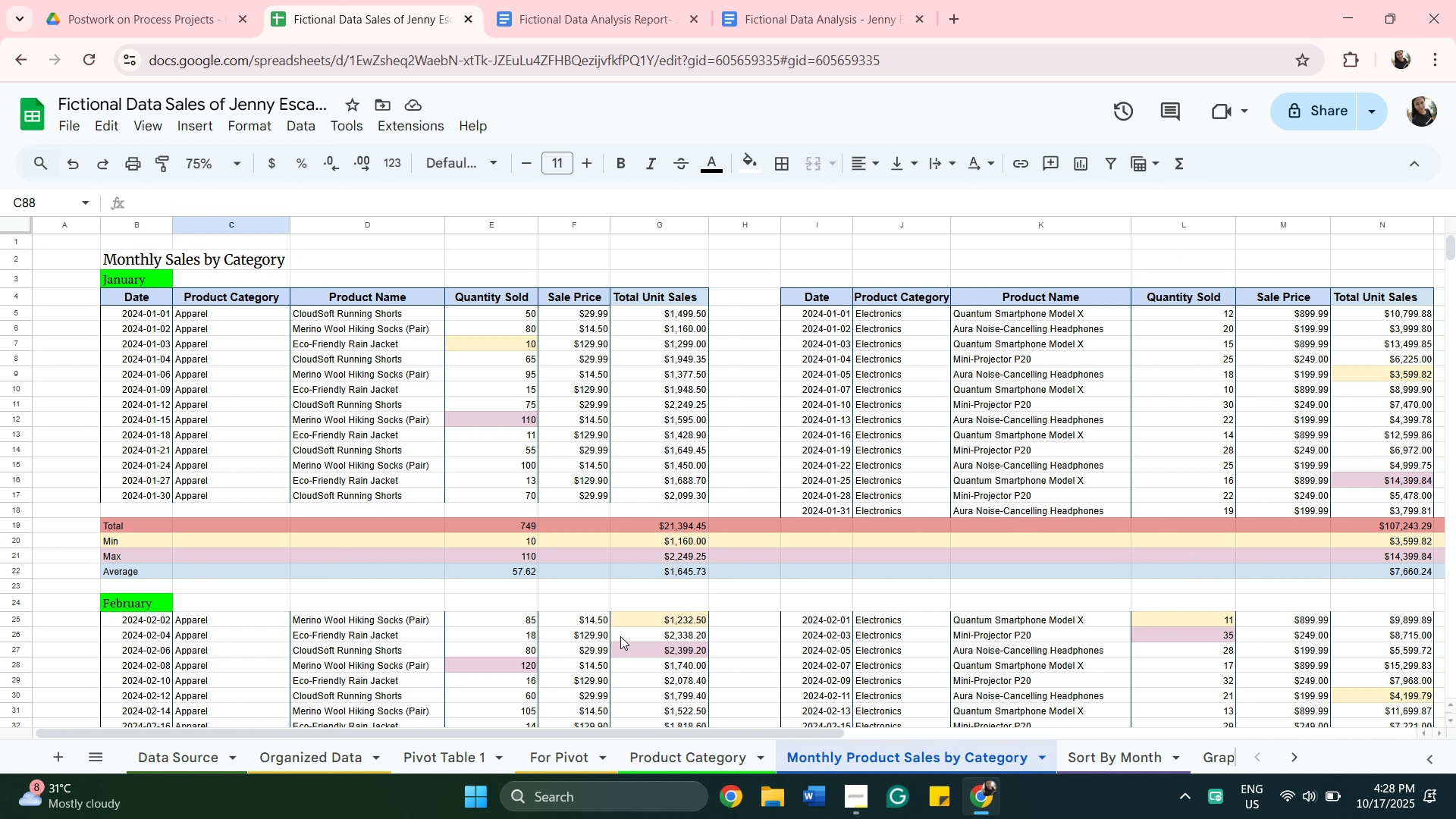 
scroll: coordinate [630, 610], scroll_direction: down, amount: 14.0
 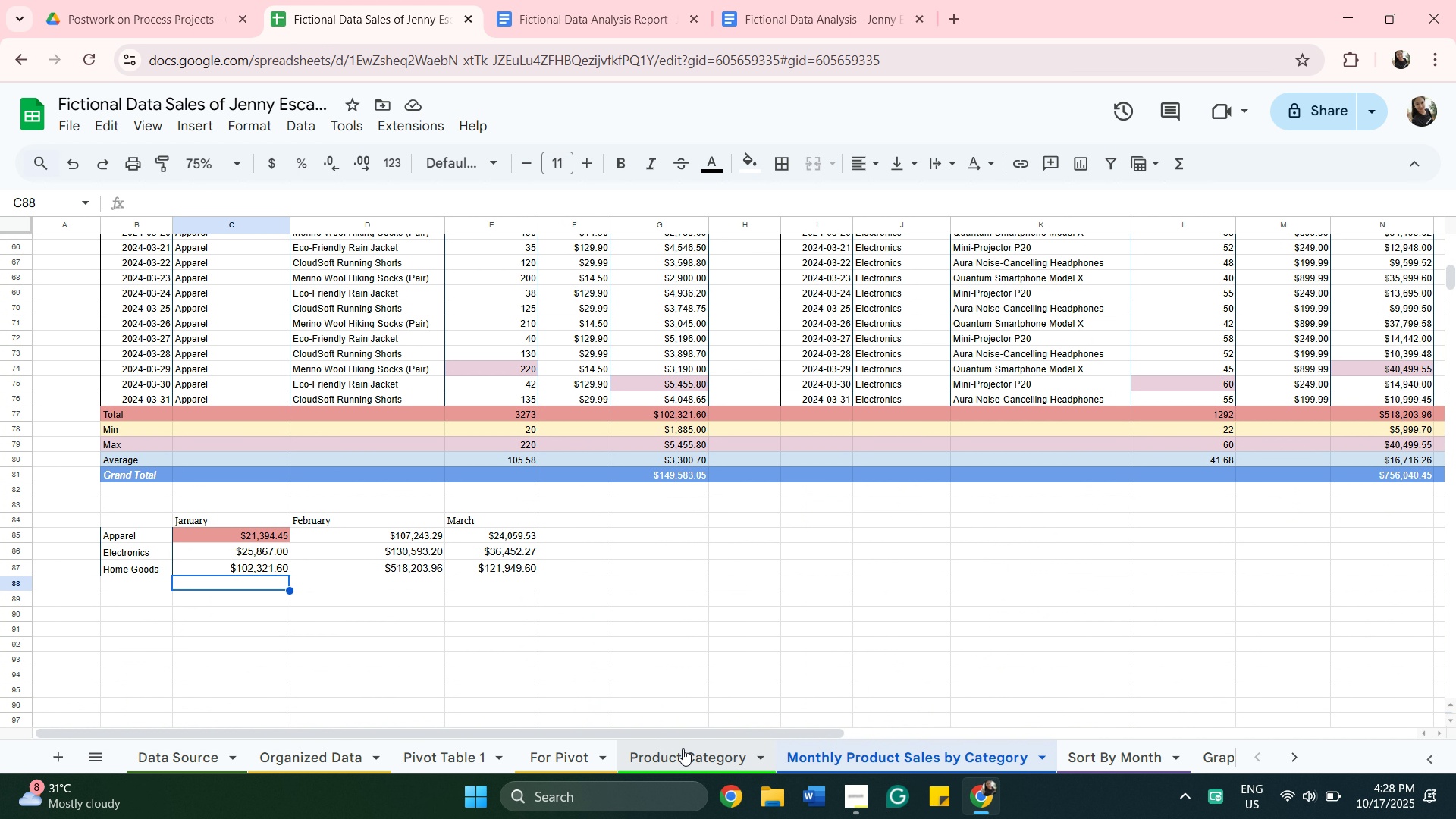 
left_click([682, 750])
 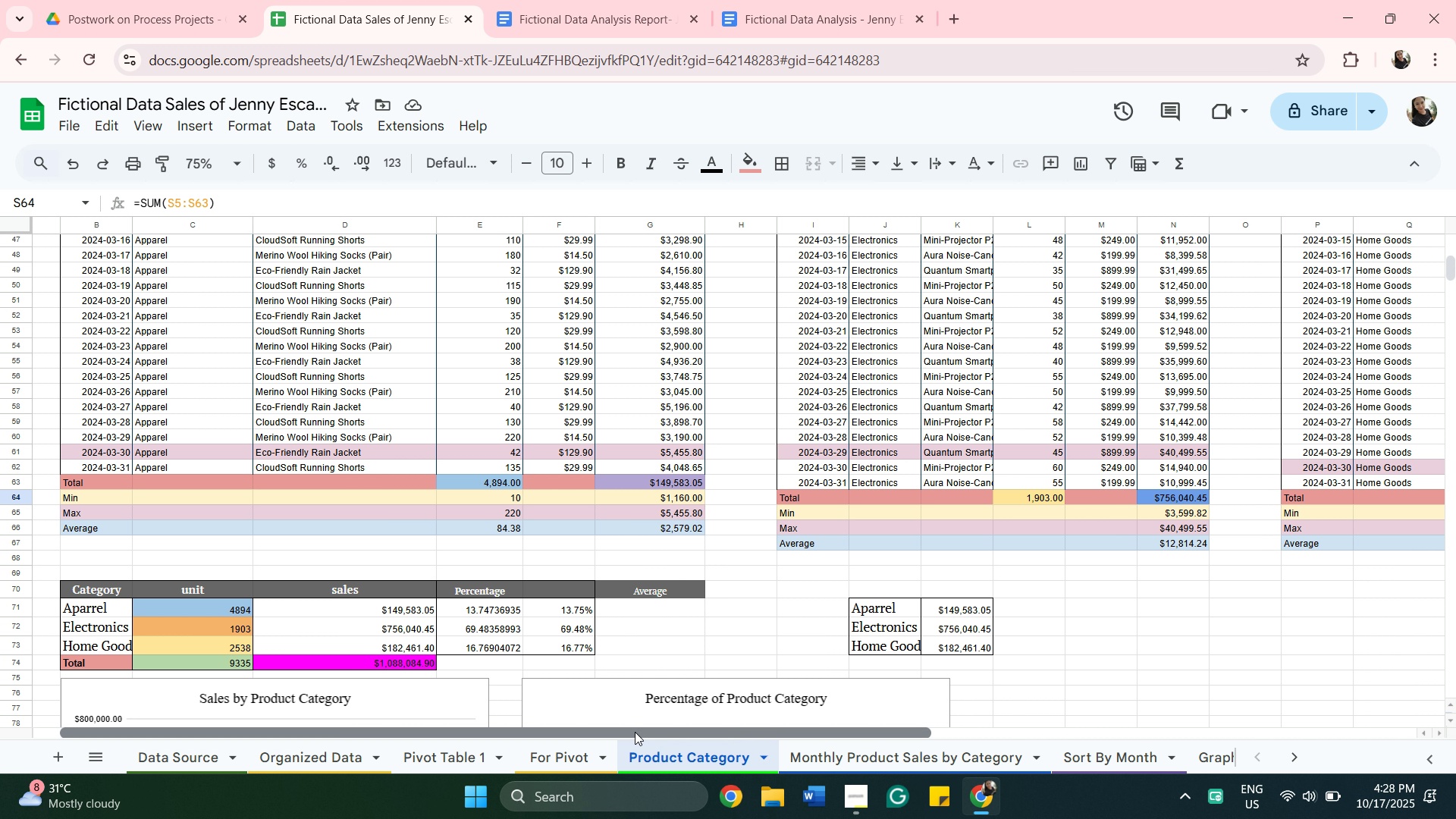 
left_click_drag(start_coordinate=[635, 732], to_coordinate=[667, 686])
 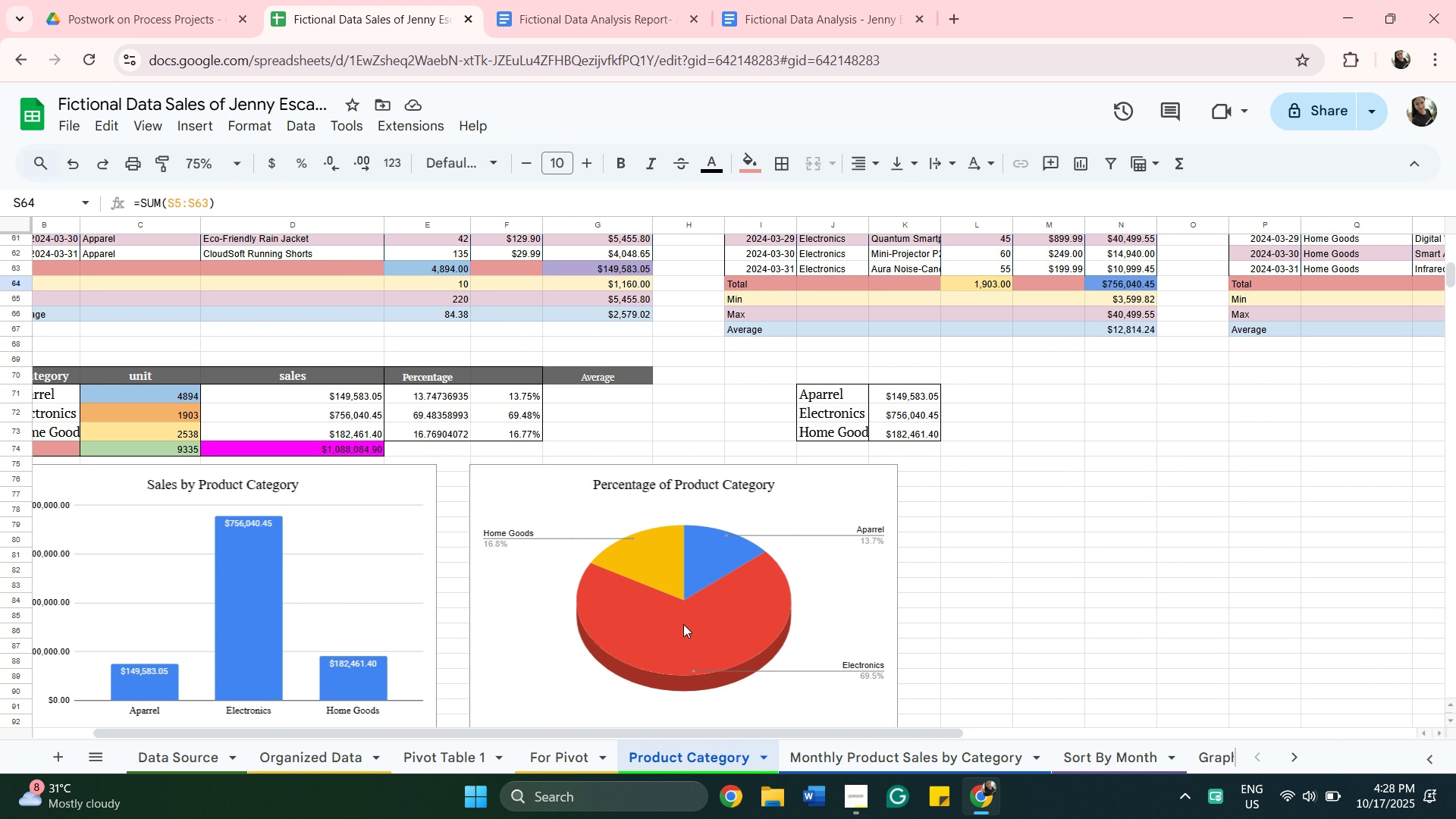 
scroll: coordinate [686, 614], scroll_direction: down, amount: 4.0
 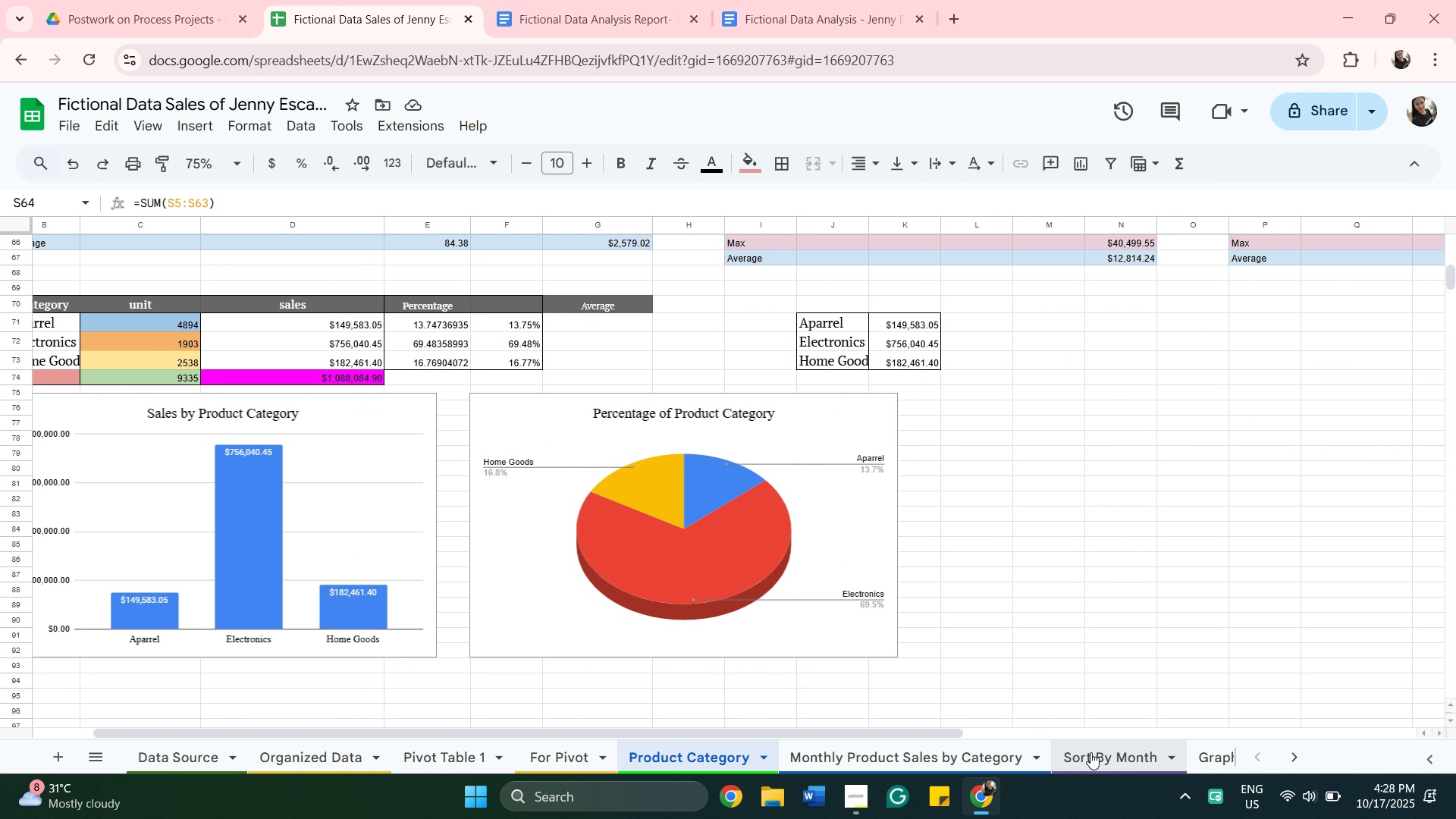 
left_click([1090, 752])
 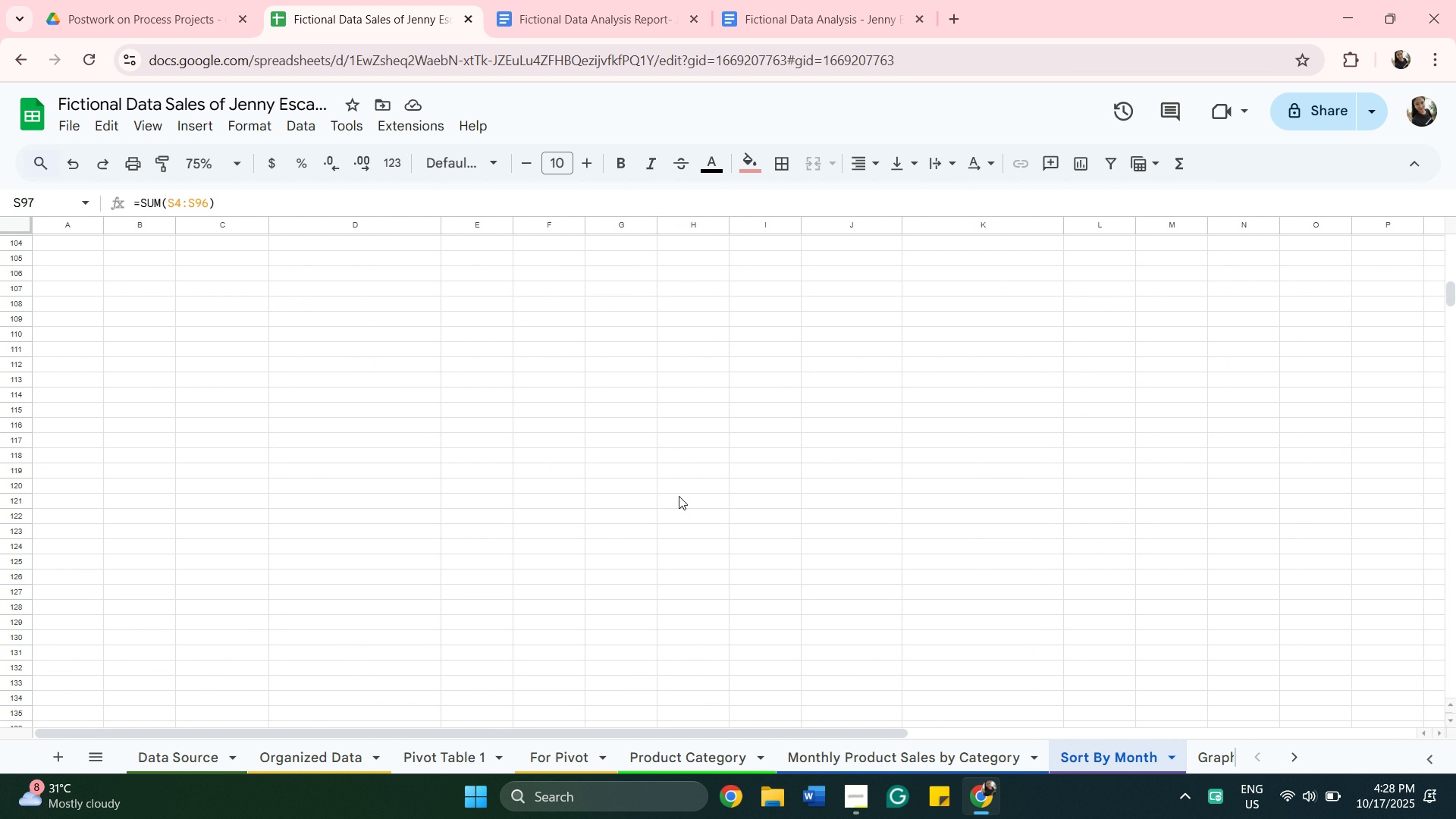 
scroll: coordinate [695, 526], scroll_direction: up, amount: 13.0
 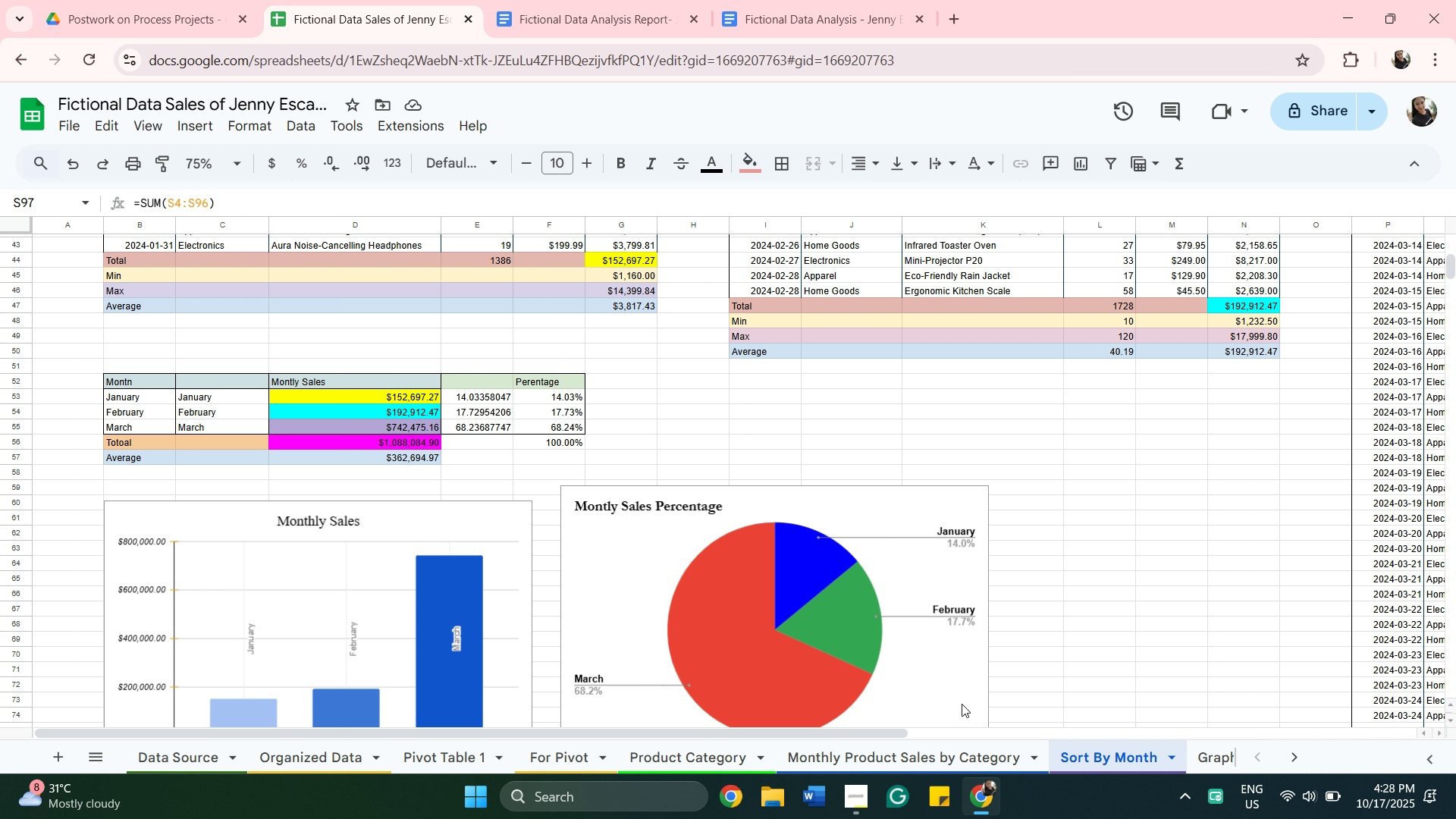 
left_click([923, 761])
 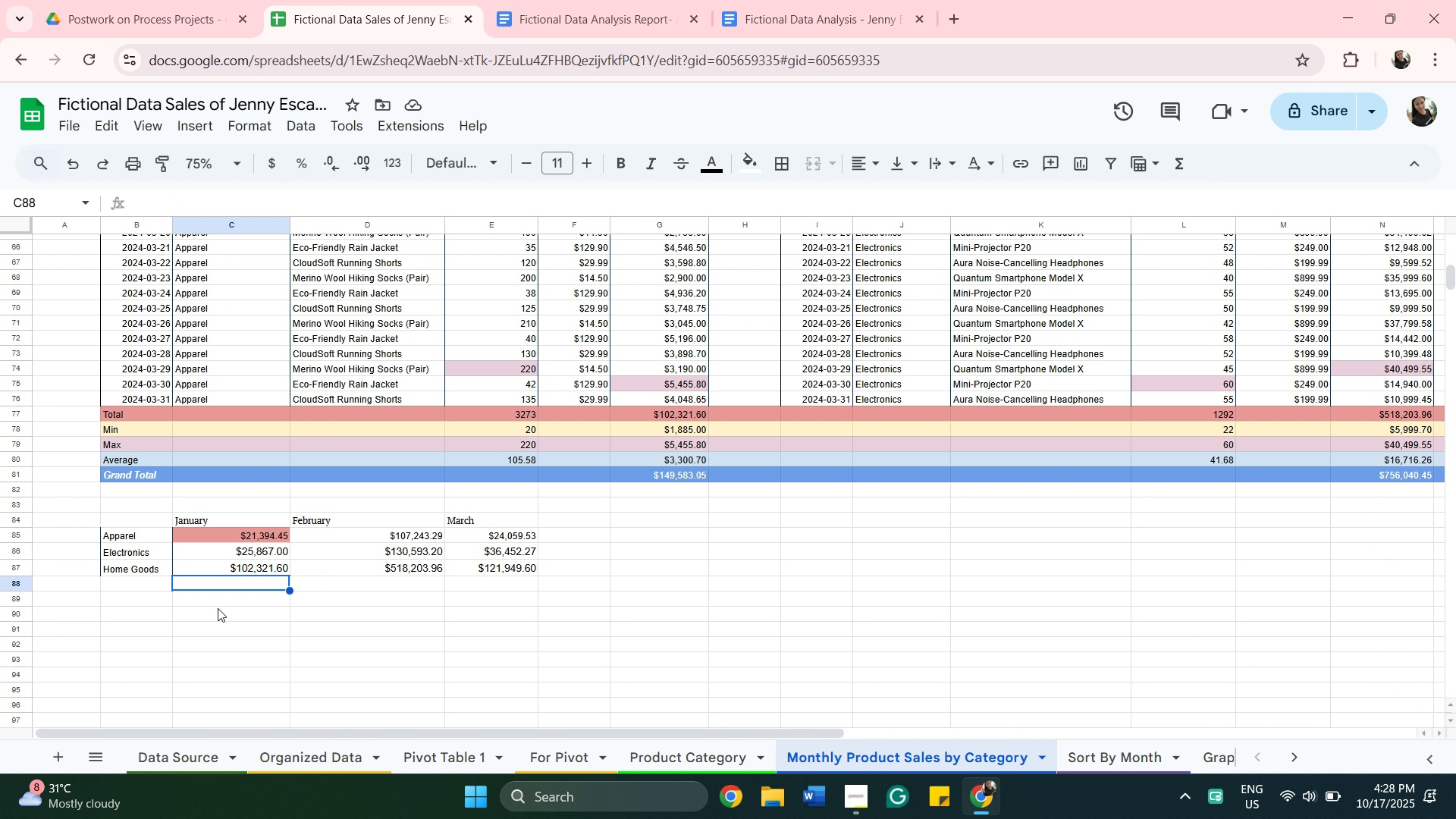 
wait(5.24)
 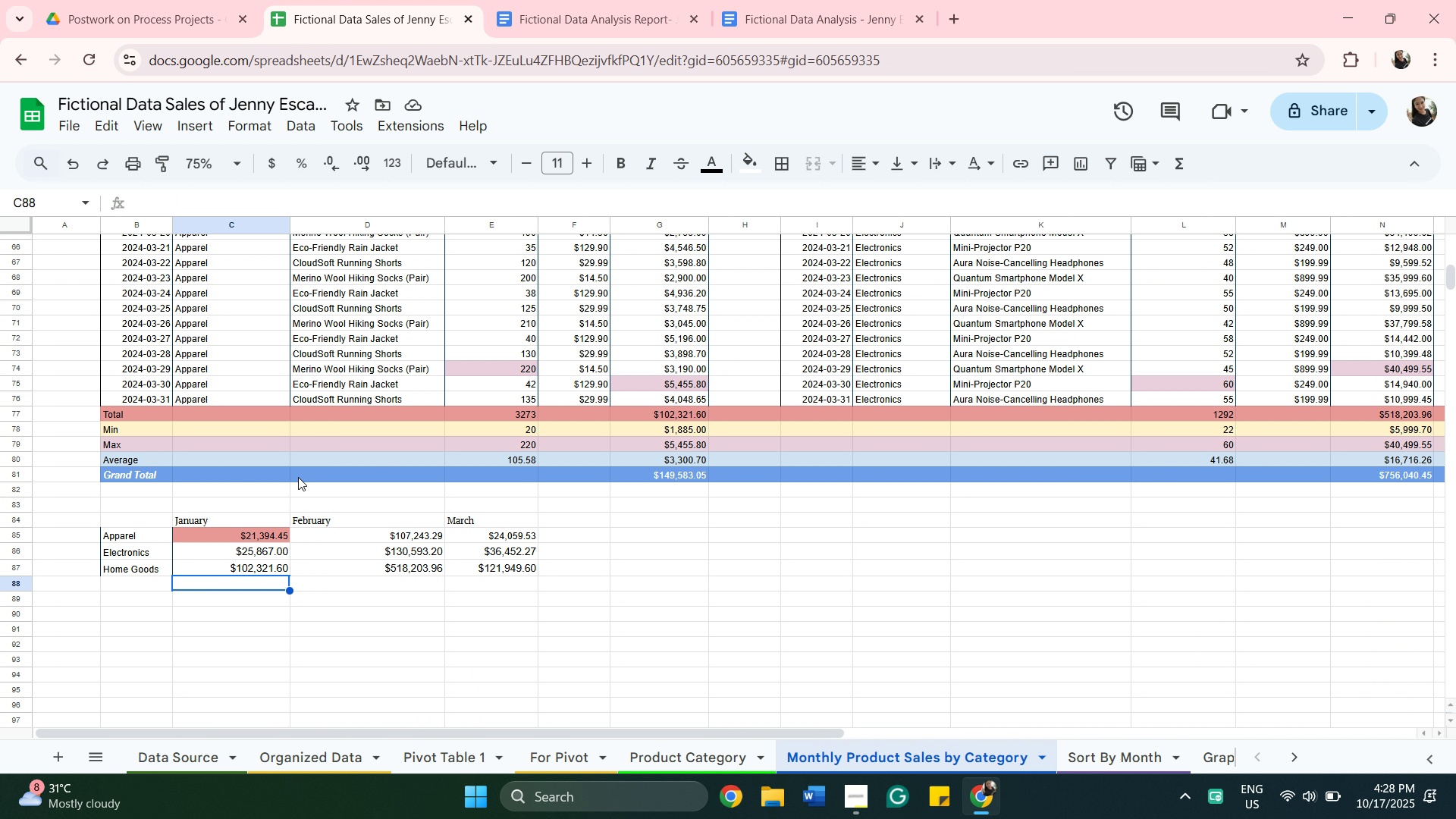 
left_click([116, 575])
 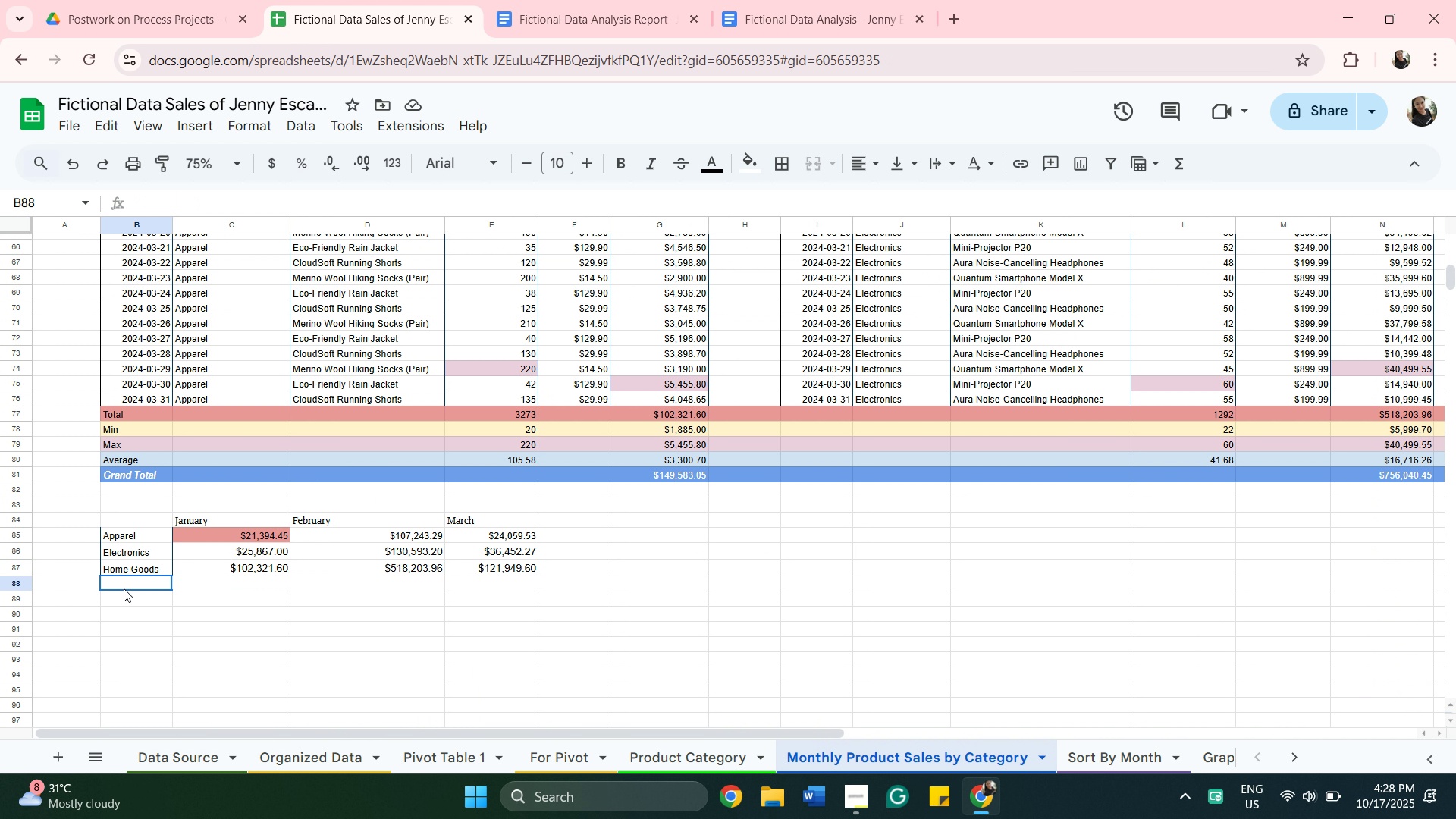 
left_click([124, 588])
 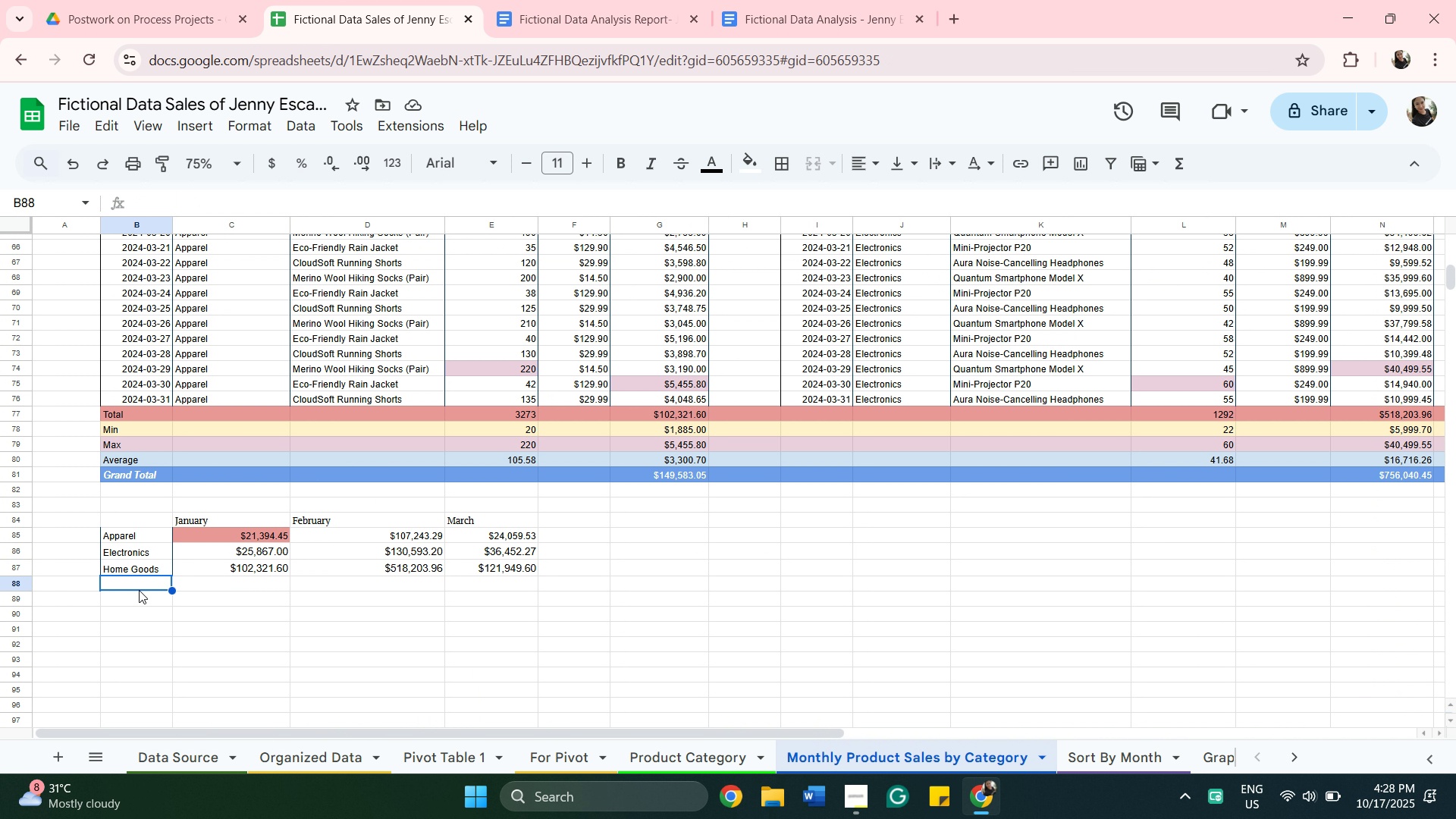 
hold_key(key=ShiftLeft, duration=0.39)
 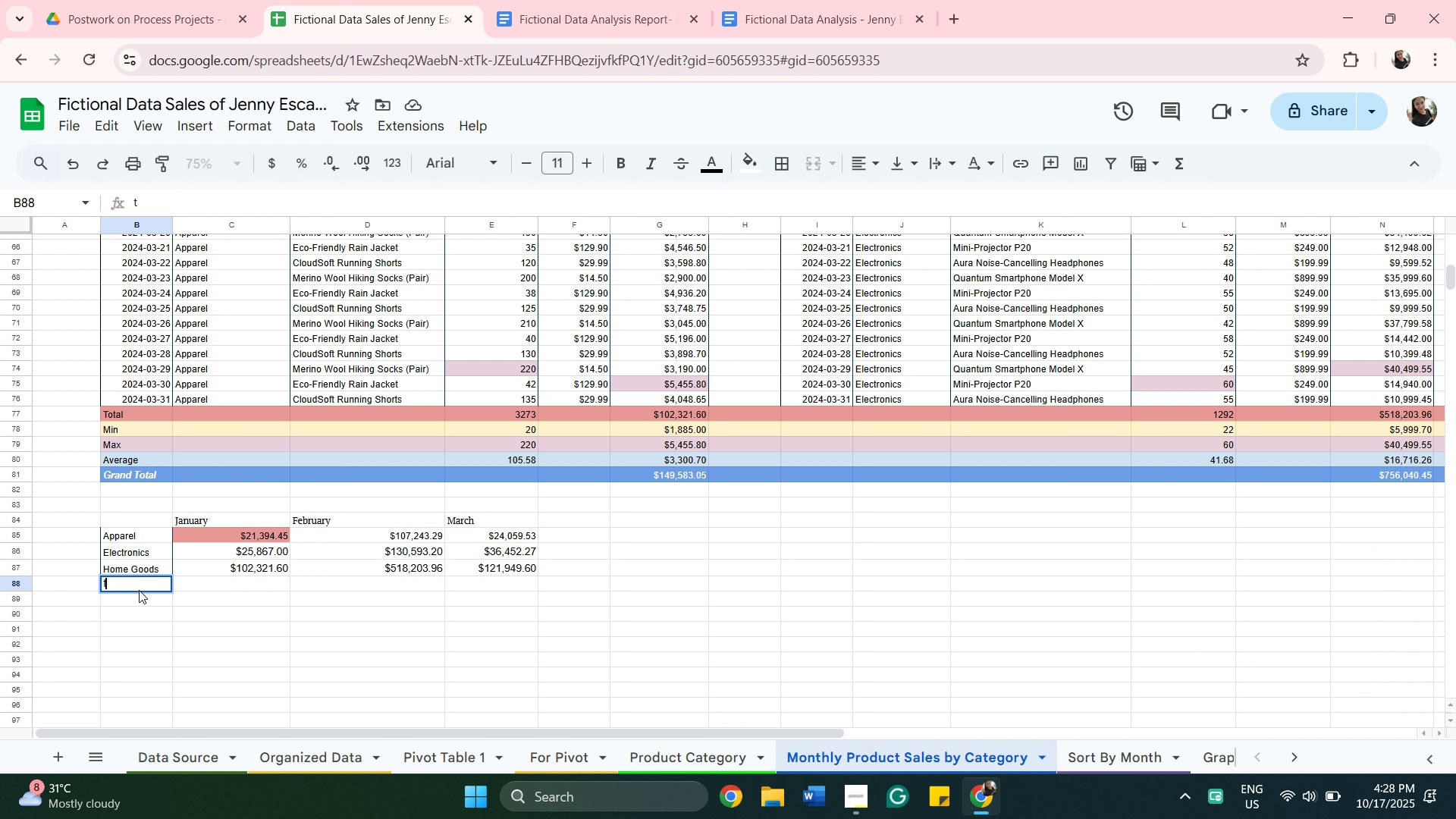 
type(total)
 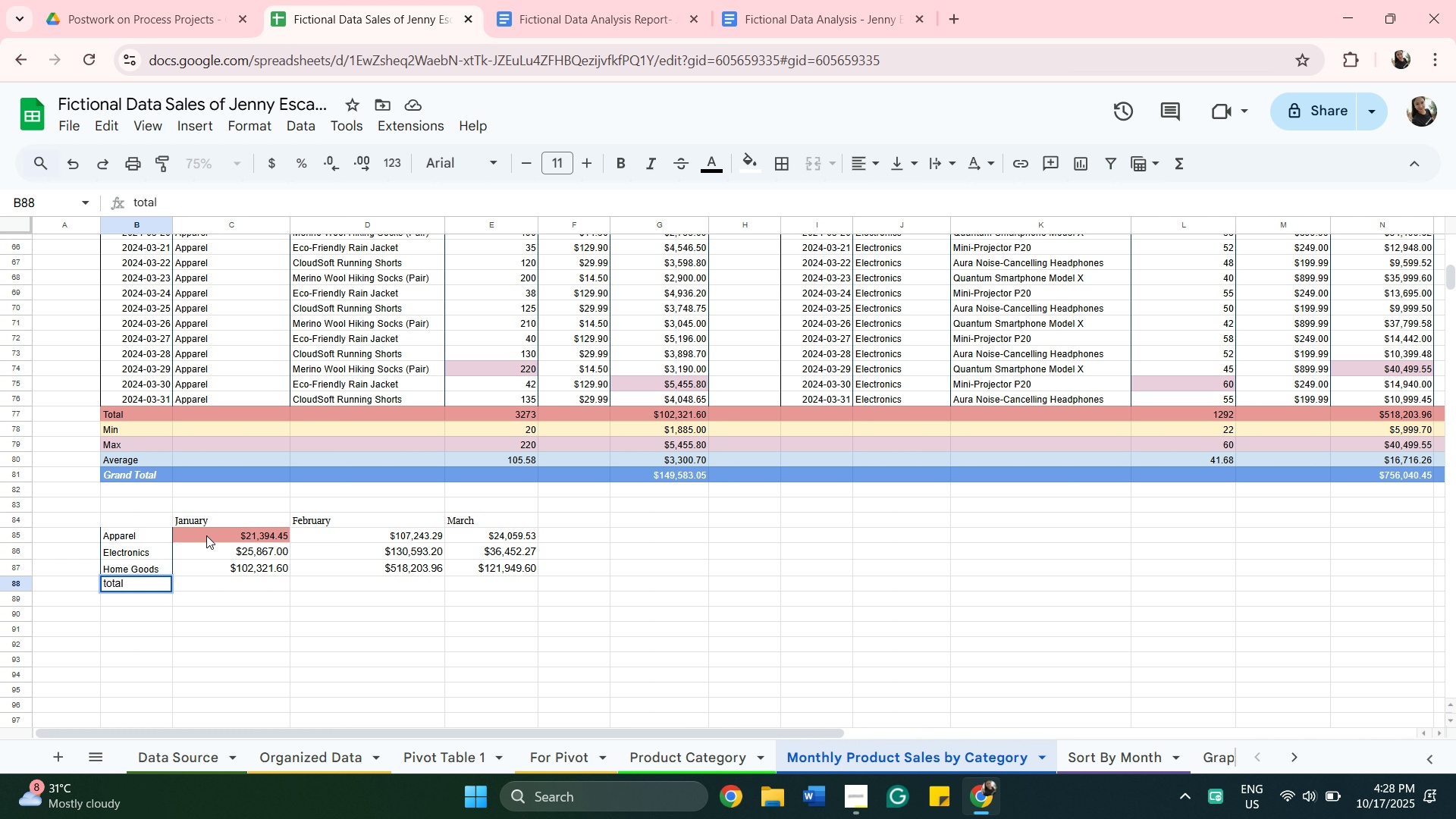 
left_click([206, 535])
 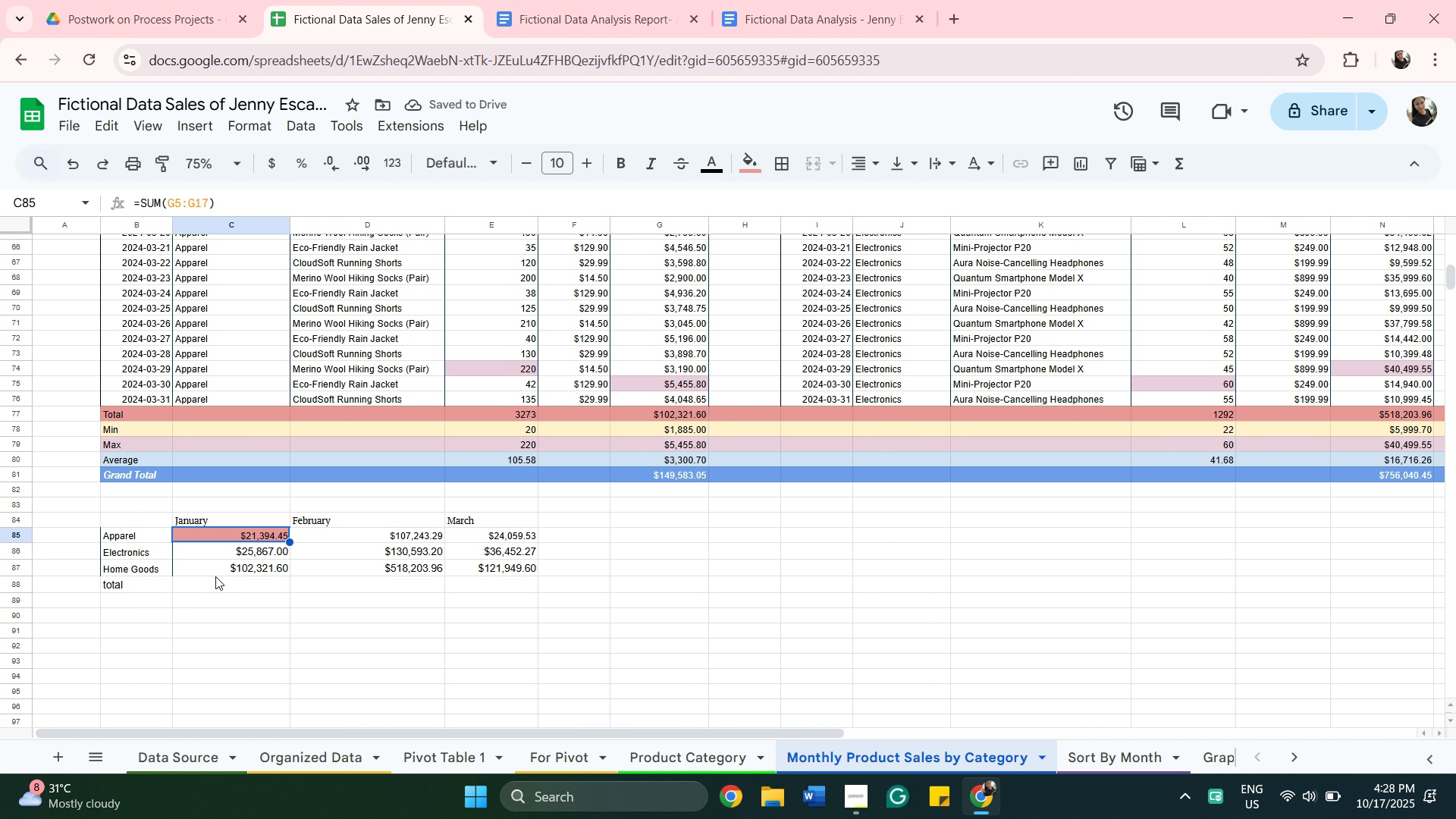 
left_click([217, 583])
 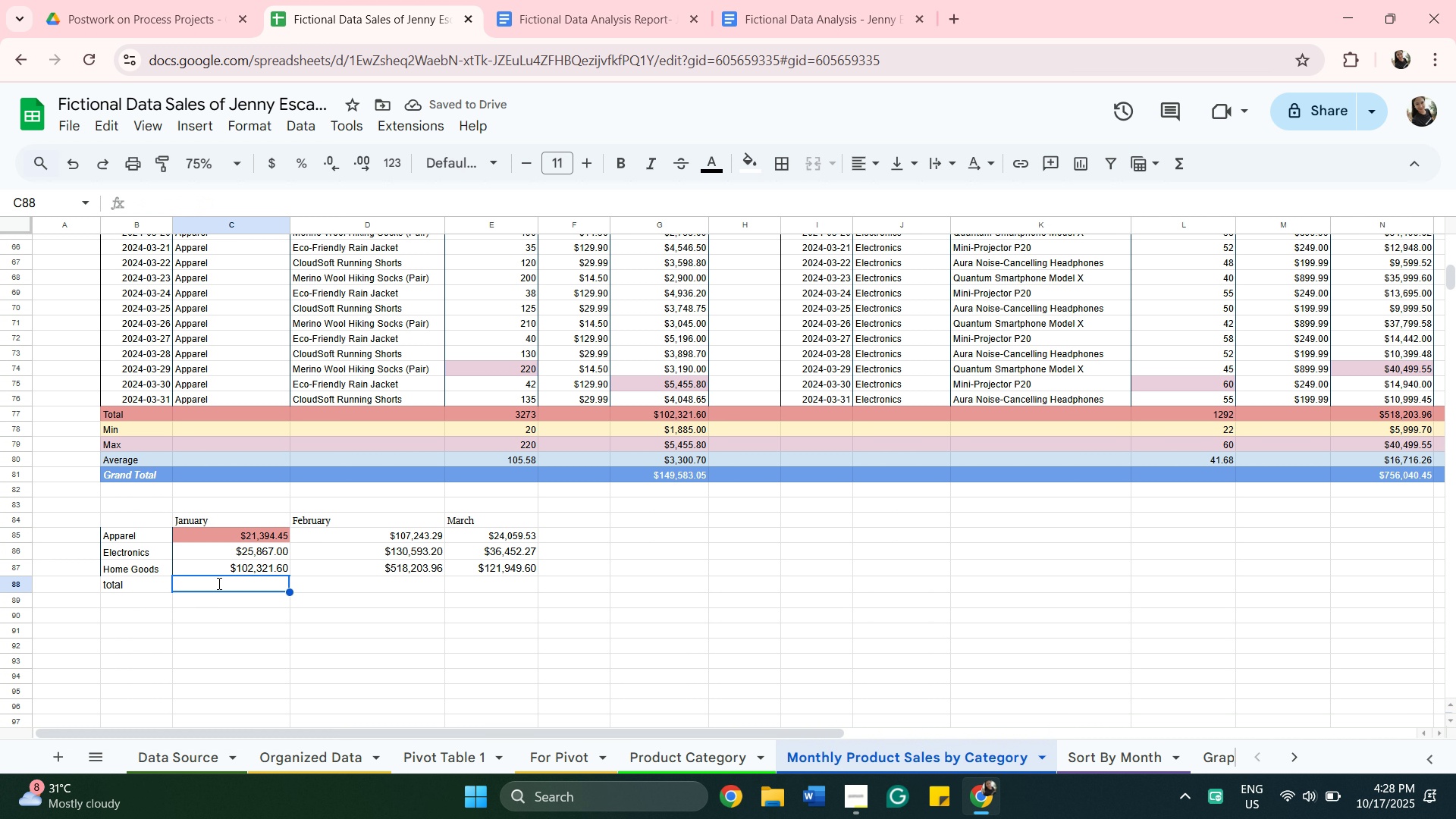 
type(=su)
 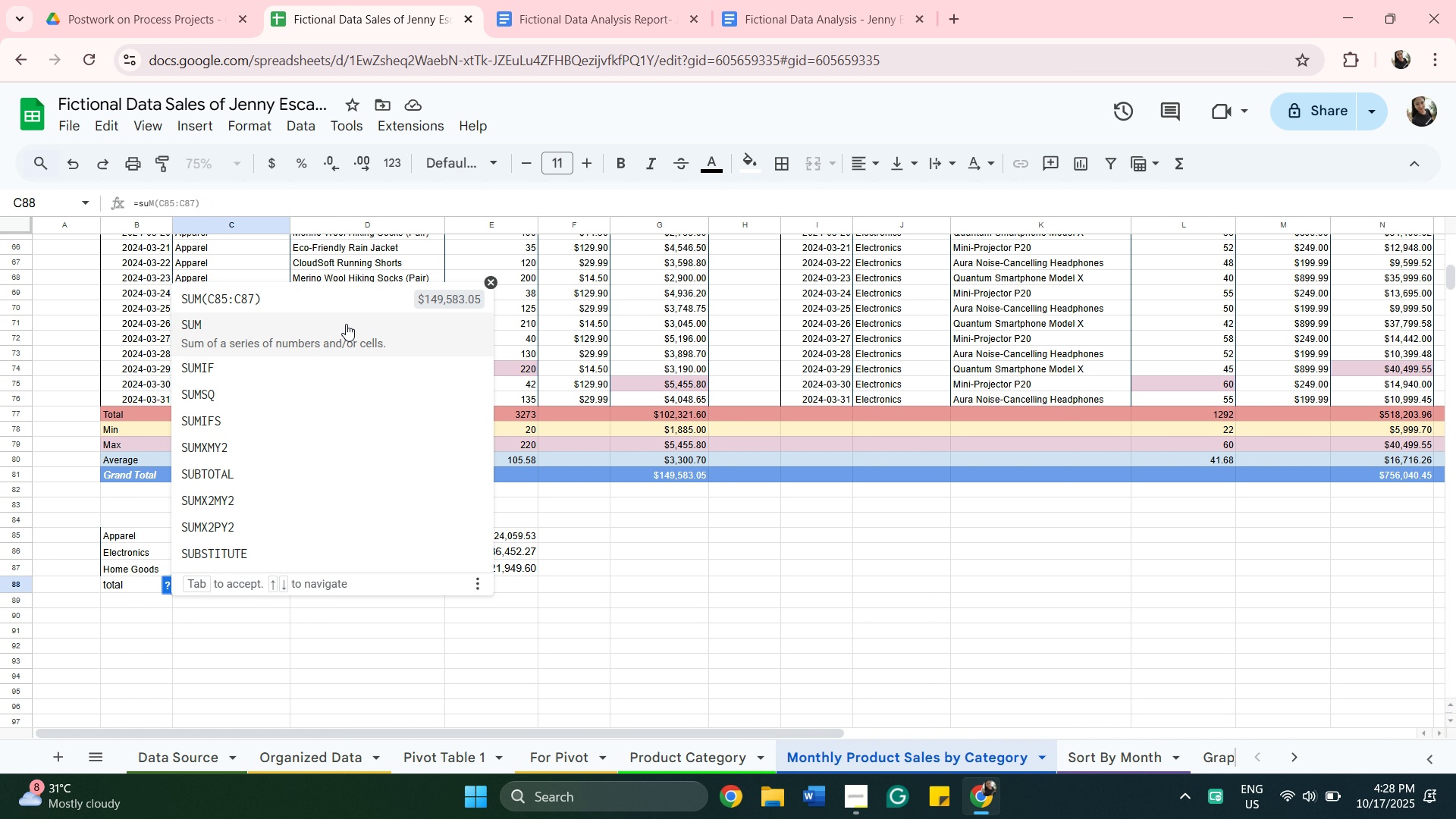 
left_click([344, 331])
 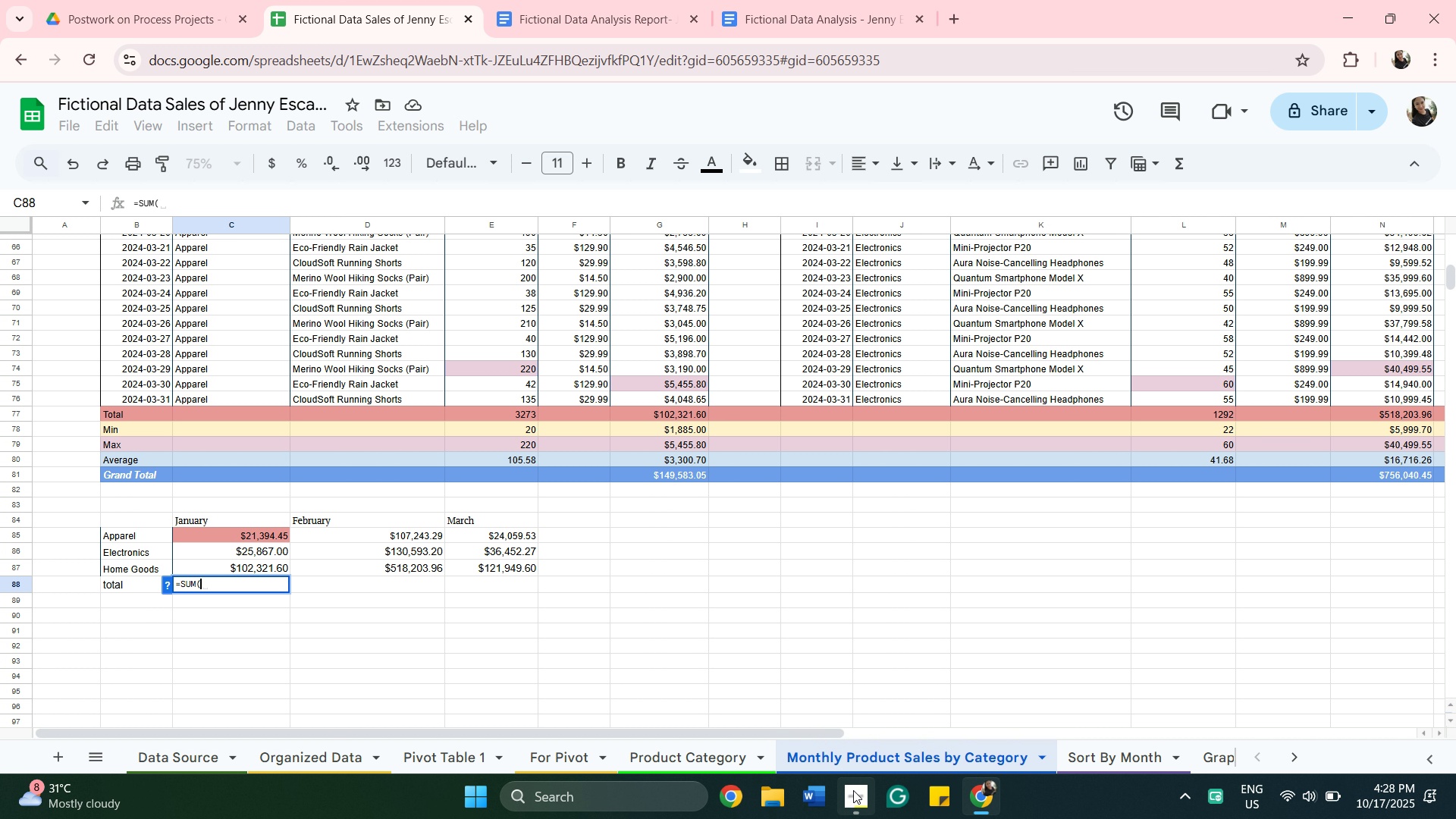 
left_click([854, 789])
 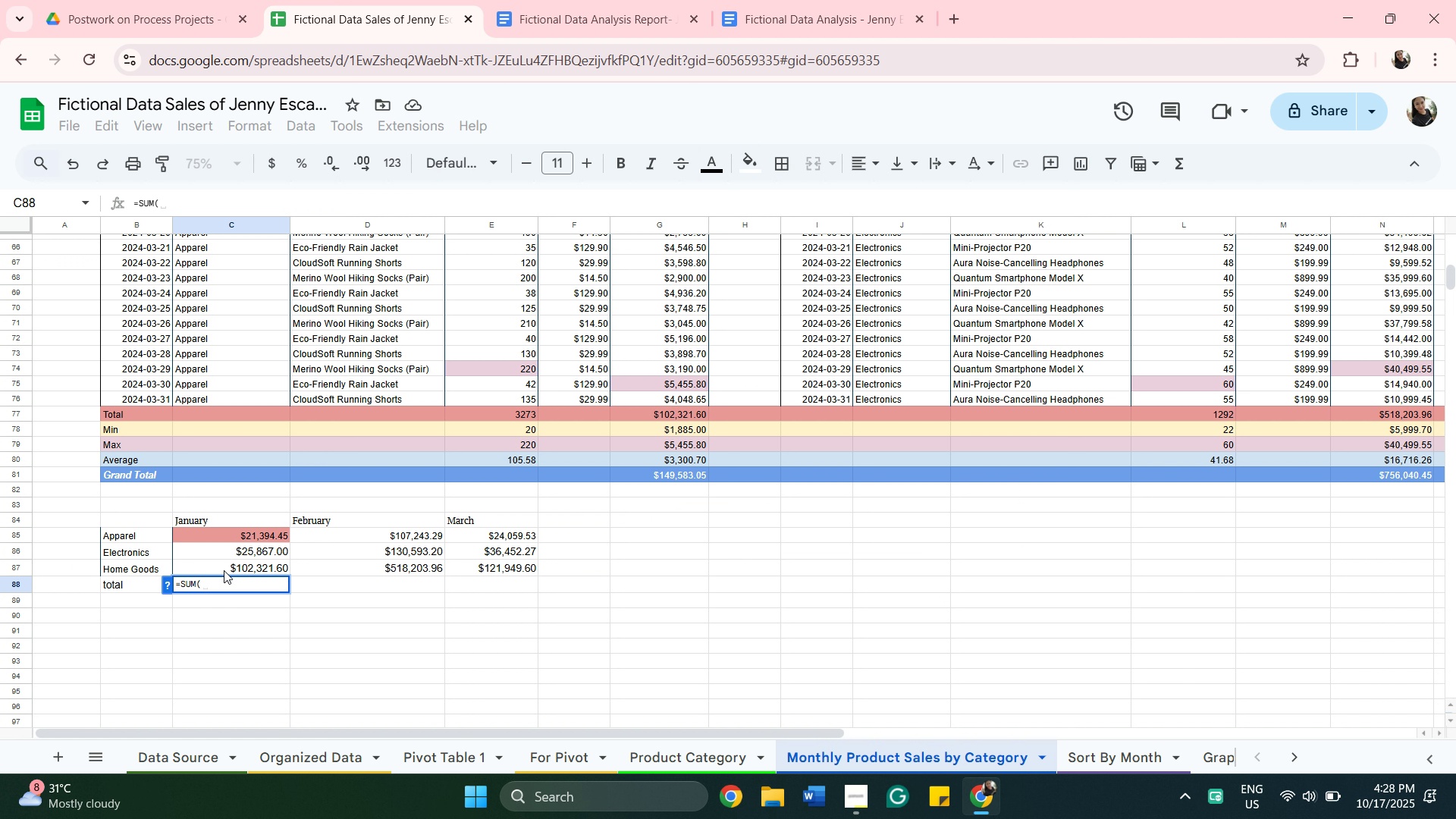 
left_click([224, 527])
 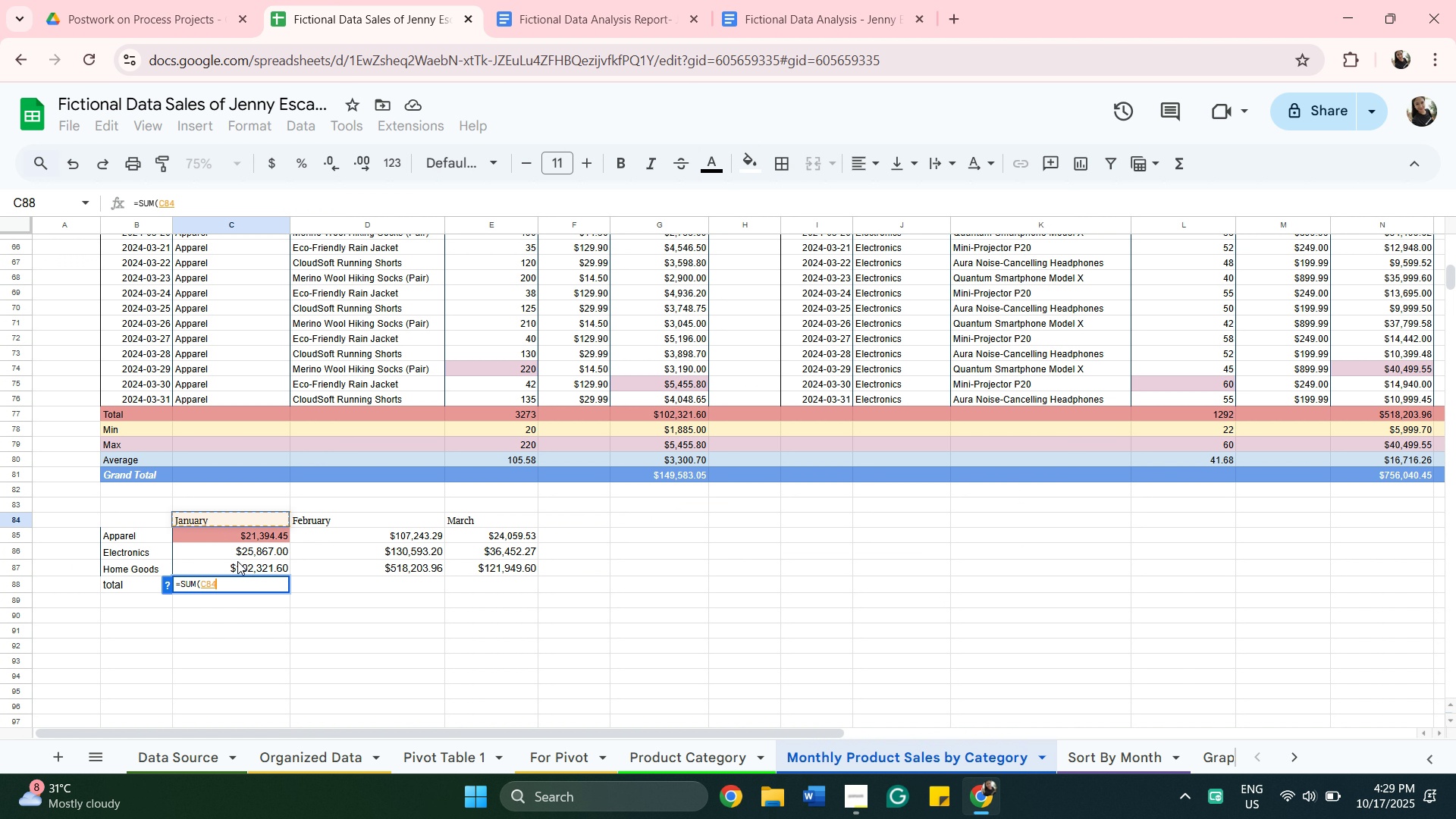 
key(Shift+ShiftLeft)
 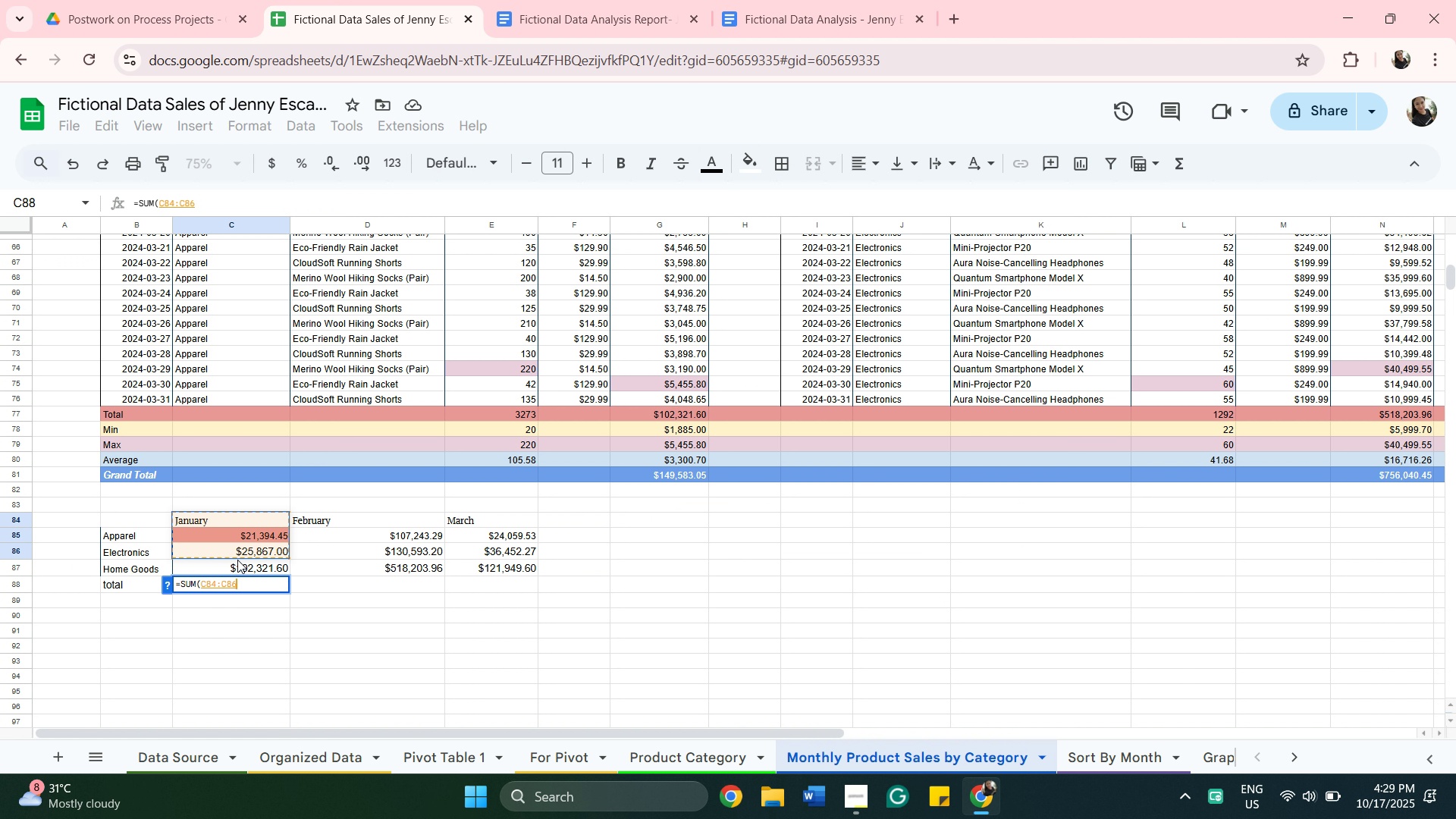 
left_click([237, 560])
 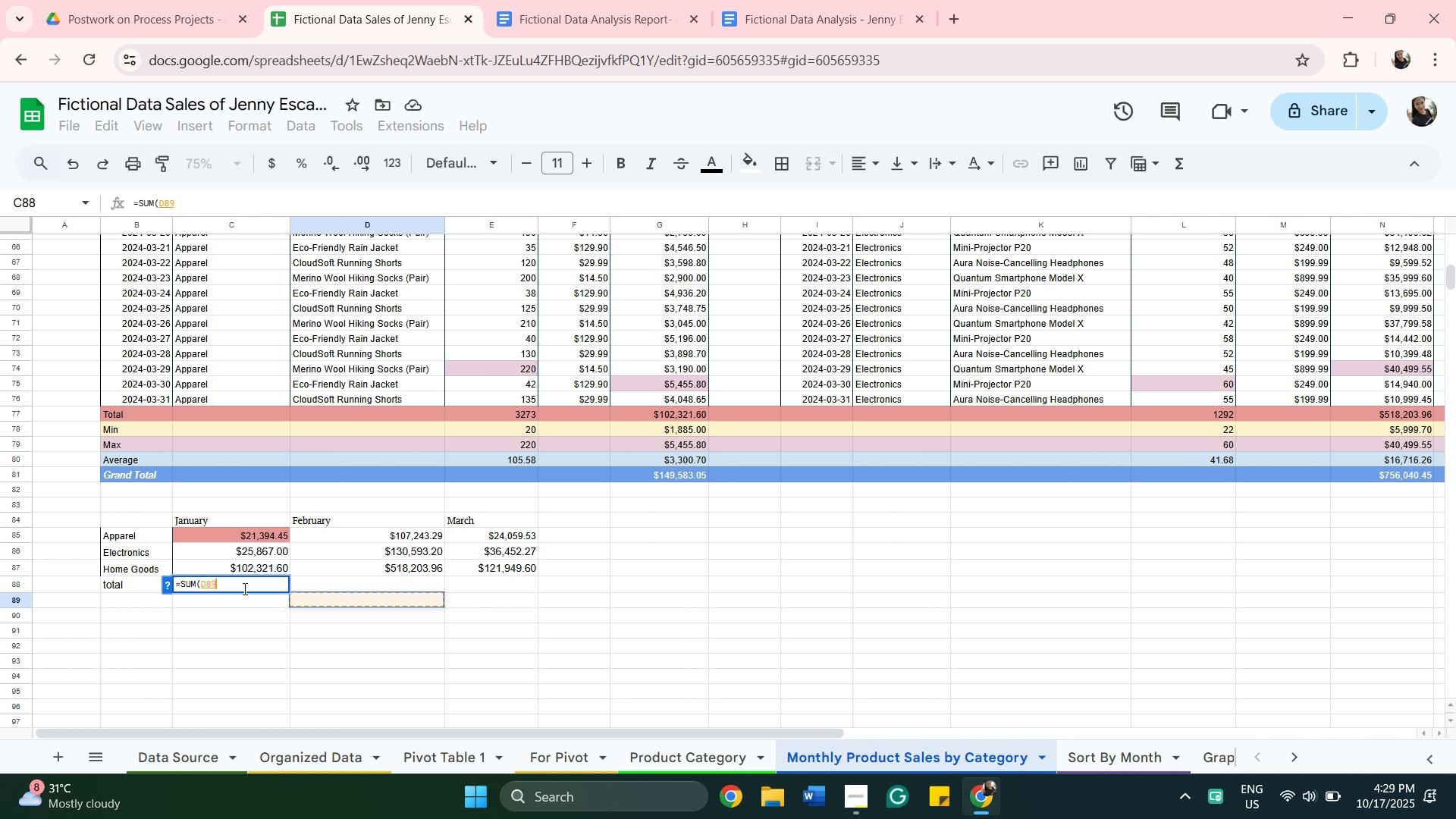 
wait(5.41)
 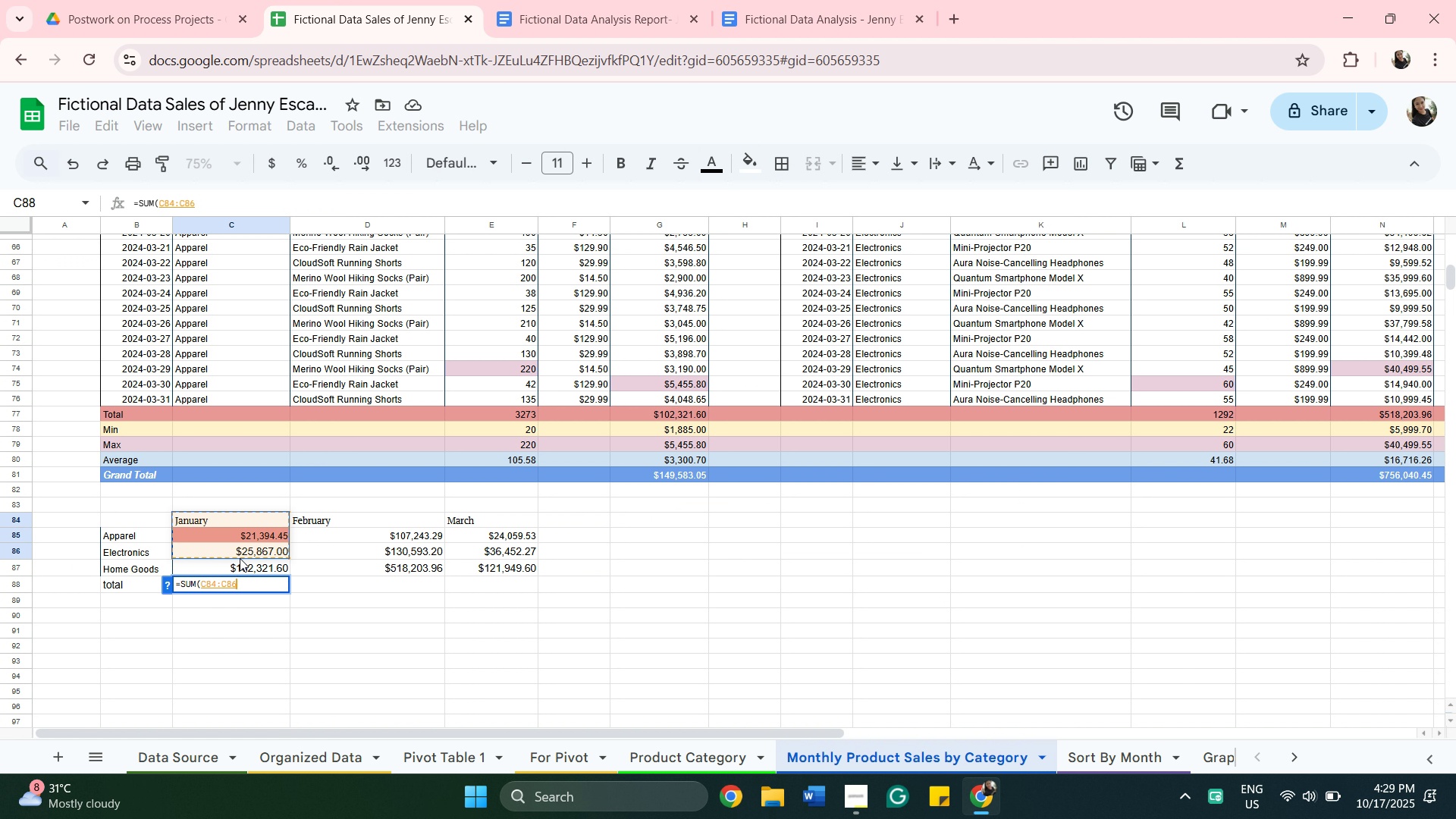 
key(Backspace)
 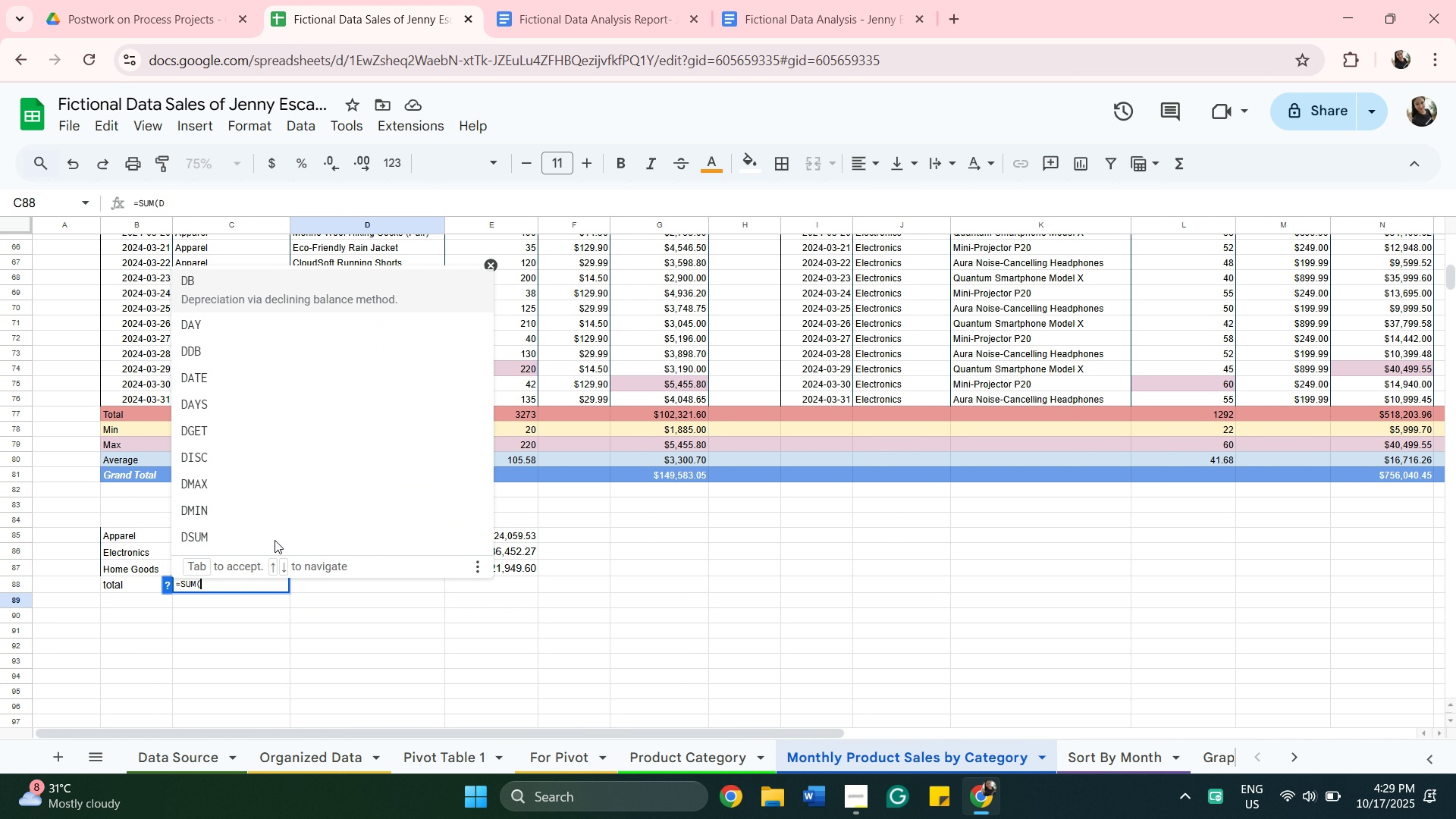 
key(Backspace)
 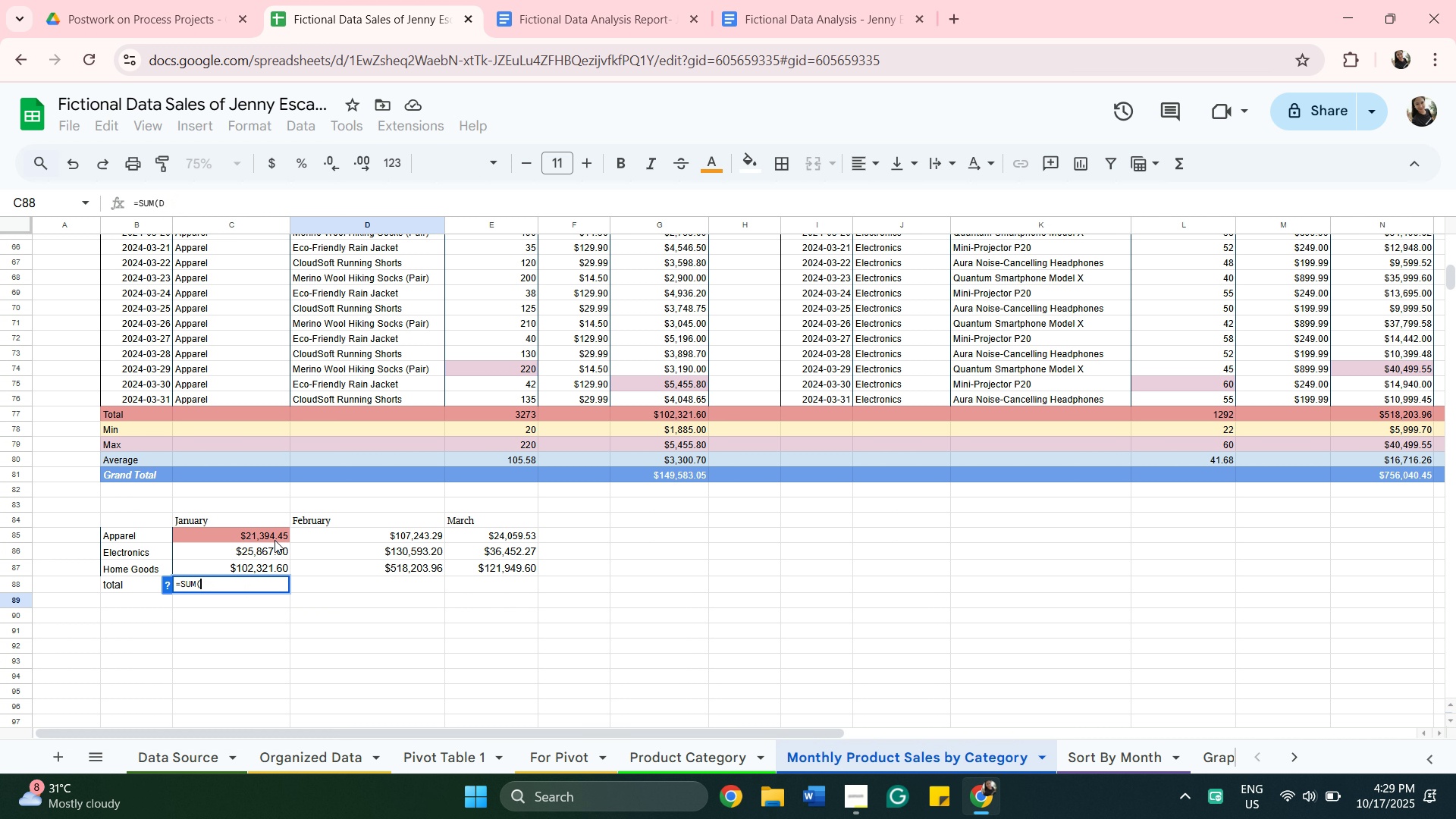 
key(Backspace)
 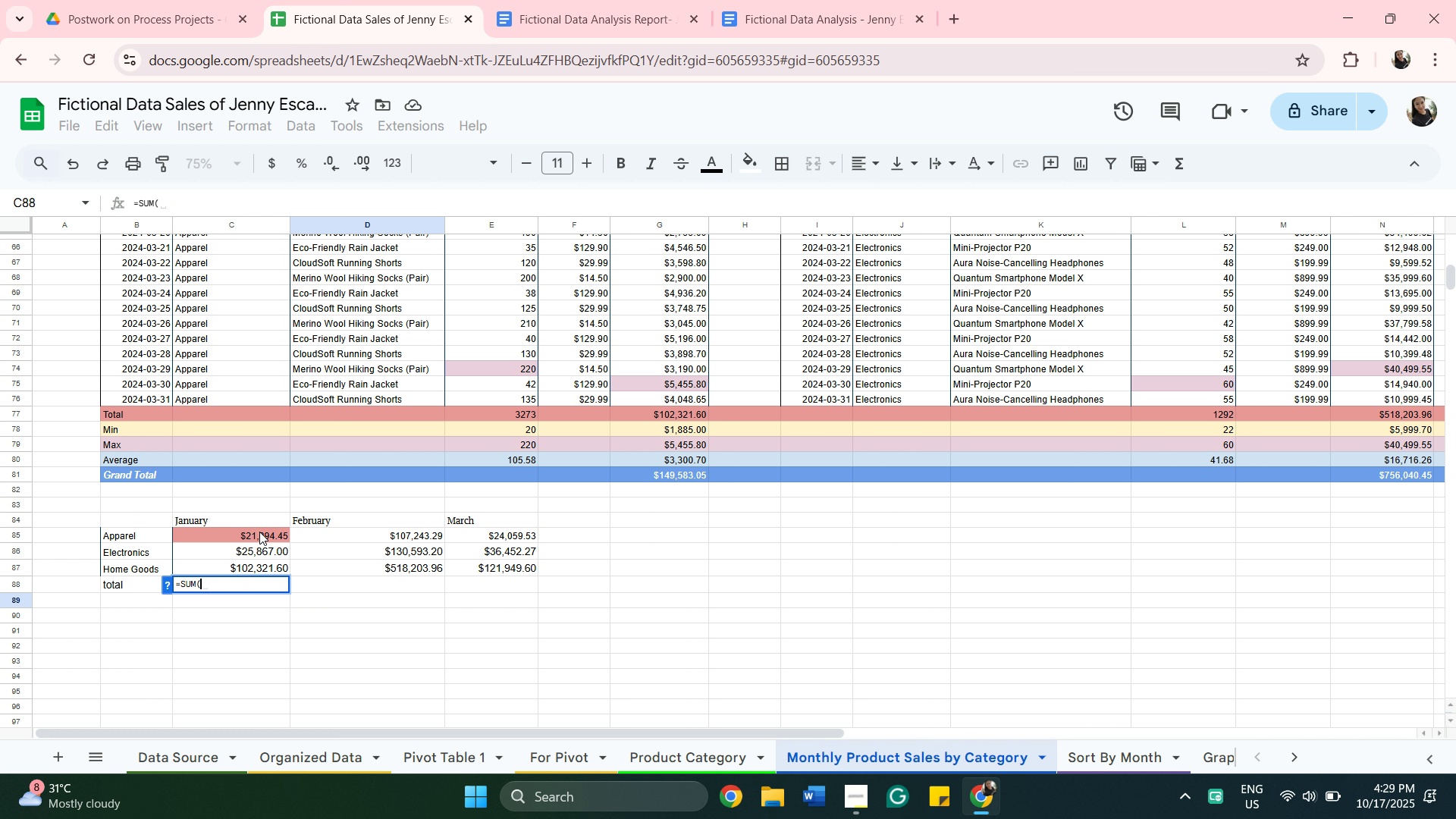 
left_click([259, 532])
 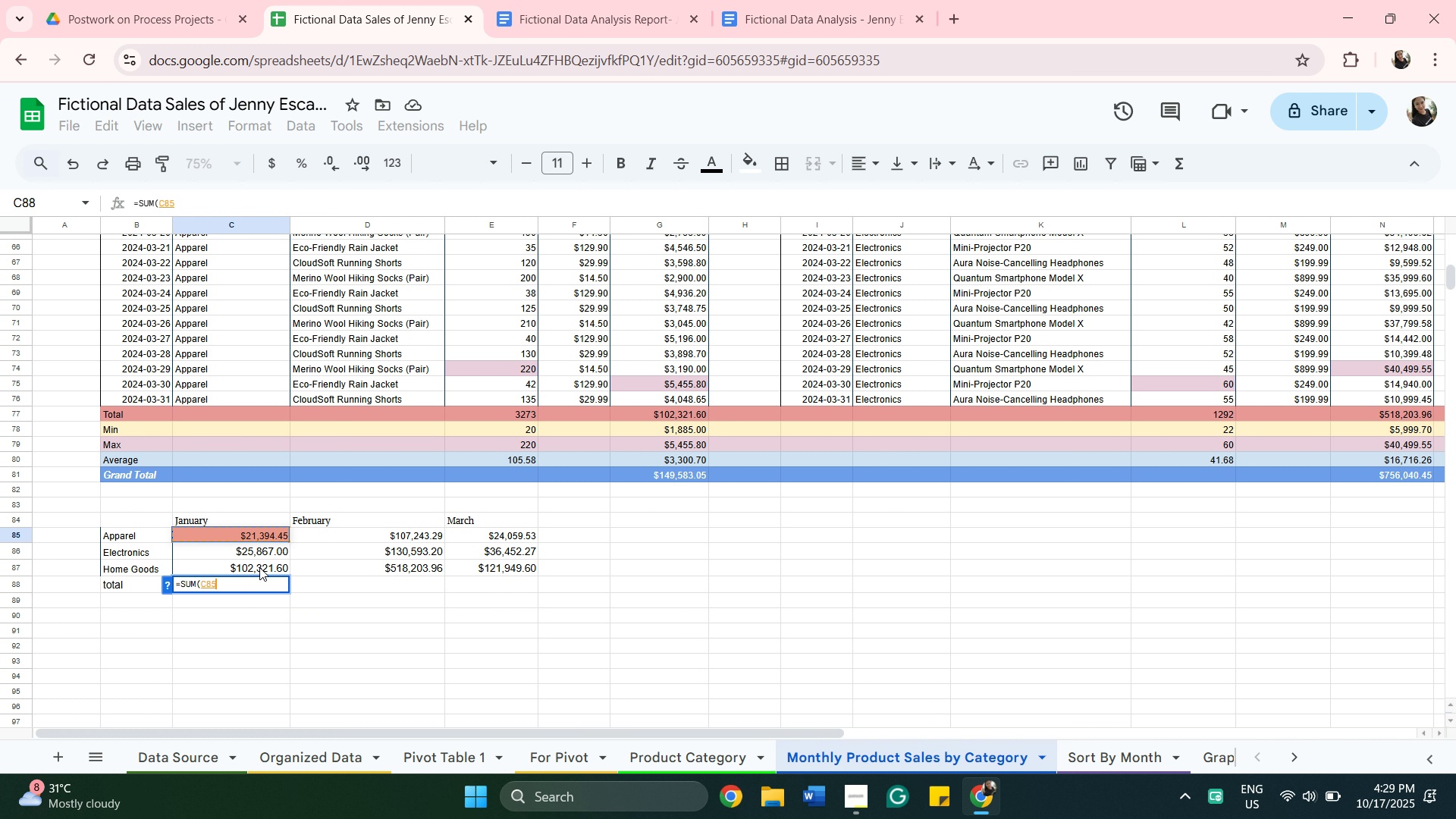 
hold_key(key=ShiftLeft, duration=0.34)
left_click([259, 566])
 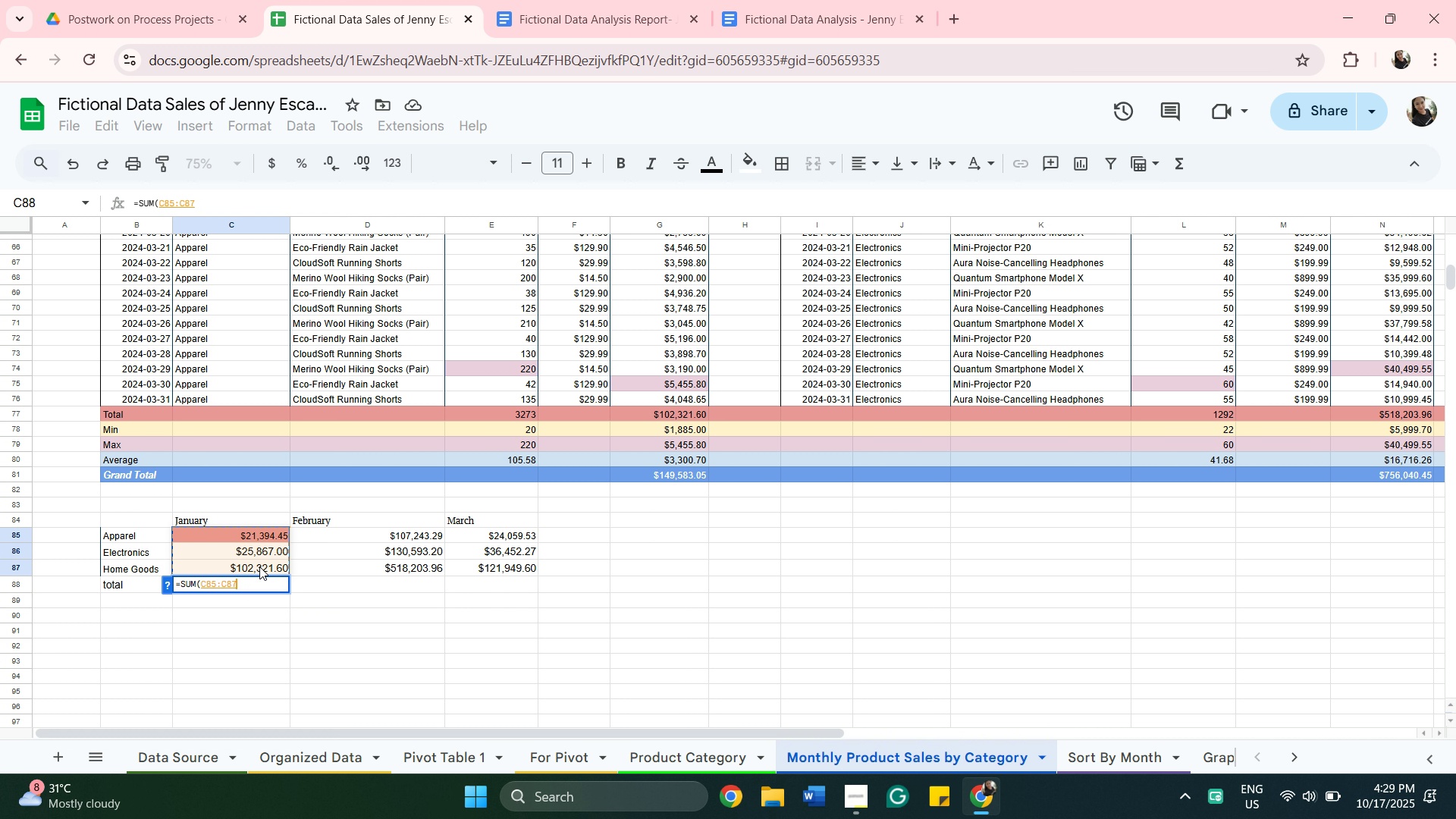 
wait(8.11)
 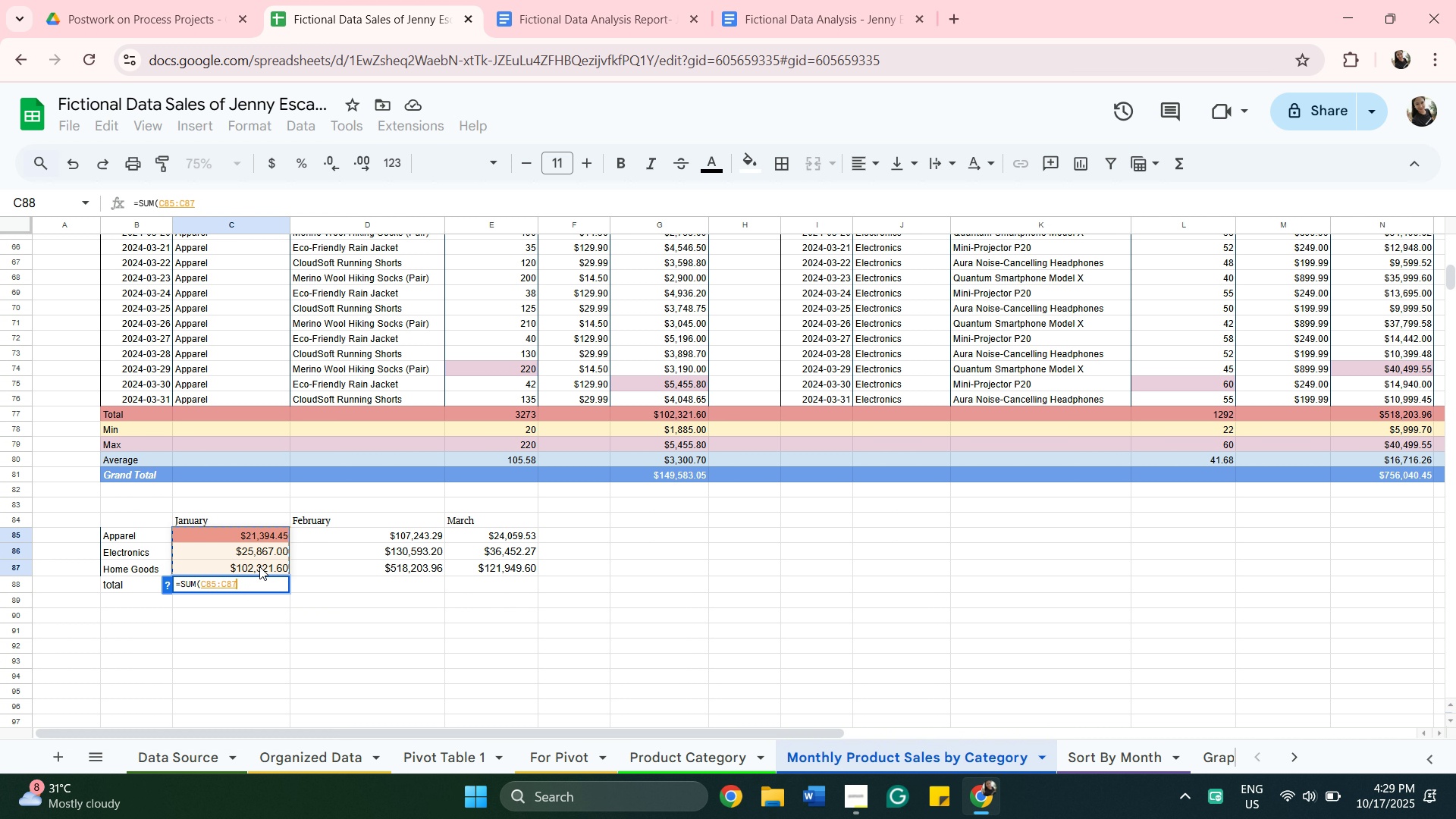 
key(Enter)
 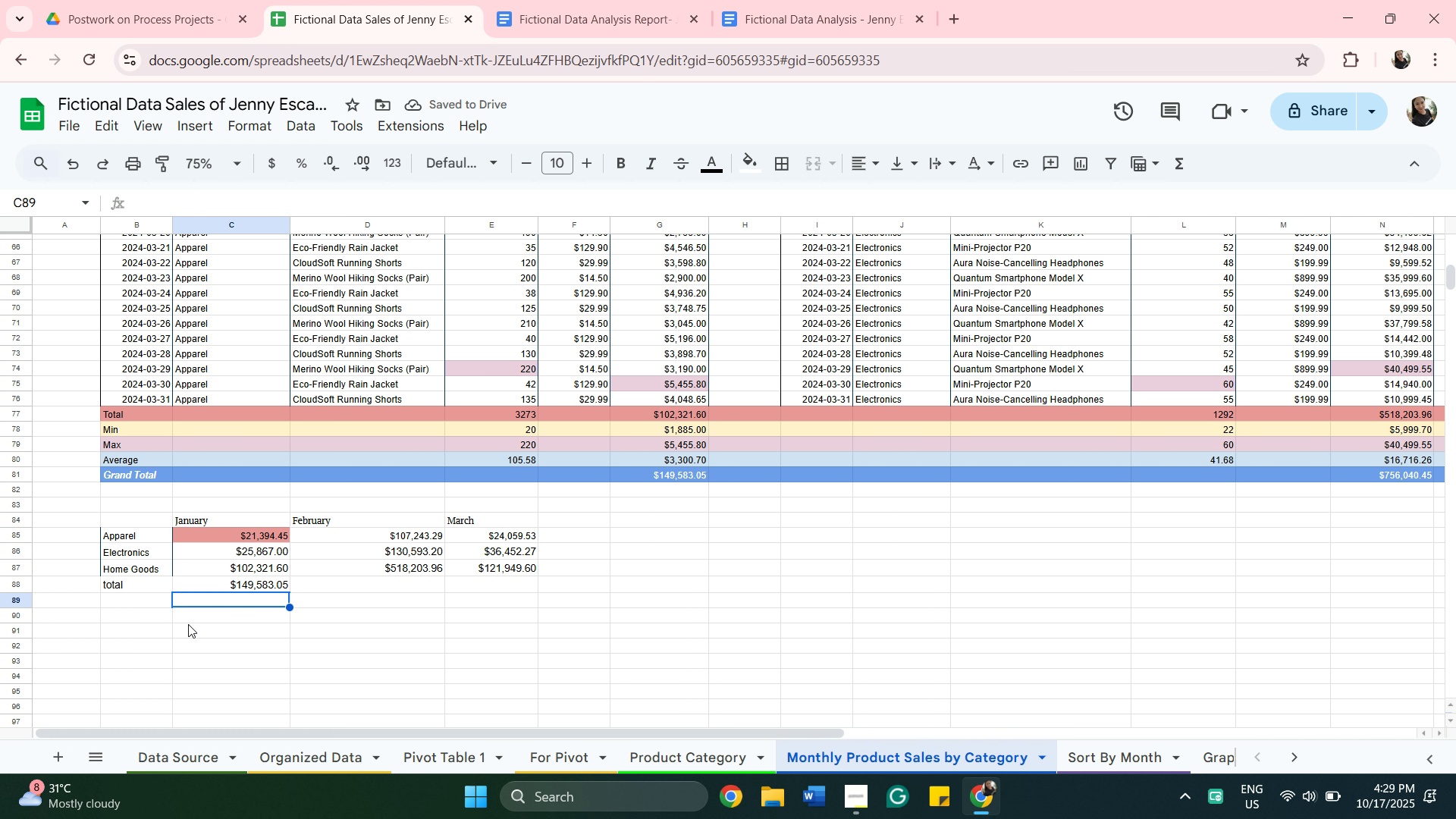 
wait(8.89)
 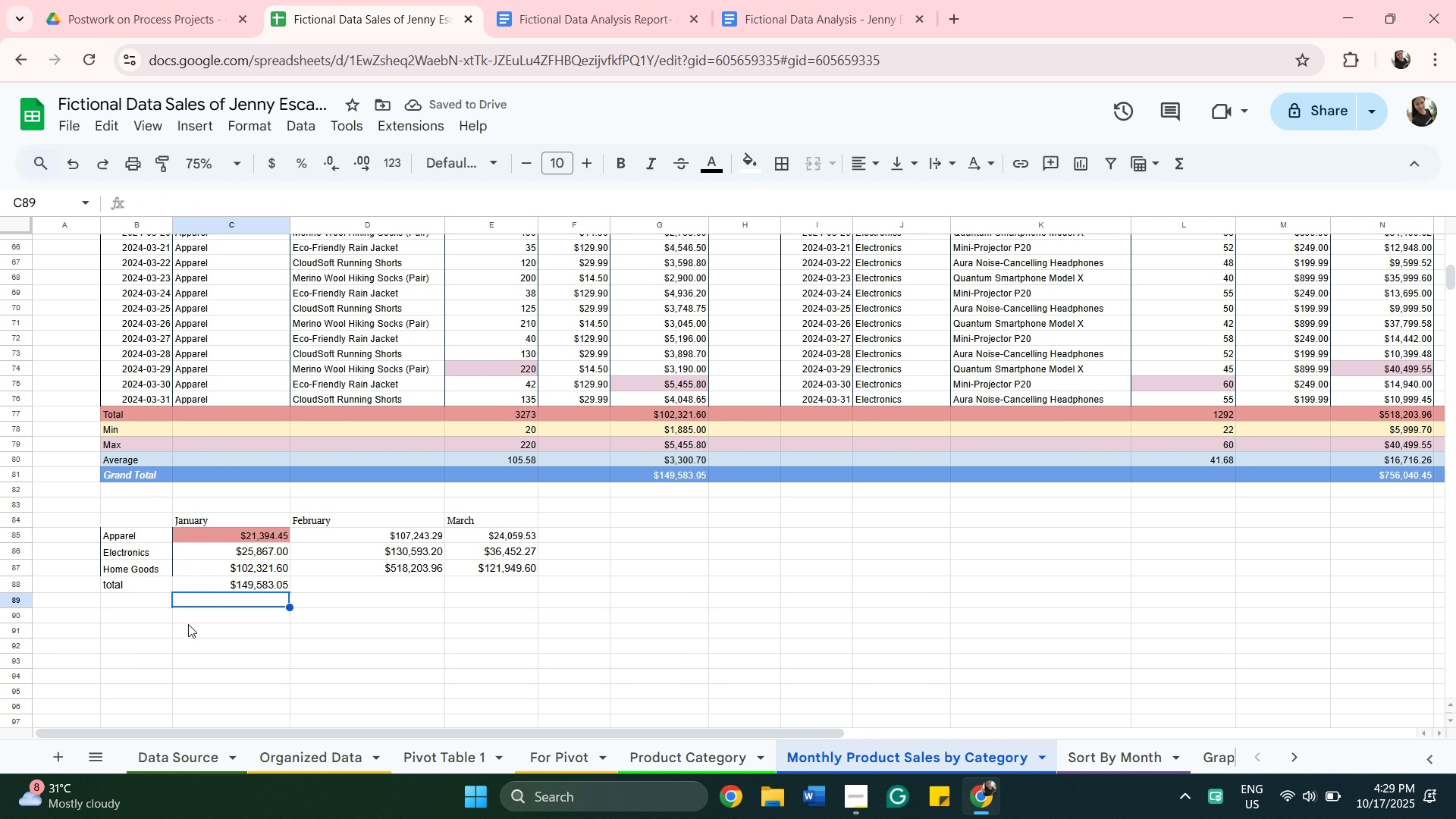 
left_click([390, 588])
 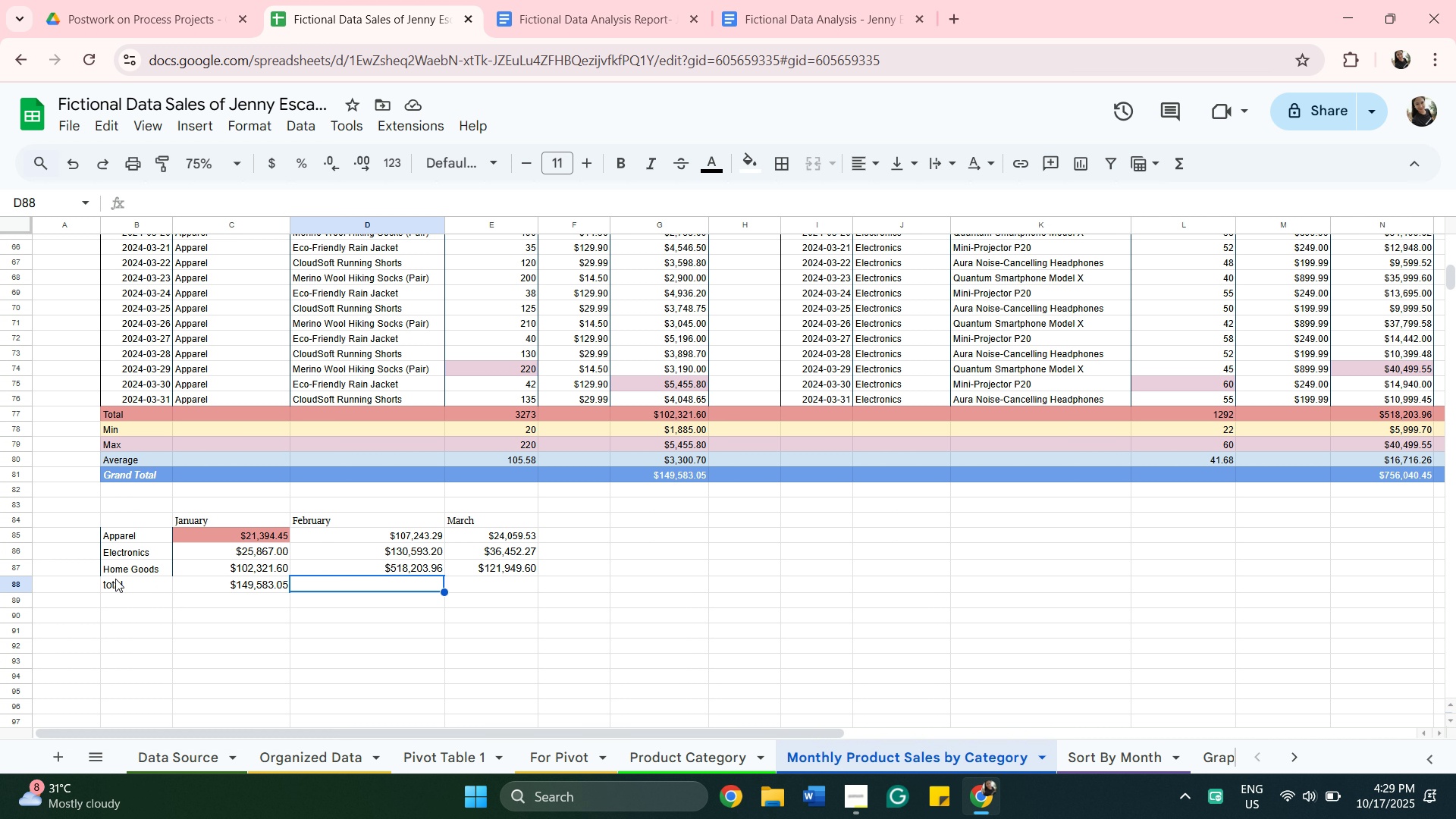 
left_click([118, 585])
 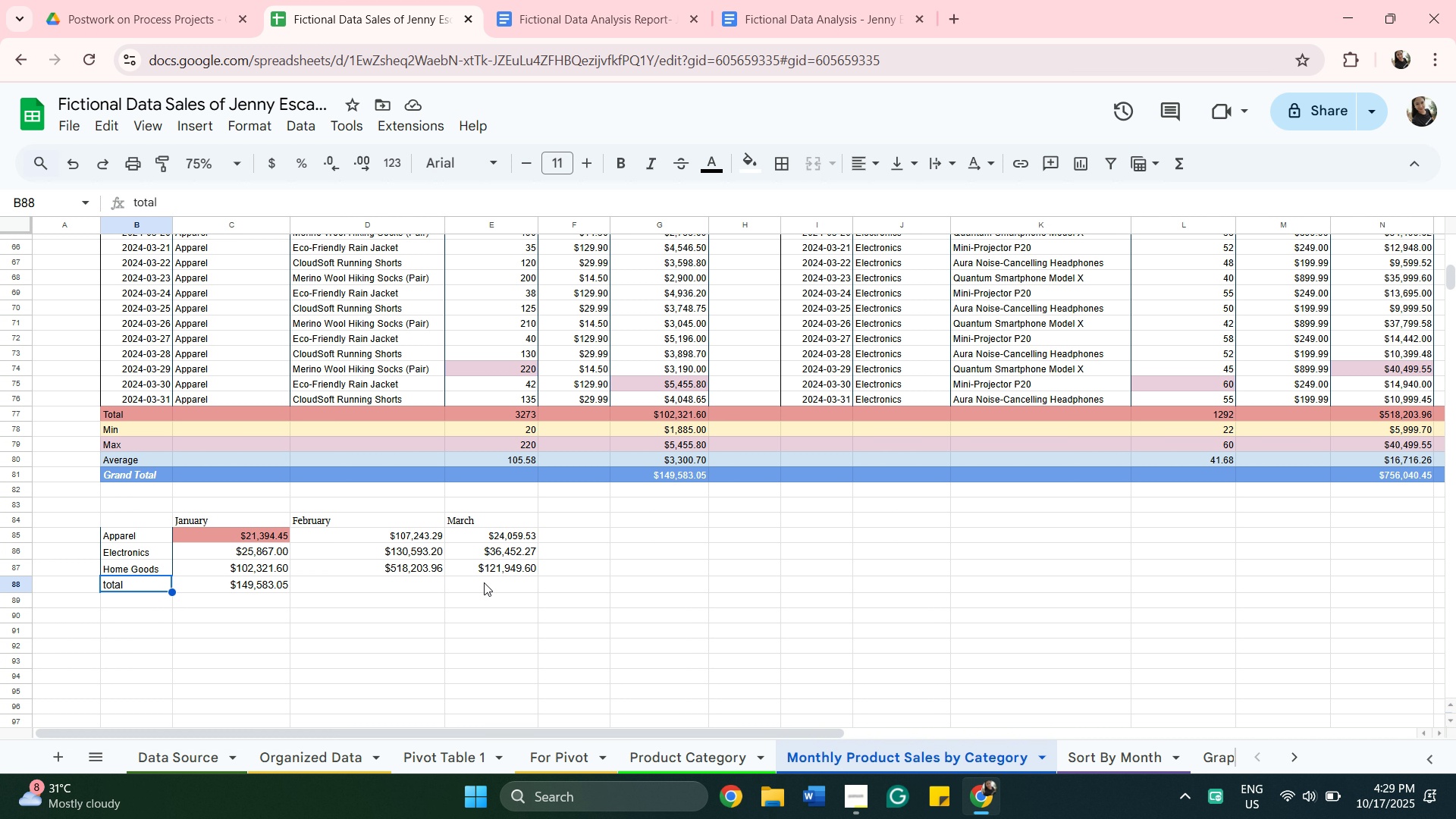 
hold_key(key=ShiftLeft, duration=0.36)
left_click([484, 582])
 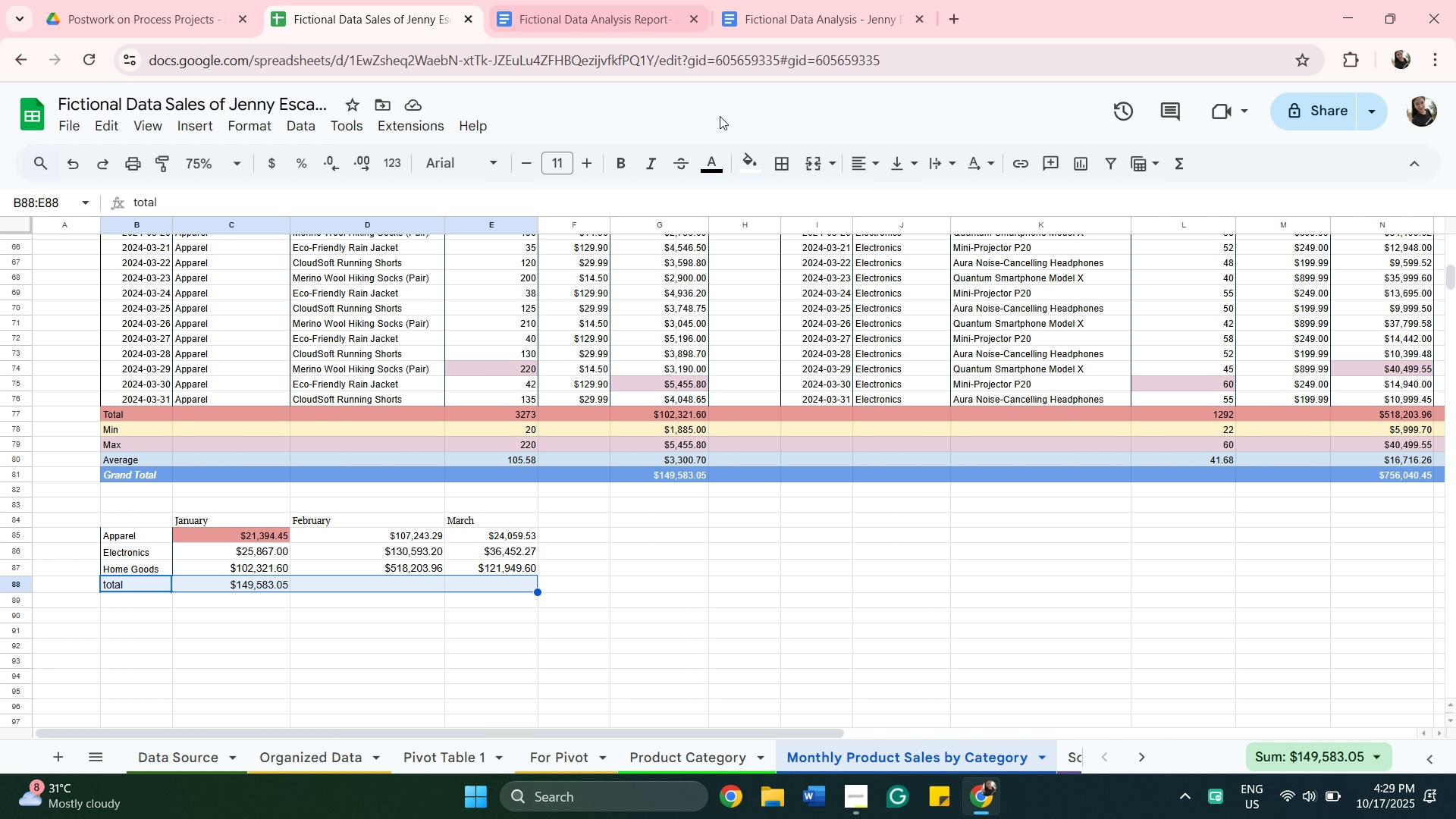 
left_click([743, 158])
 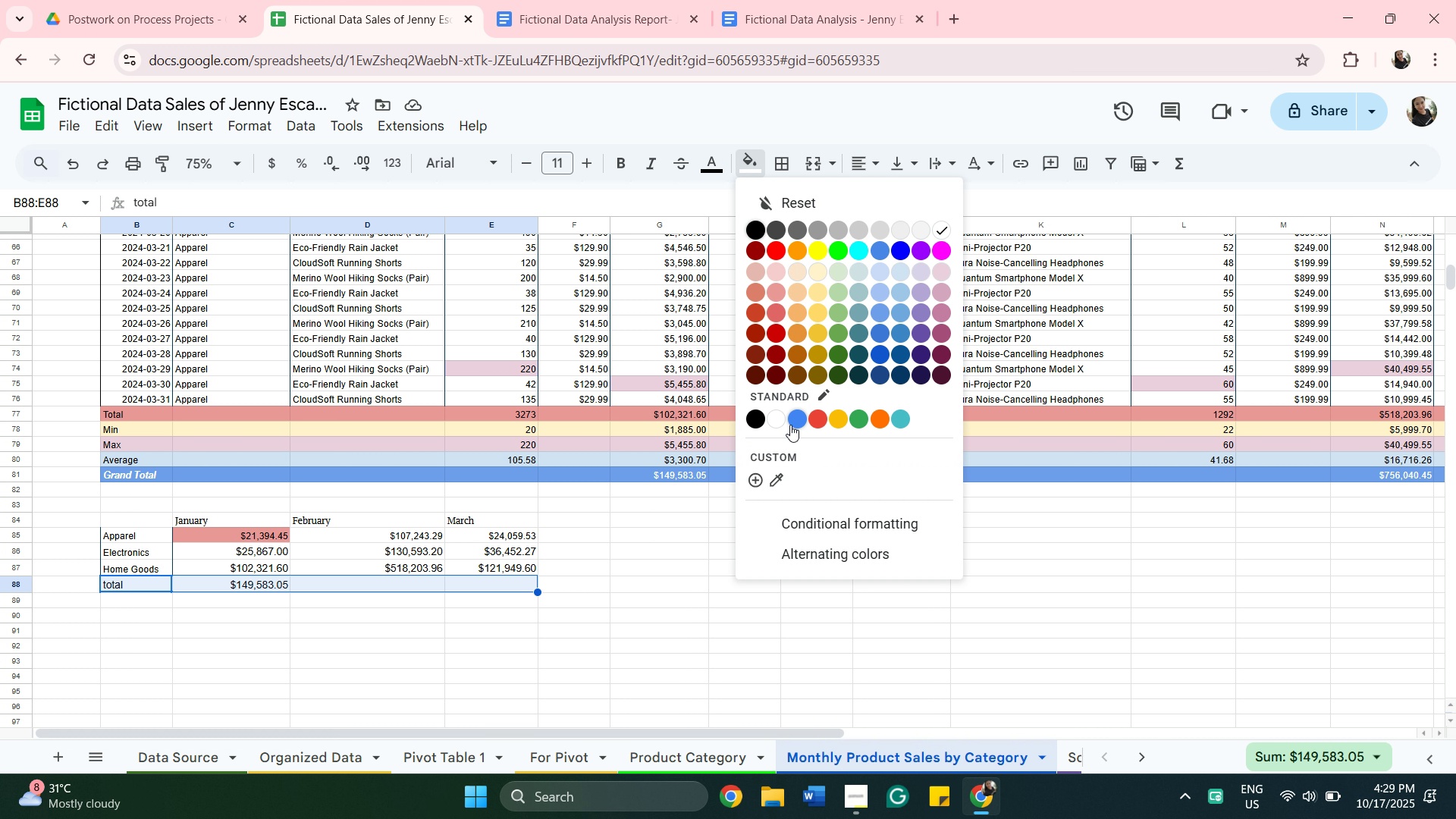 
left_click([790, 422])
 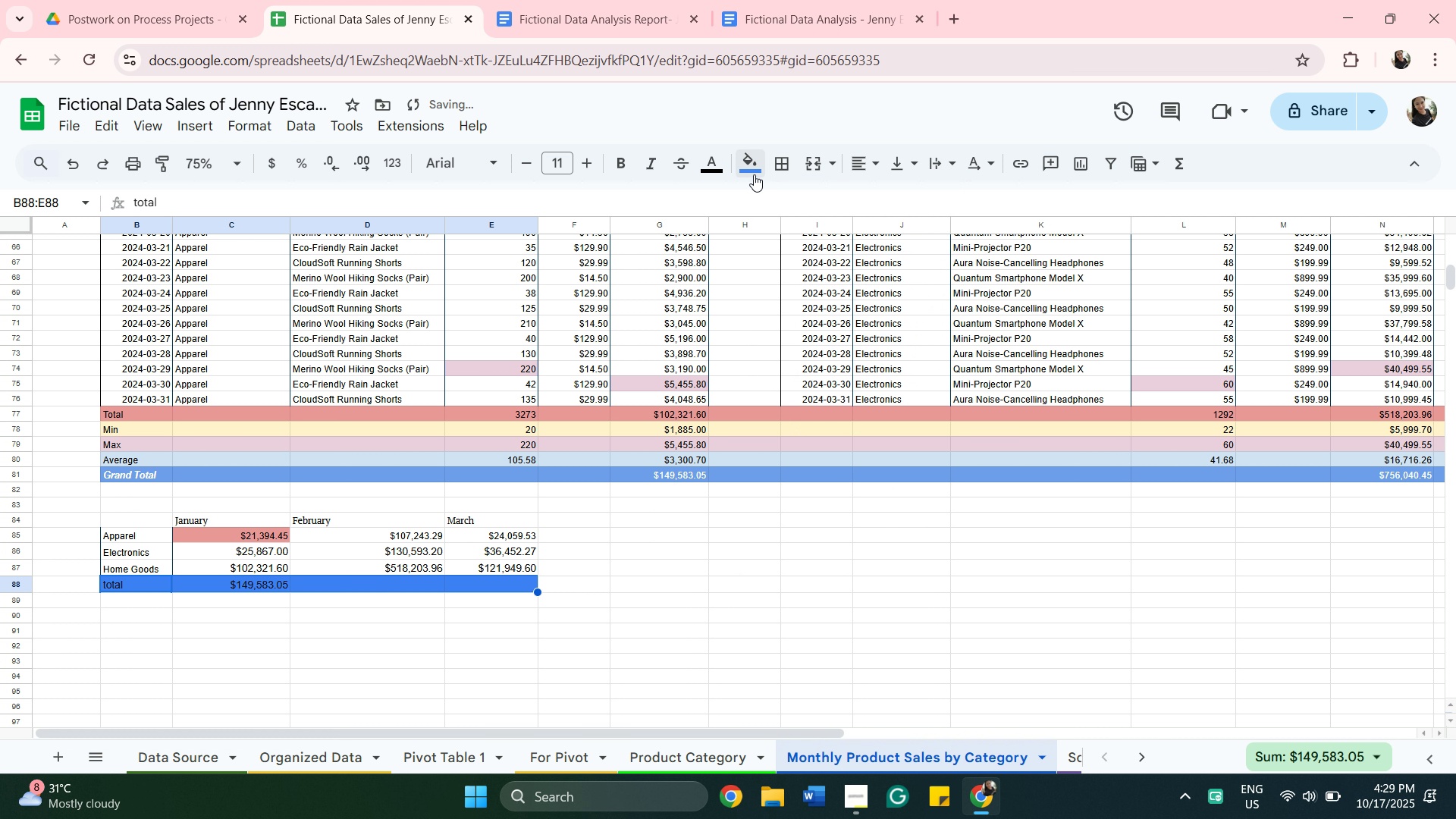 
left_click([751, 170])
 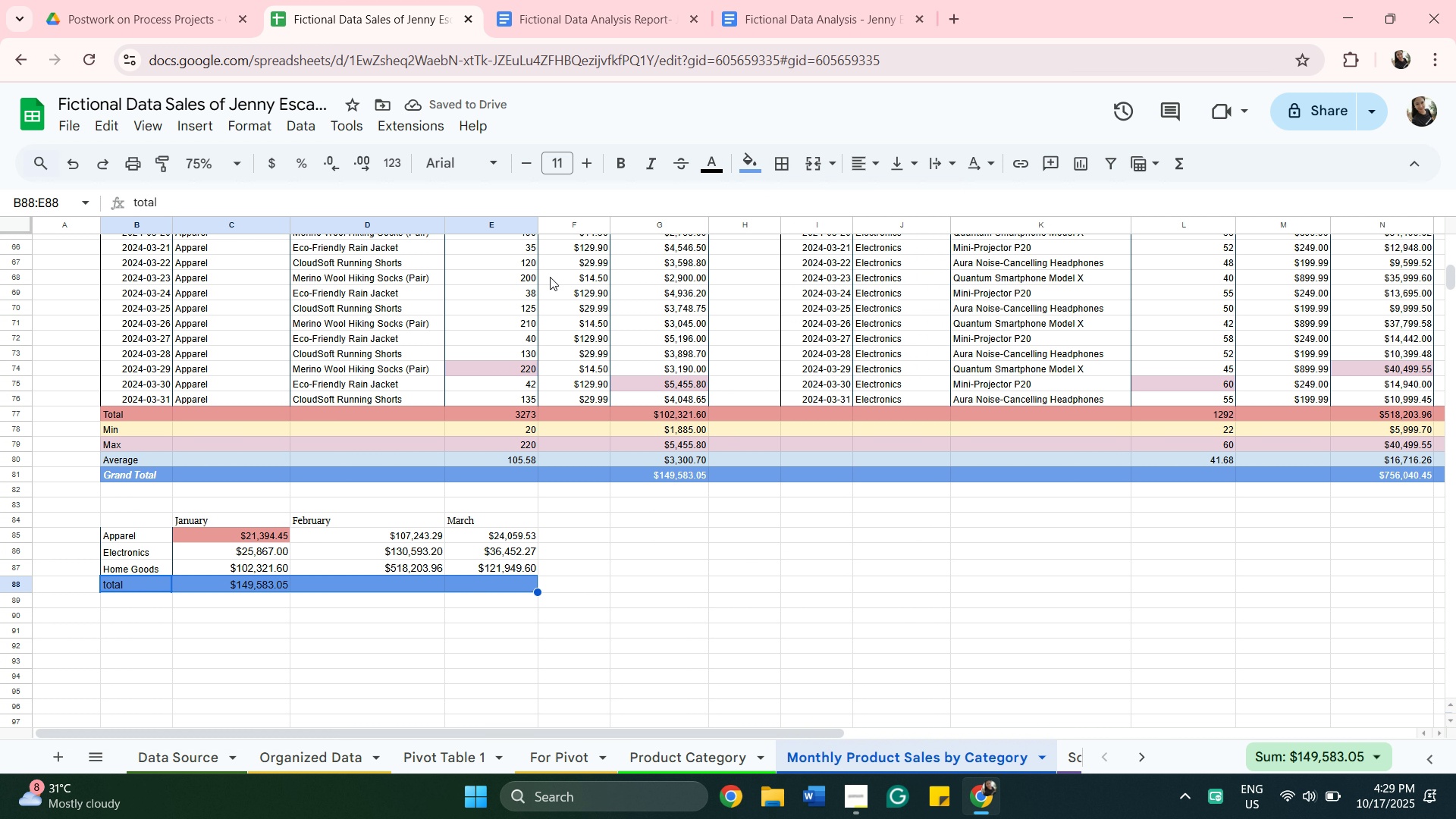 
wait(5.39)
 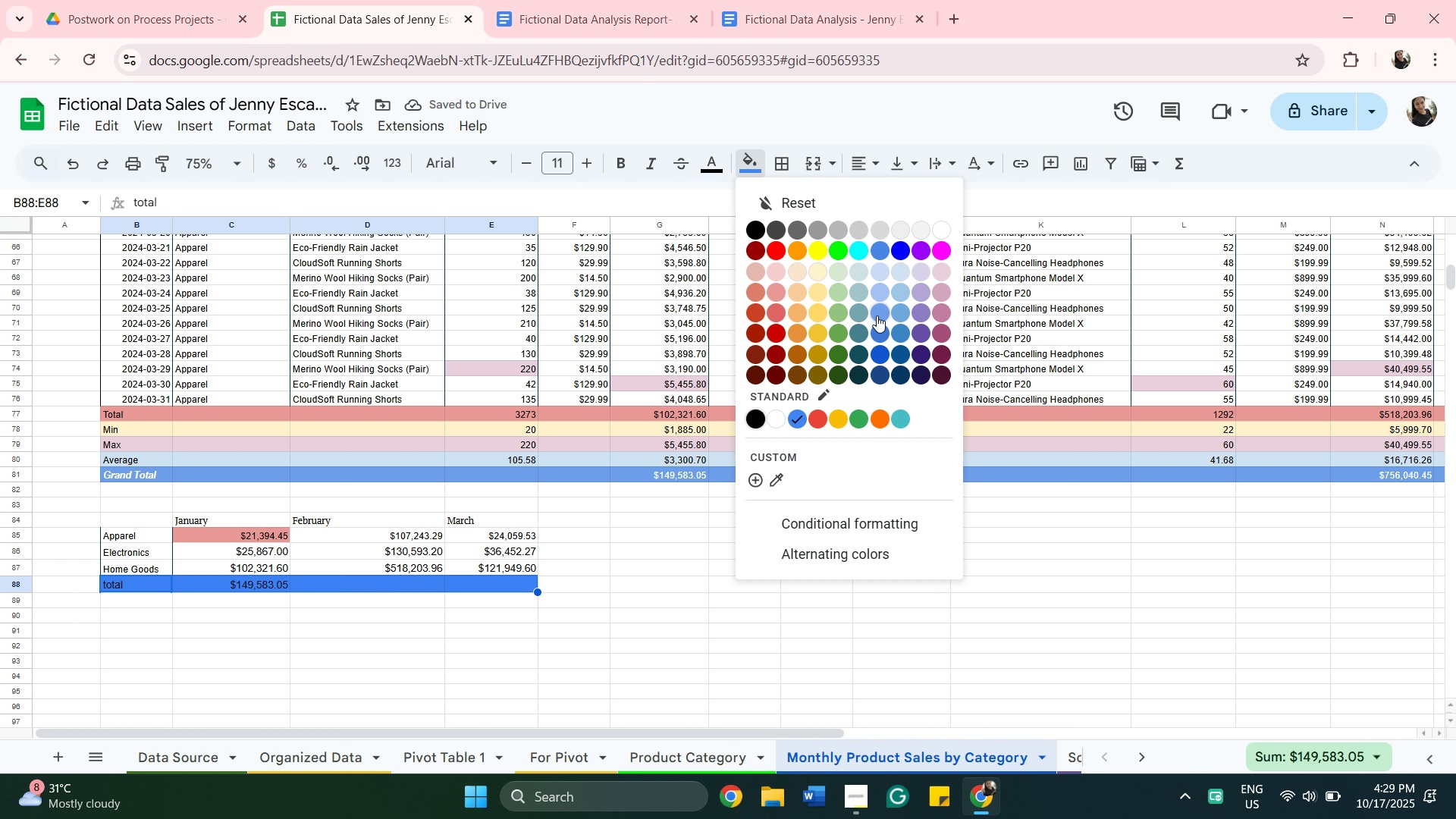 
mouse_move([718, 171])
 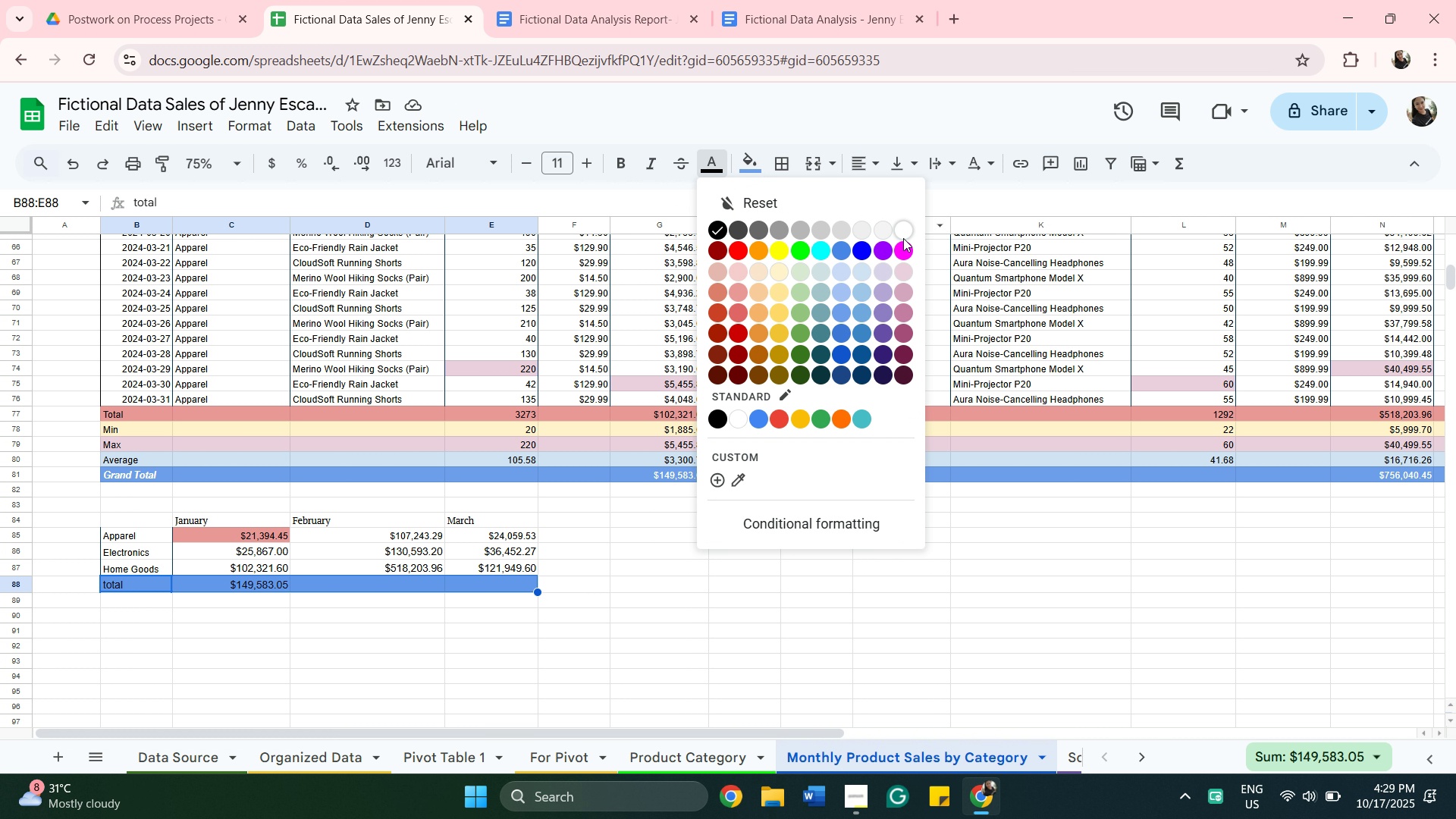 
left_click([903, 238])
 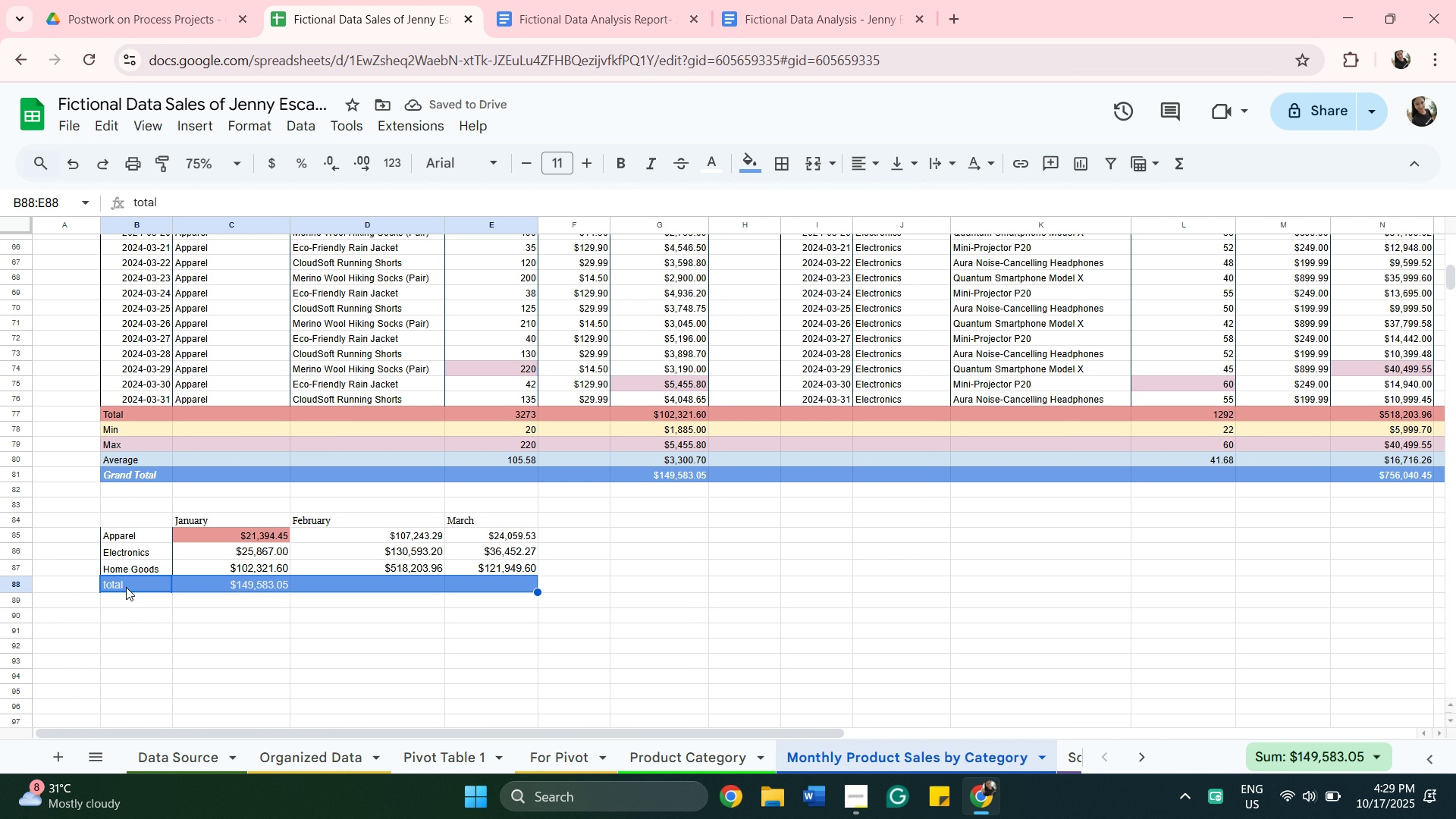 
wait(9.11)
 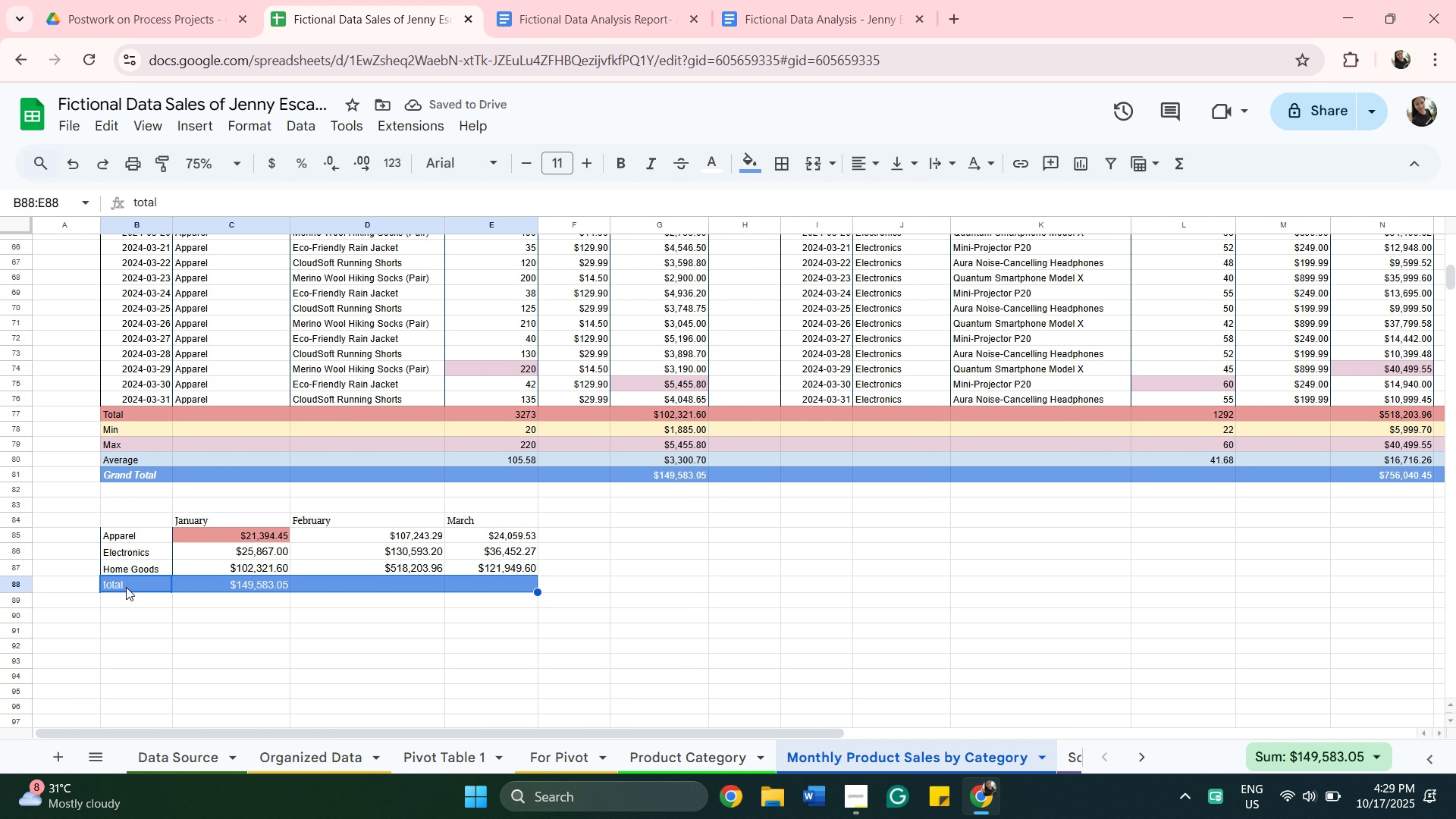 
type(=sum)
 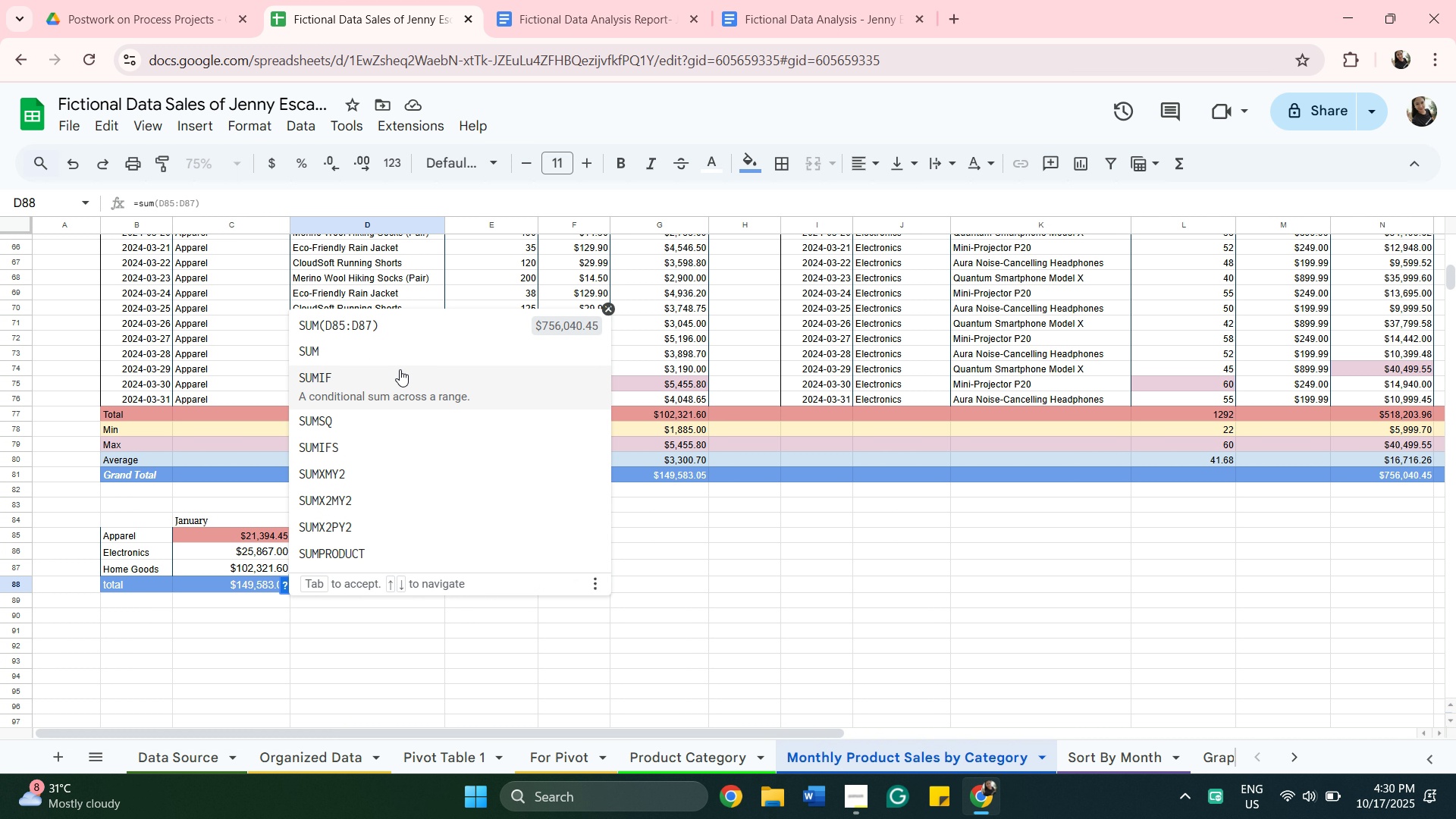 
left_click([397, 358])
 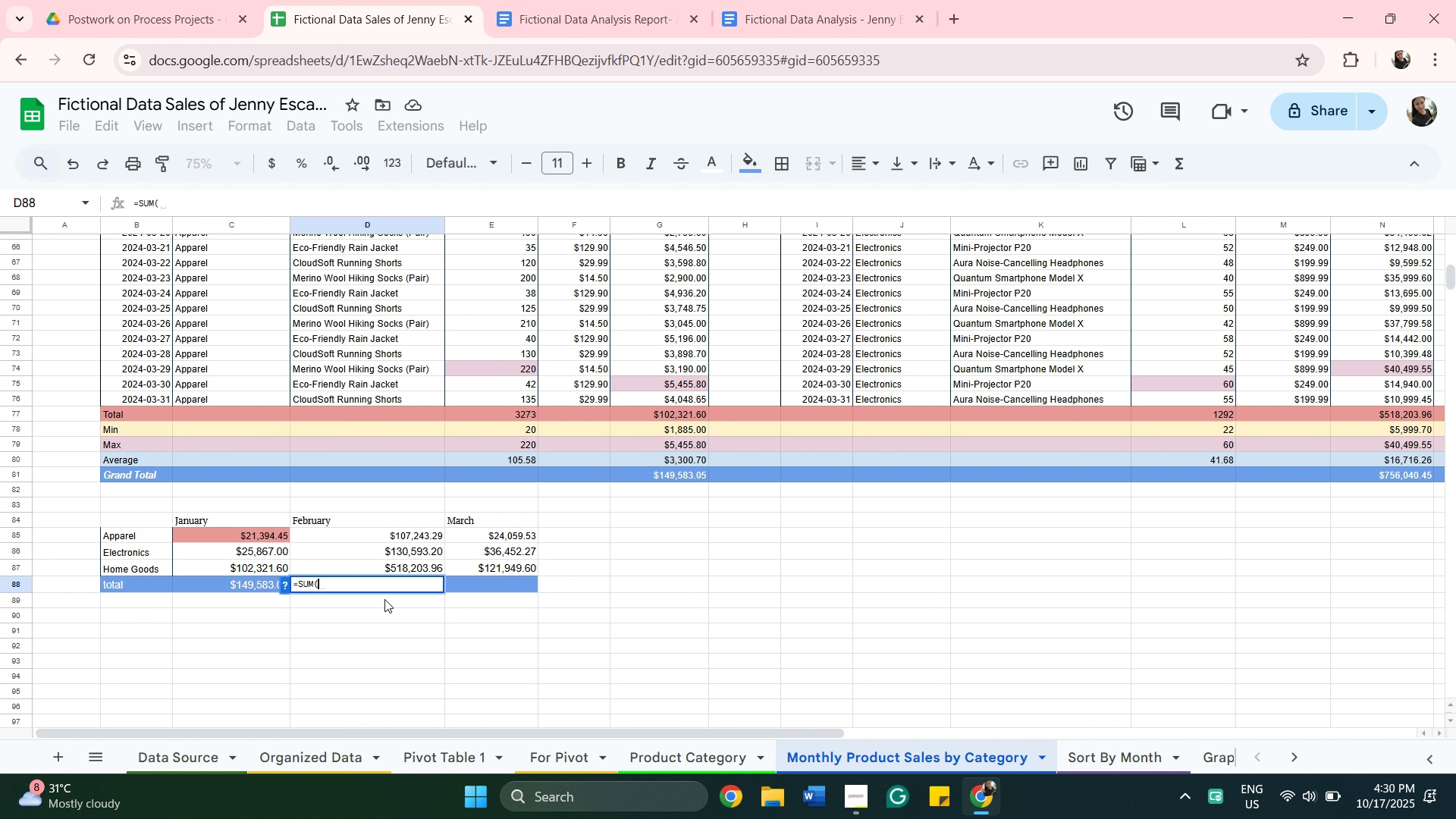 
left_click_drag(start_coordinate=[366, 584], to_coordinate=[286, 579])
 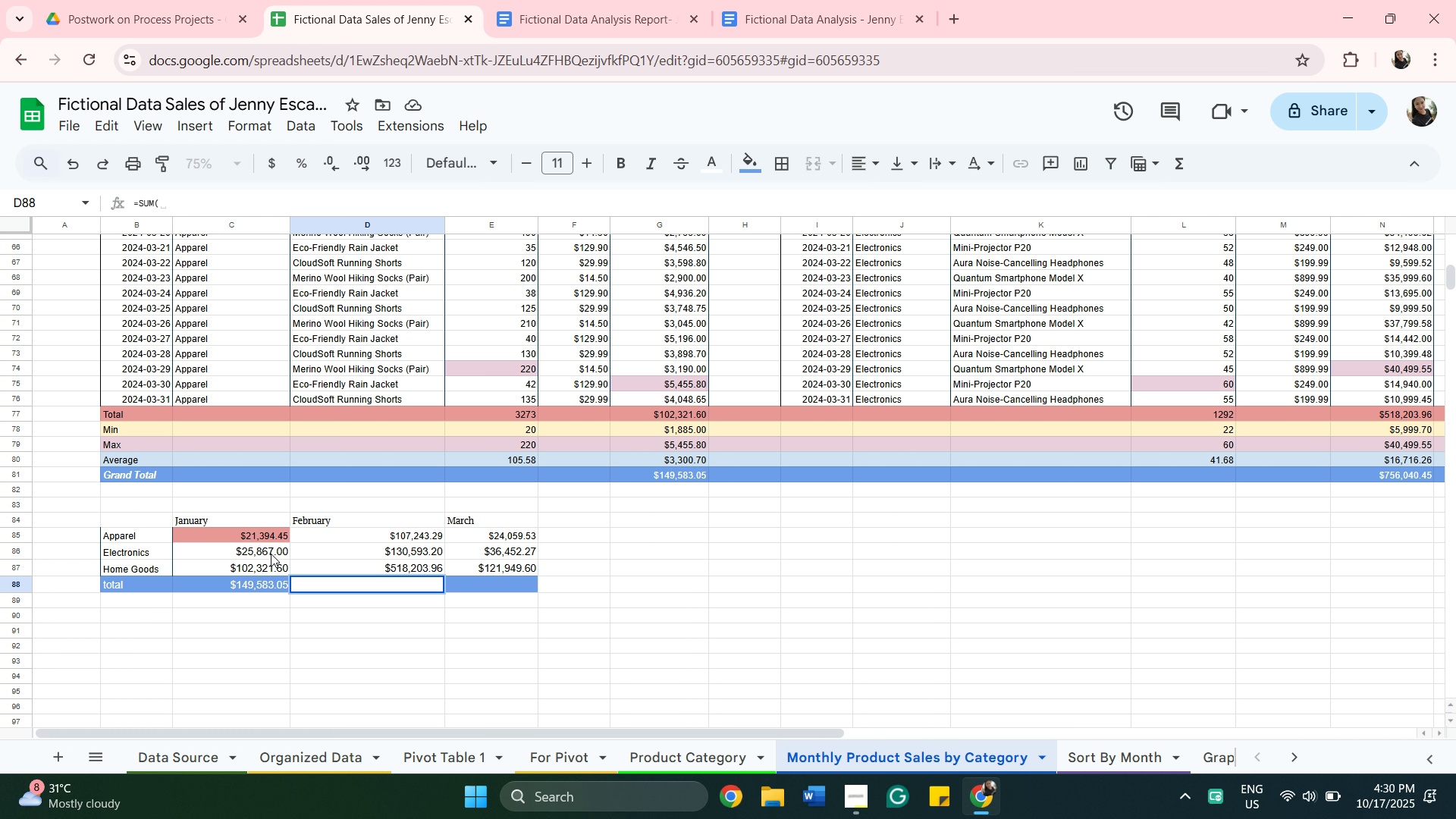 
key(Backspace)
 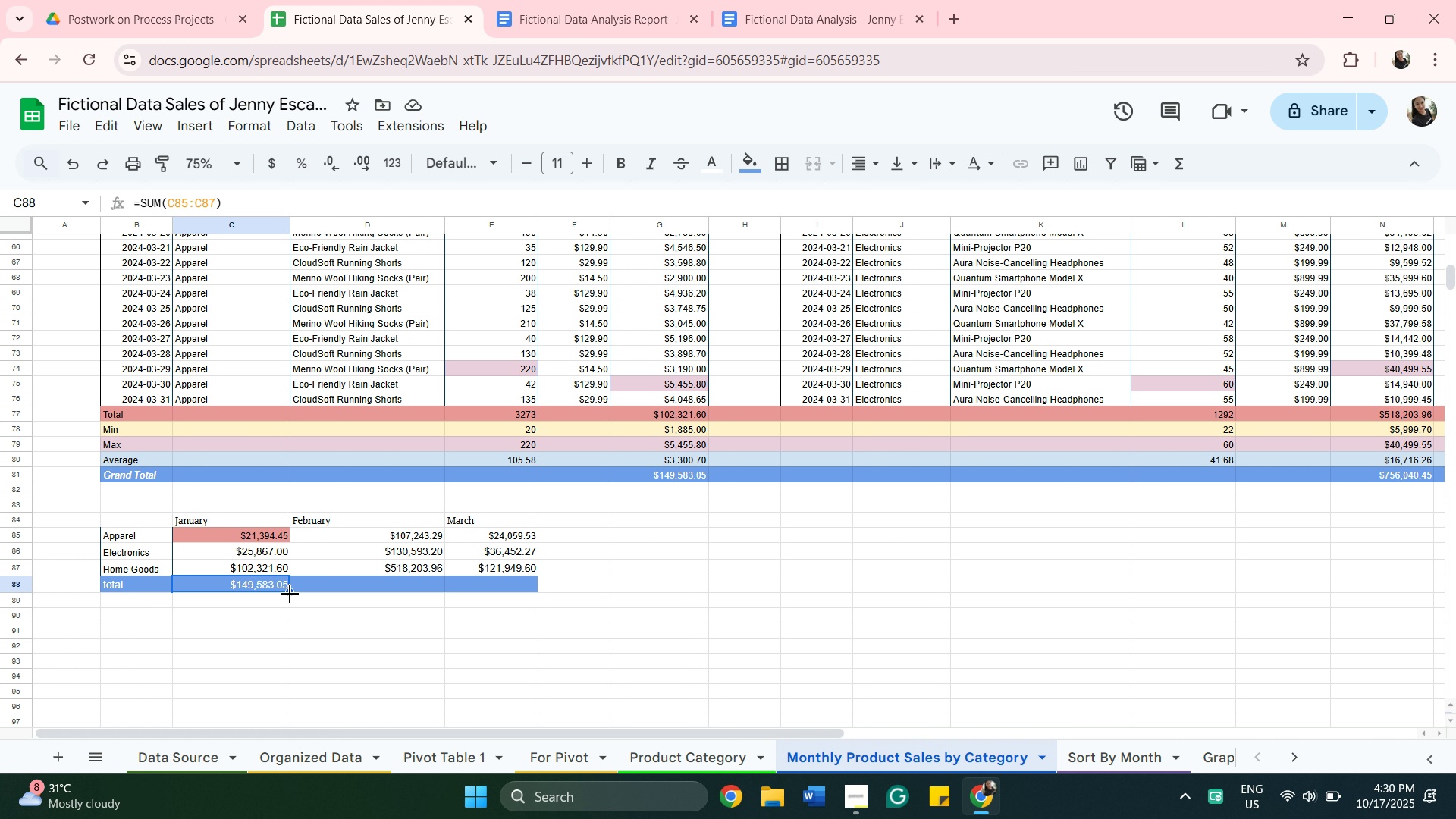 
left_click_drag(start_coordinate=[290, 594], to_coordinate=[489, 595])
 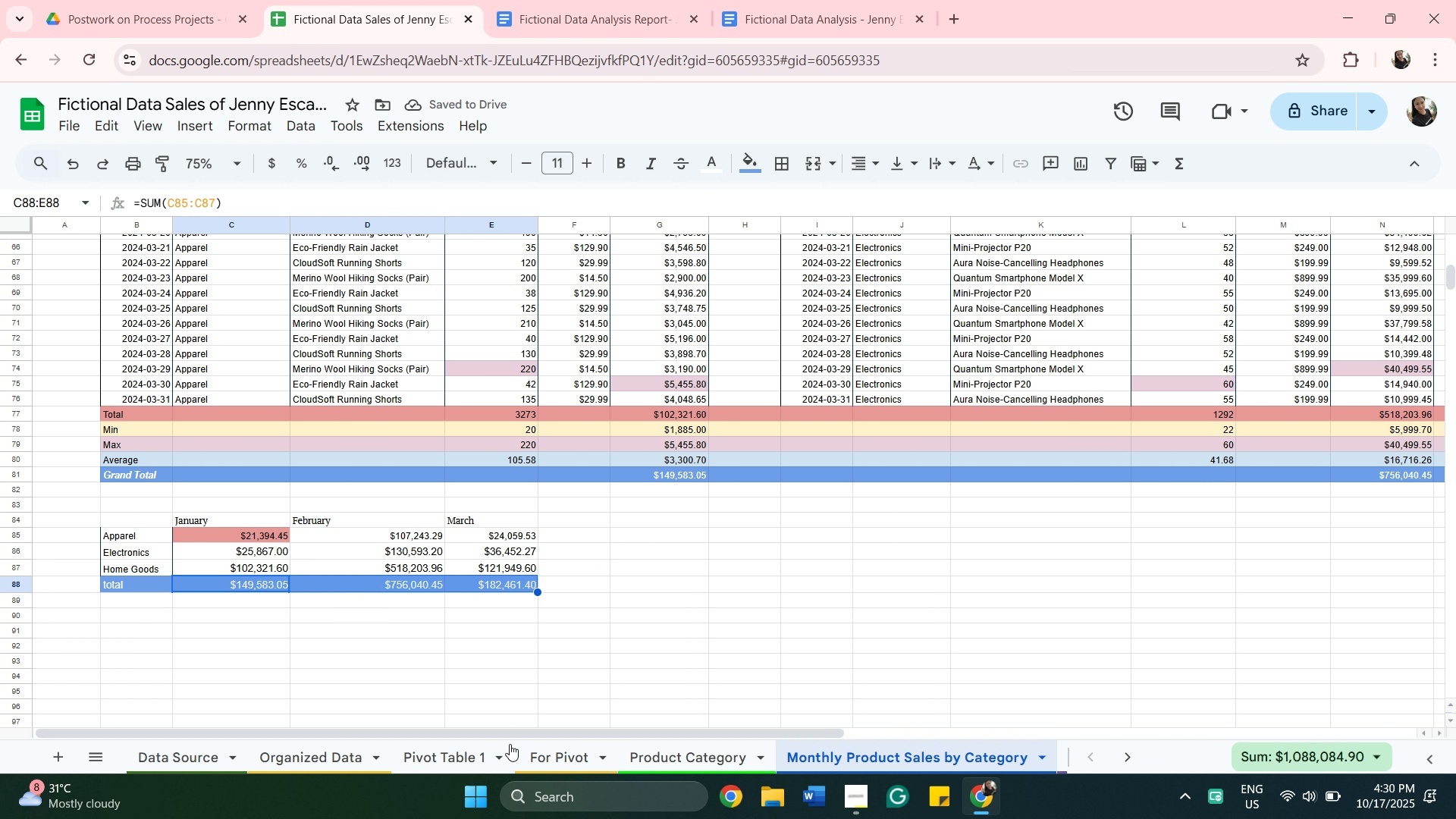 
left_click_drag(start_coordinate=[512, 731], to_coordinate=[634, 736])
 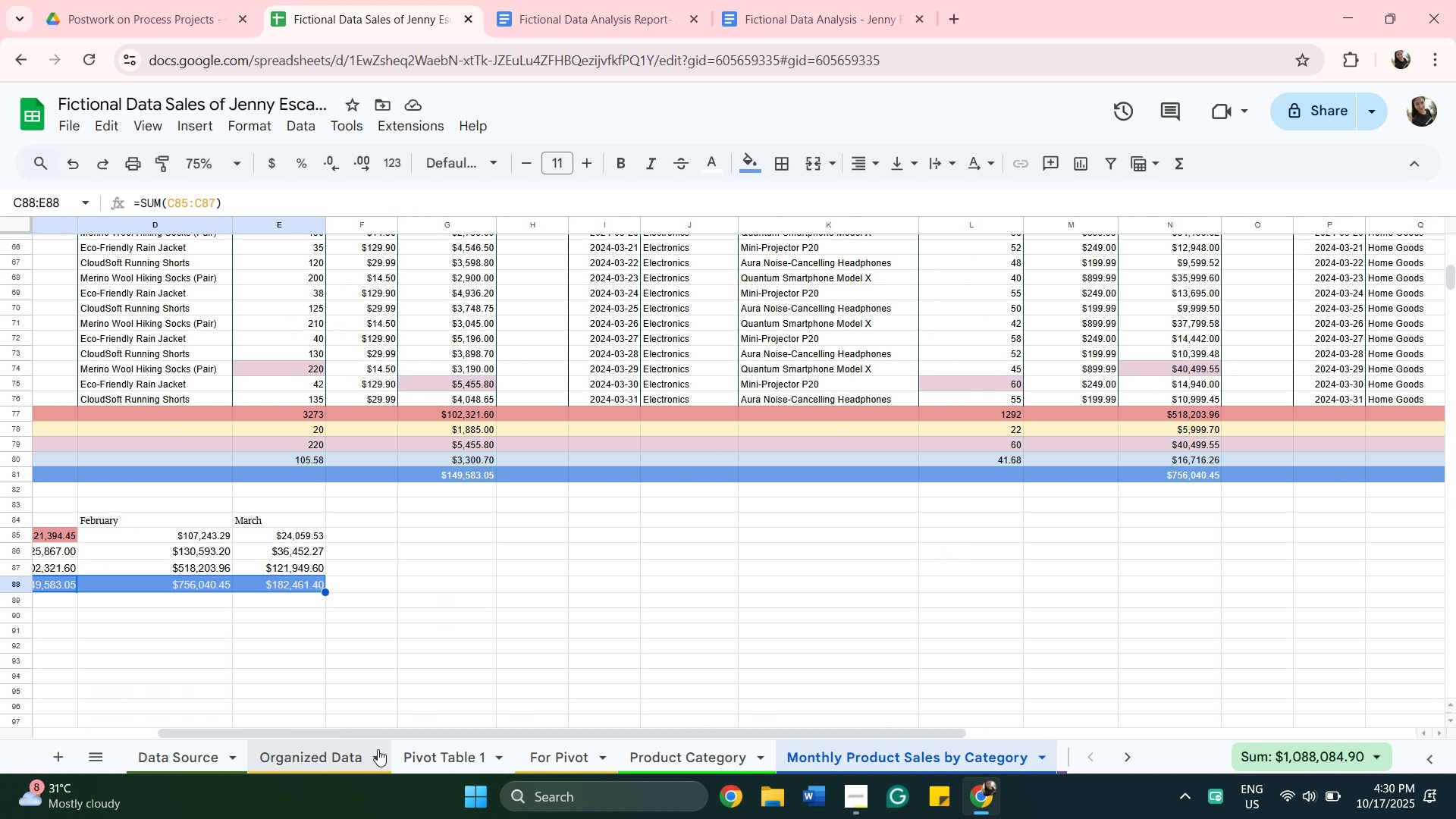 
left_click_drag(start_coordinate=[394, 733], to_coordinate=[235, 718])
 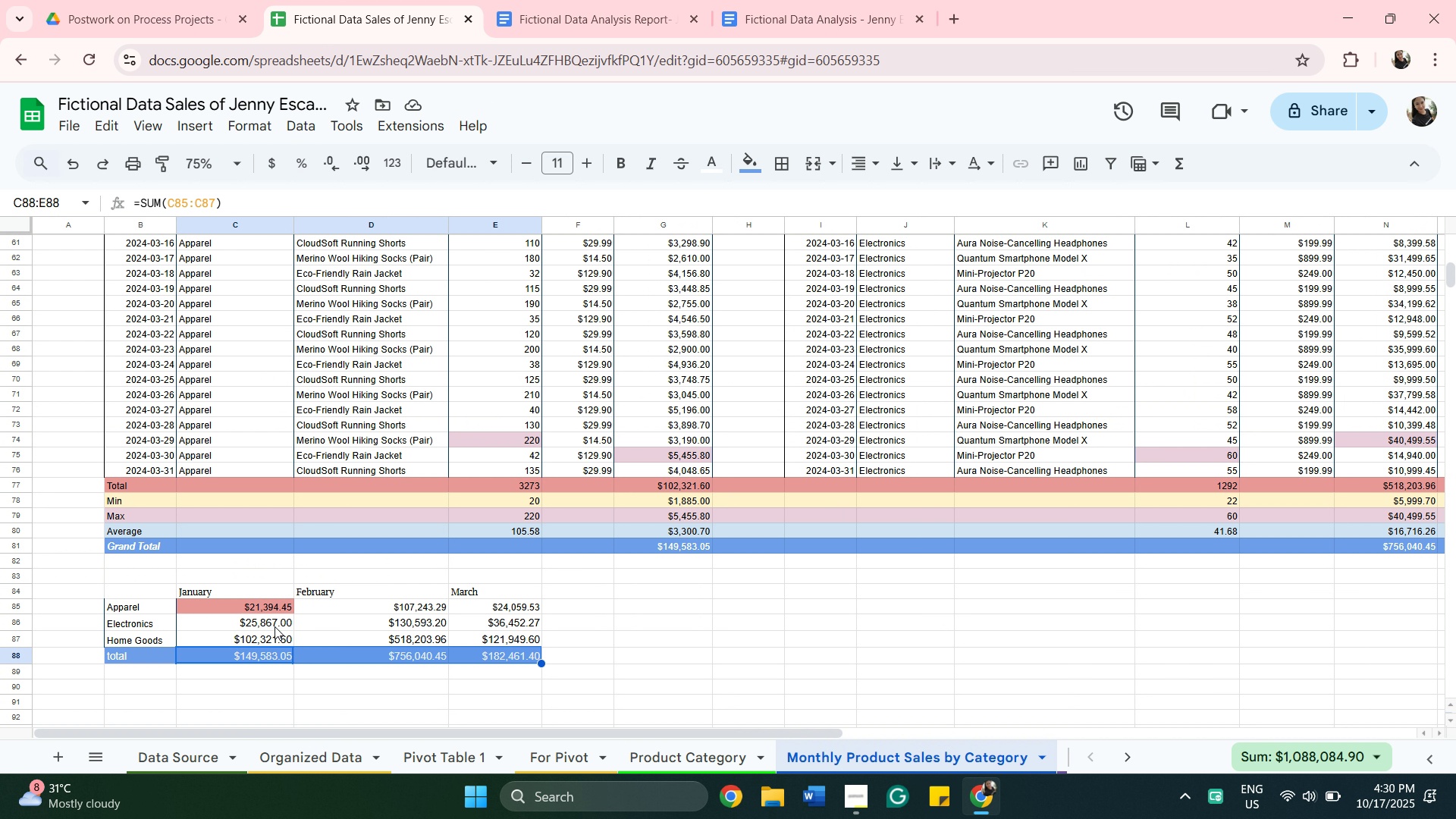 
scroll: coordinate [275, 626], scroll_direction: up, amount: 1.0
 